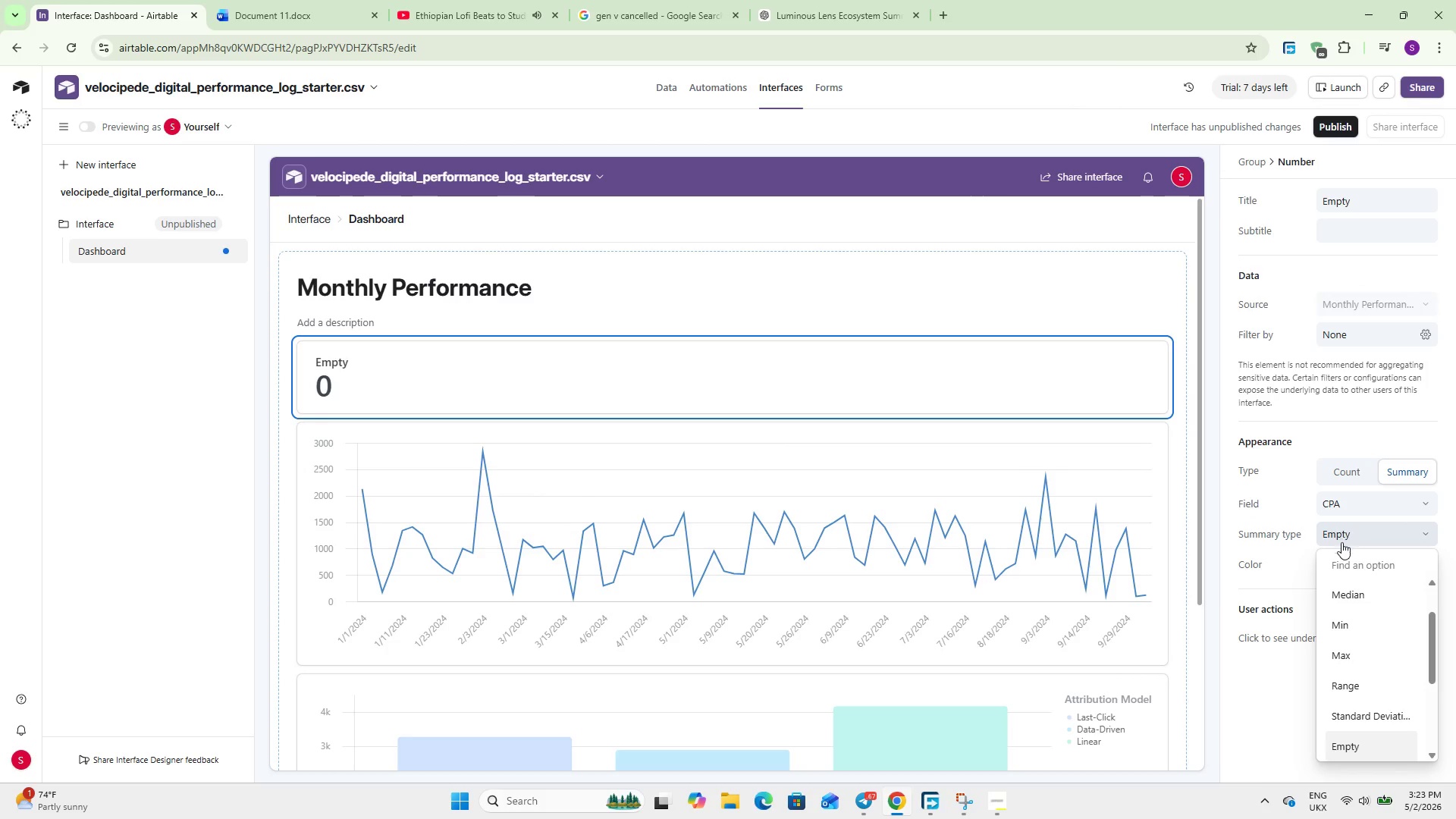 
scroll: coordinate [1370, 672], scroll_direction: up, amount: 6.0
 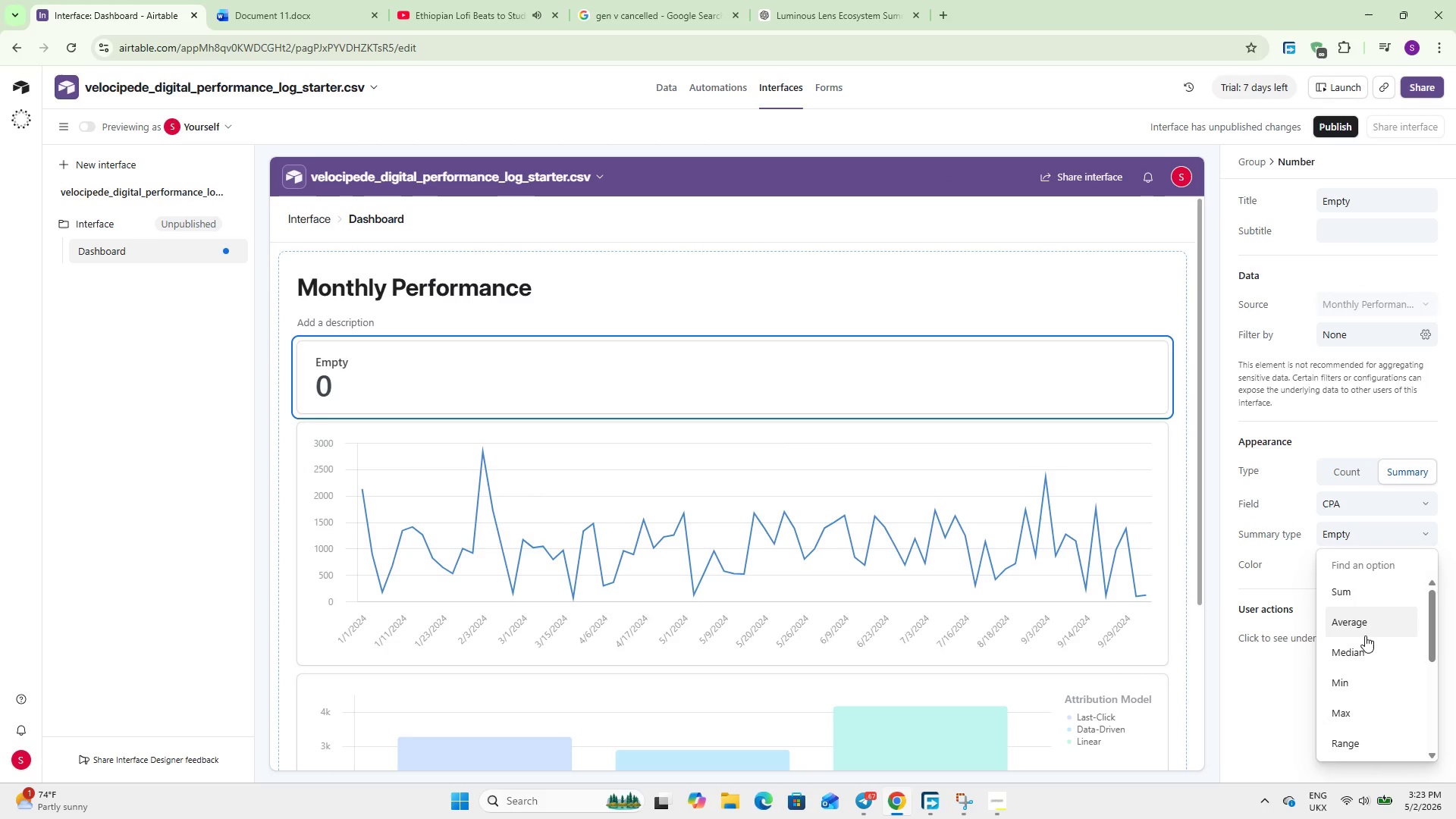 
left_click([1365, 635])
 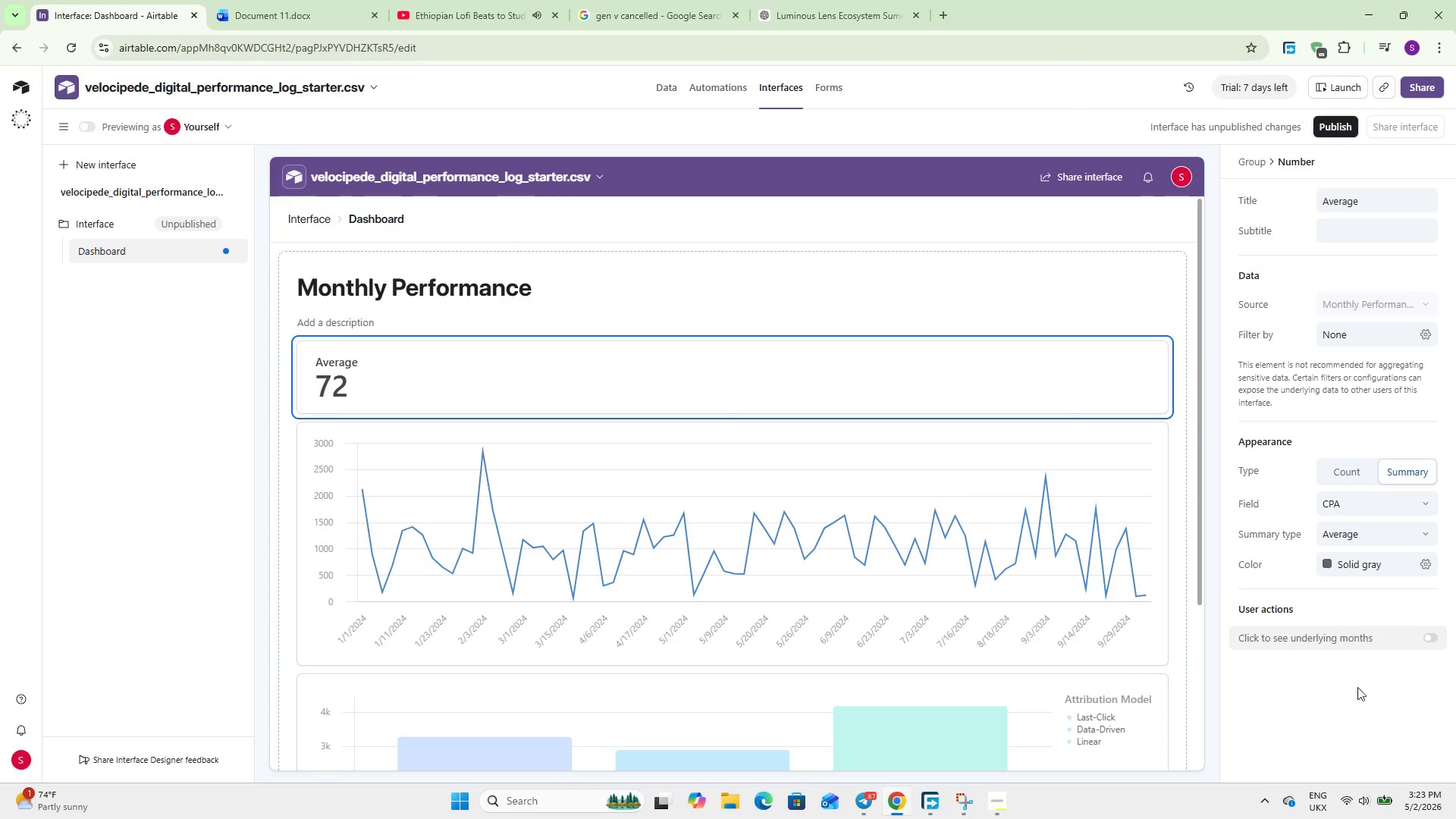 
left_click([1348, 723])
 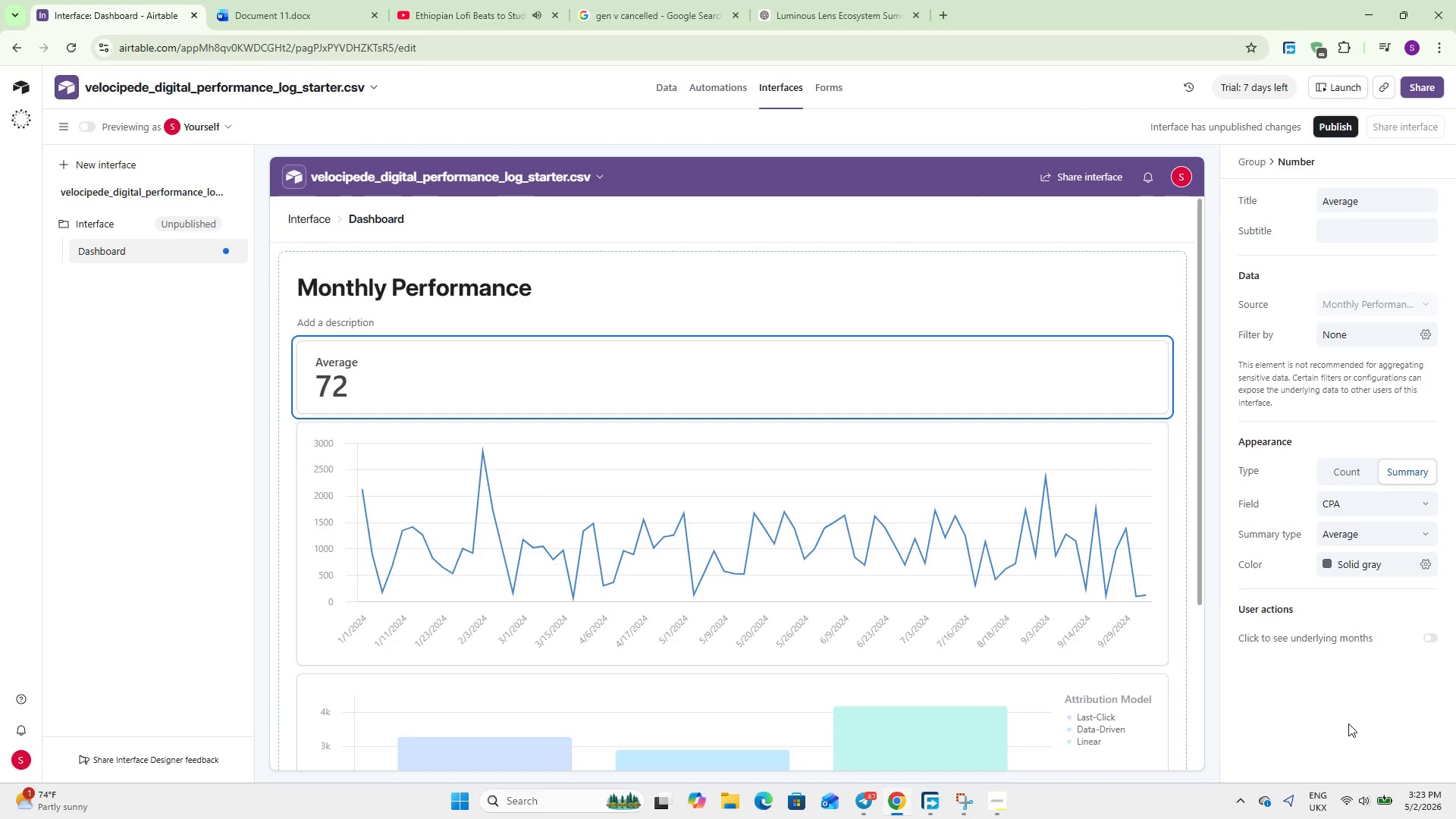 
wait(10.66)
 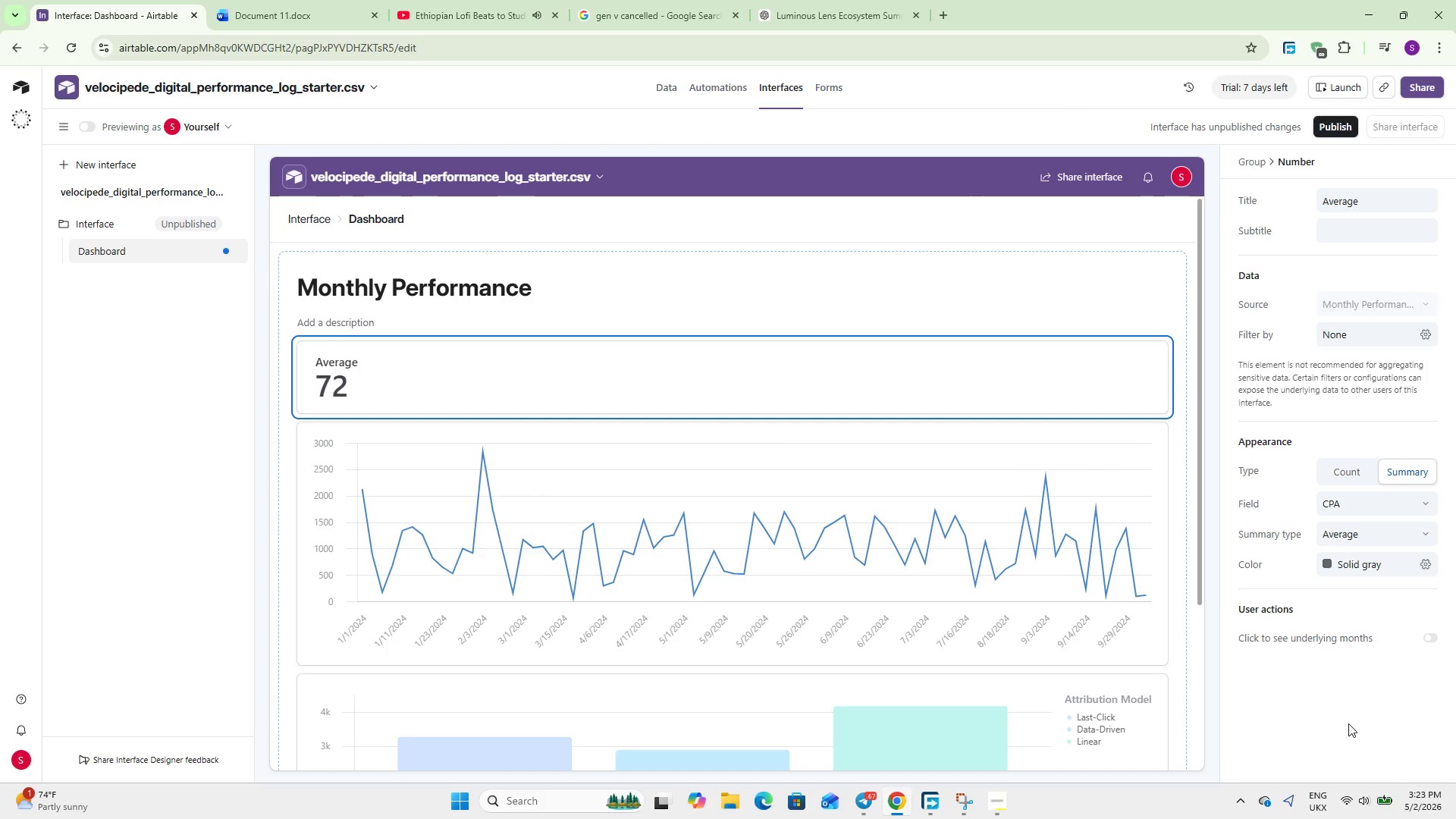 
left_click([735, 418])
 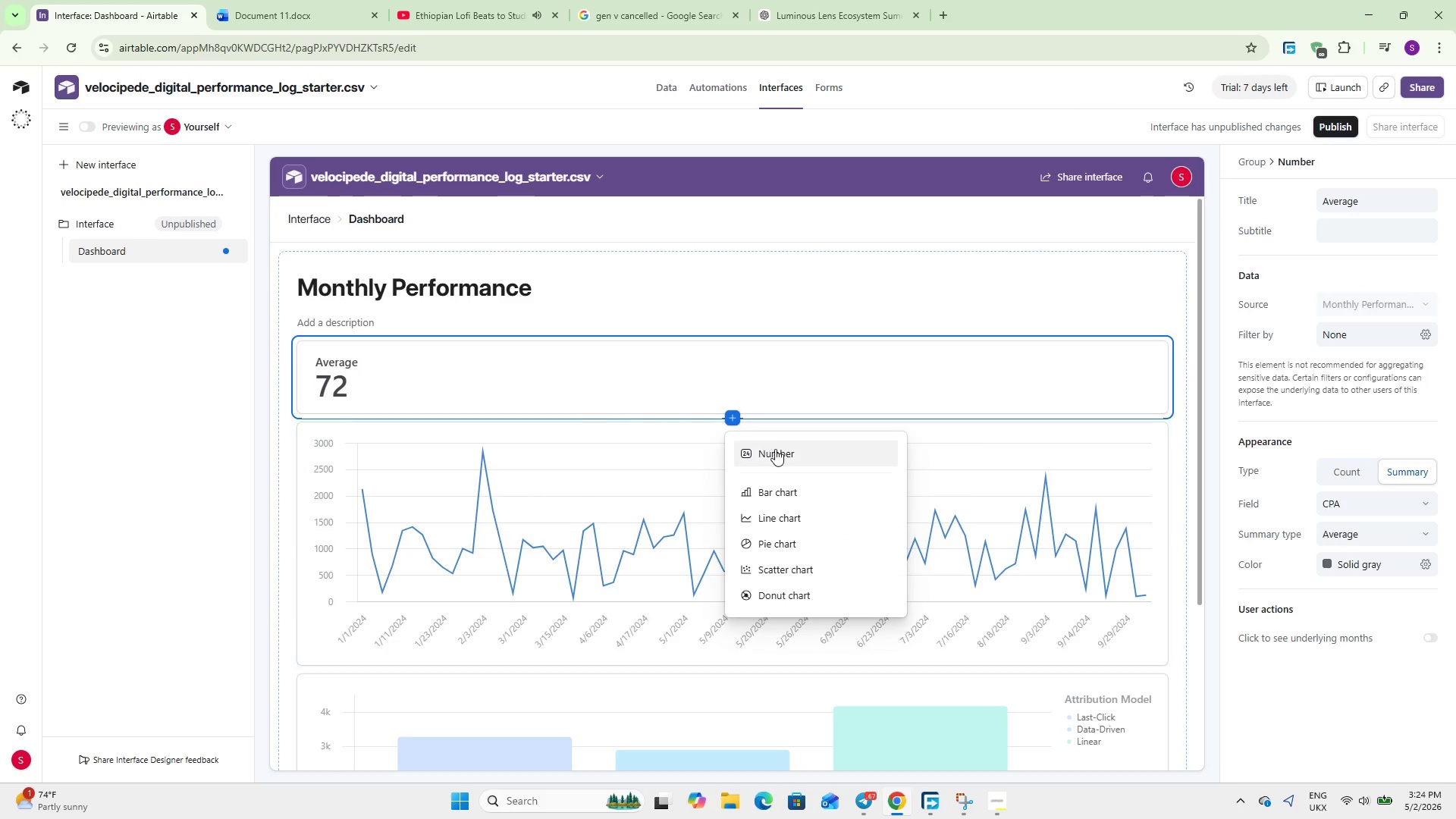 
left_click([777, 451])
 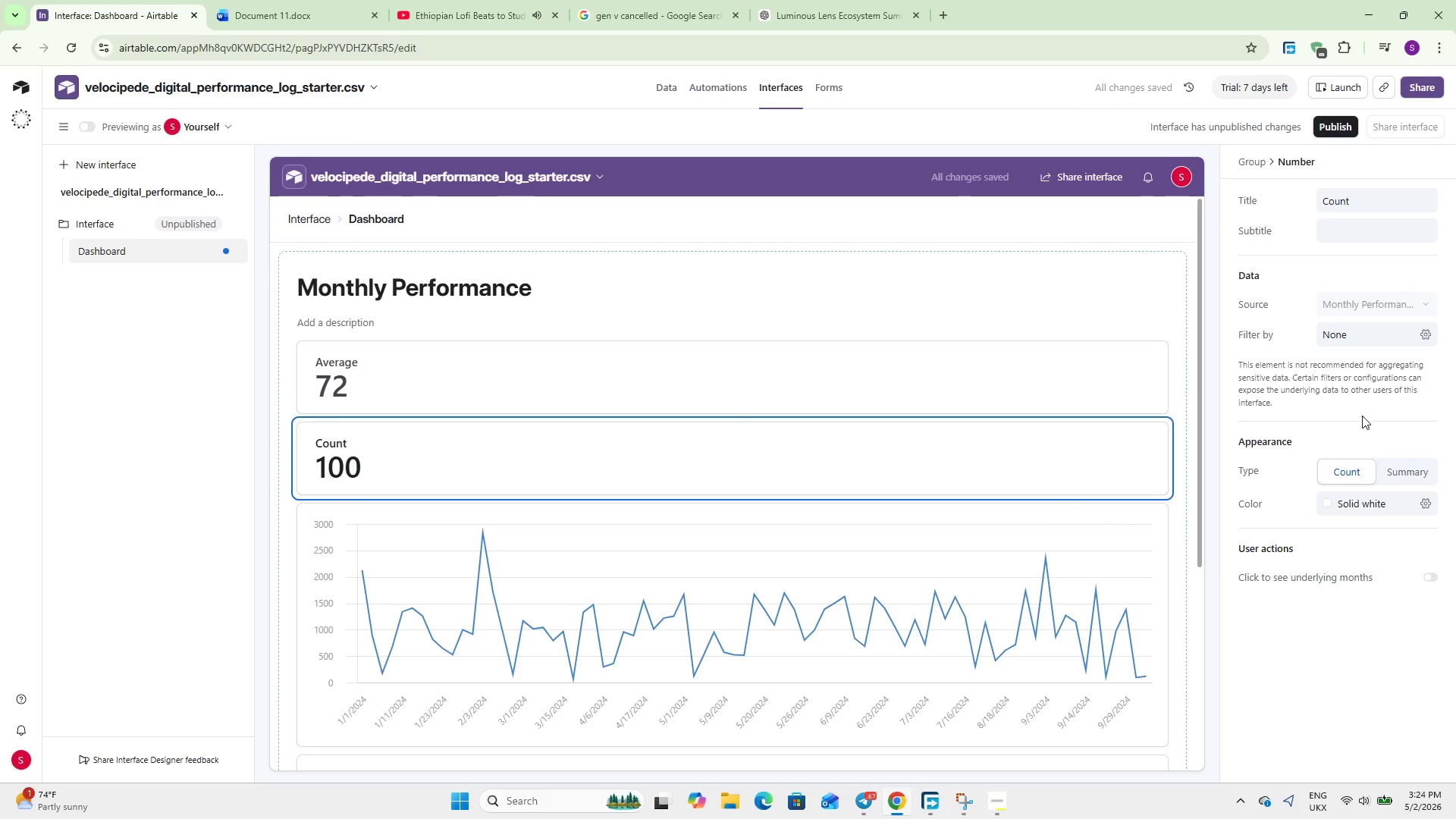 
left_click([1381, 460])
 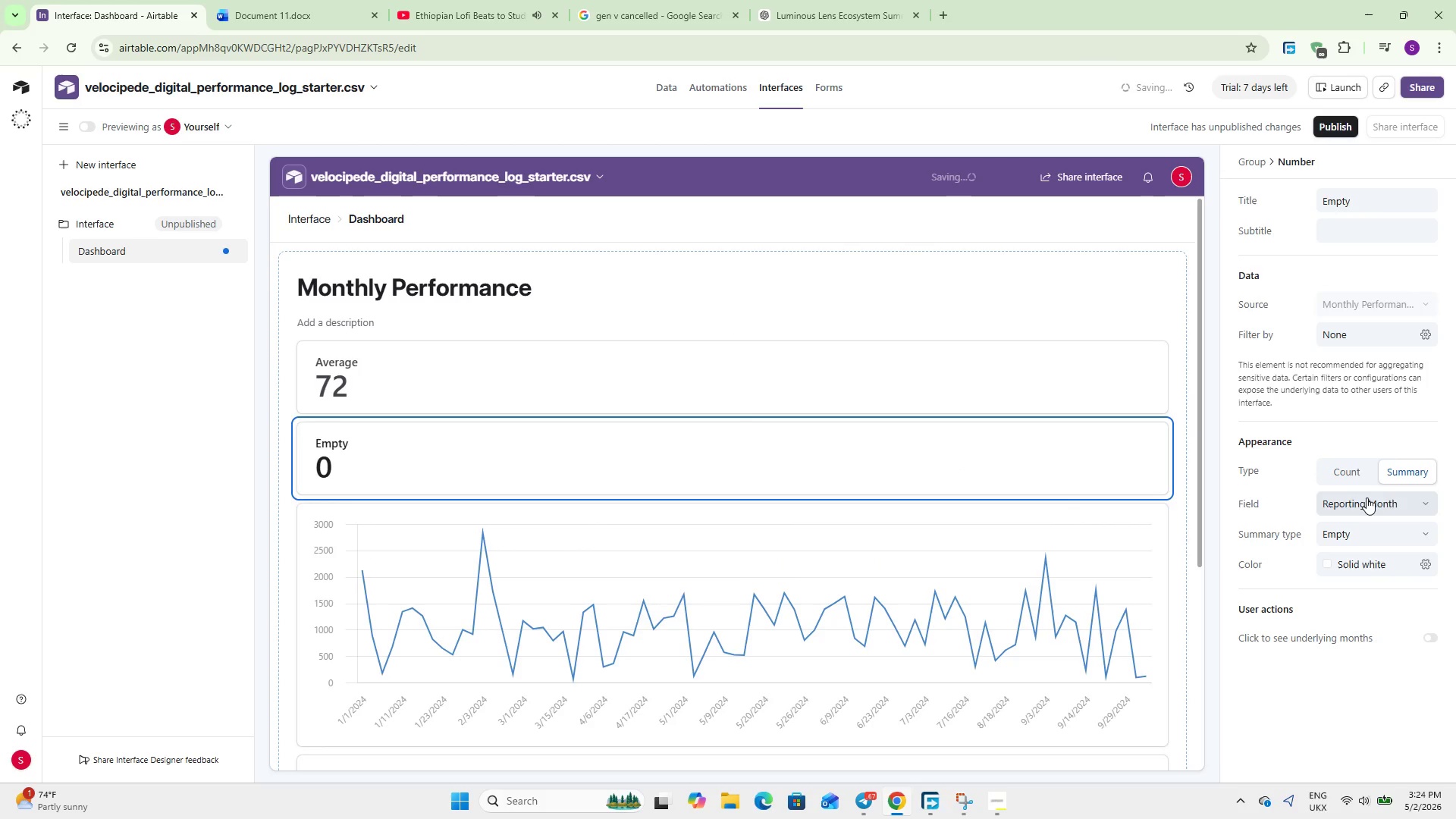 
left_click([1364, 504])
 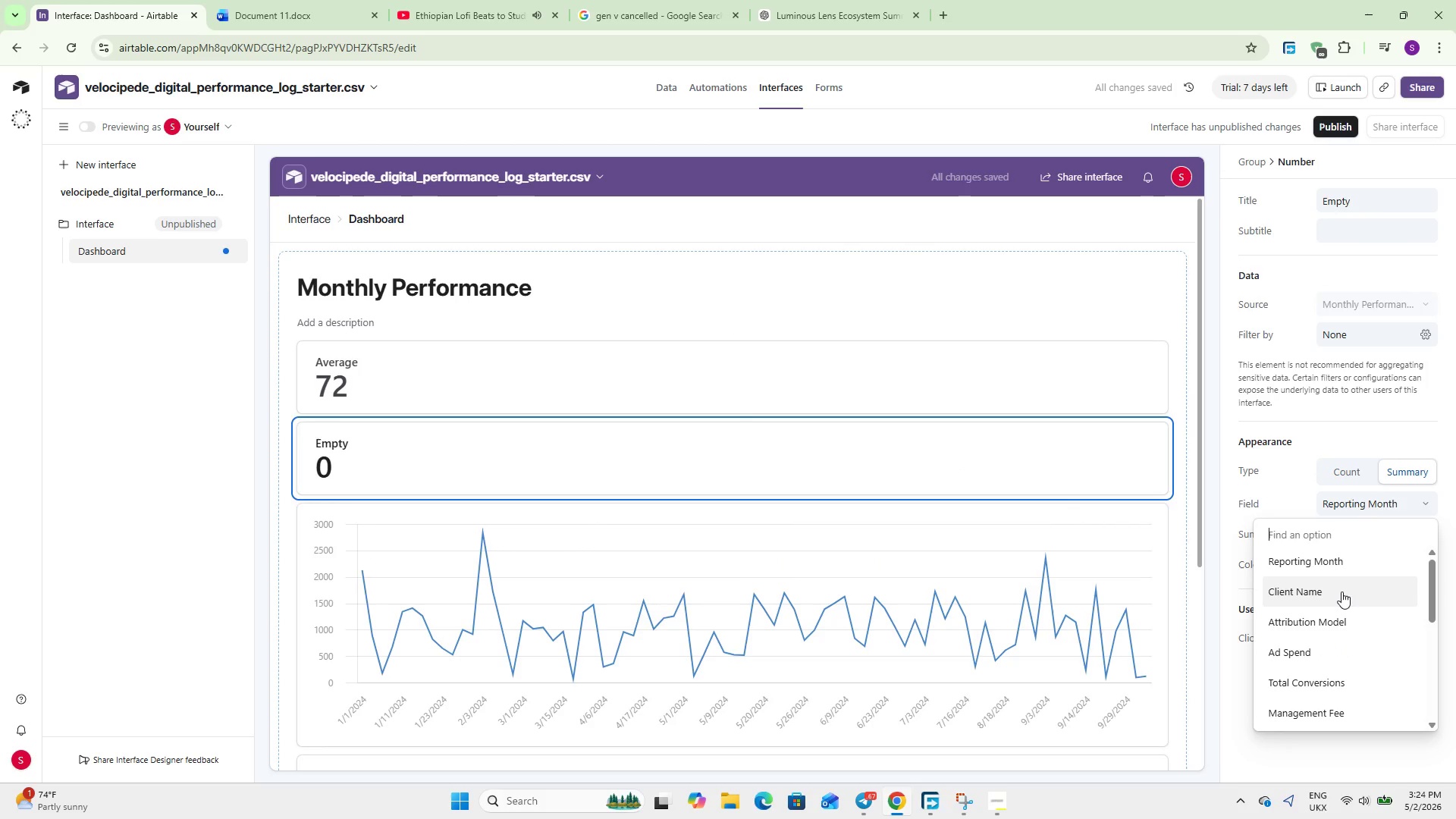 
scroll: coordinate [1341, 592], scroll_direction: down, amount: 1.0
 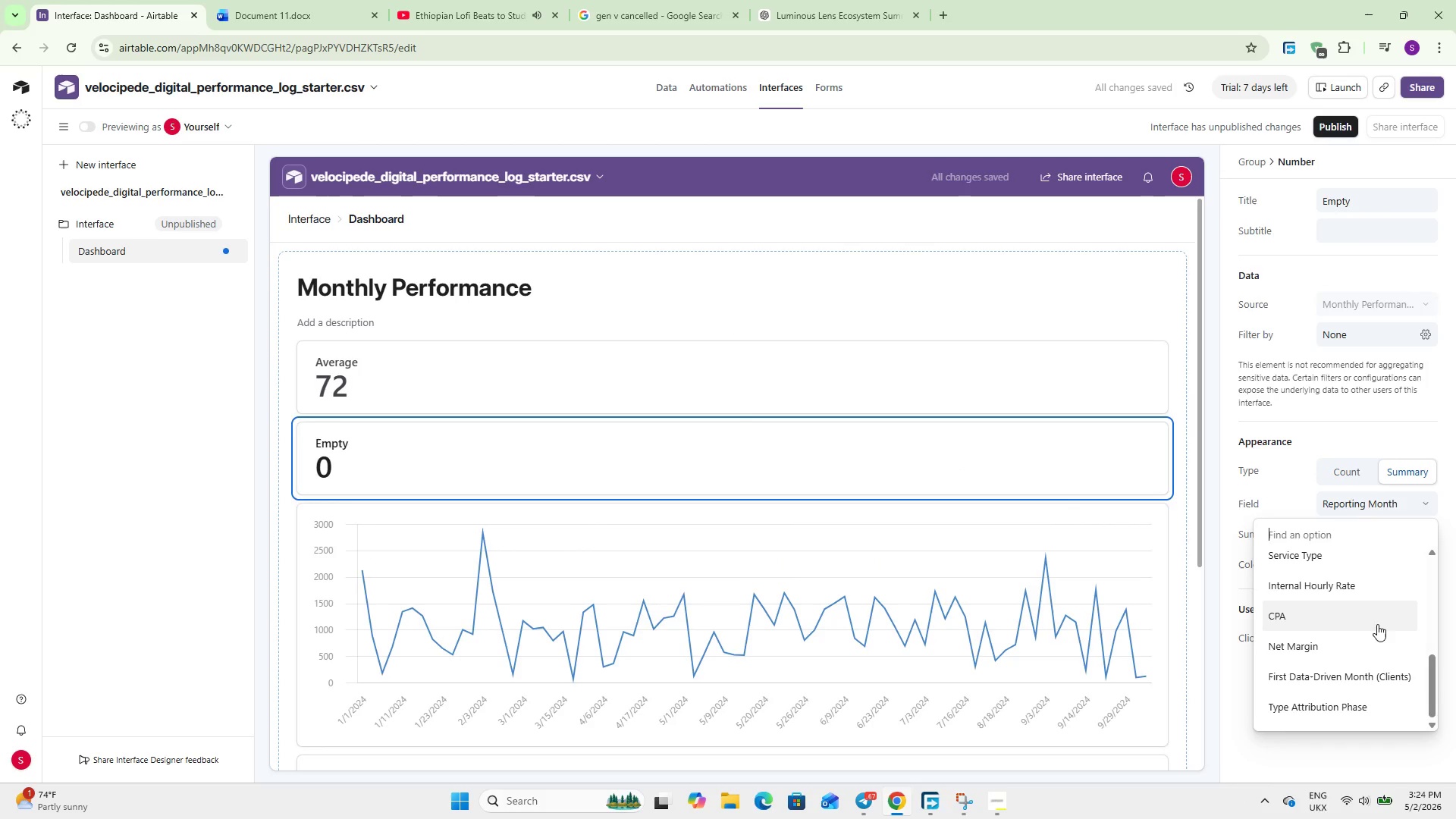 
scroll: coordinate [1320, 687], scroll_direction: up, amount: 2.0
 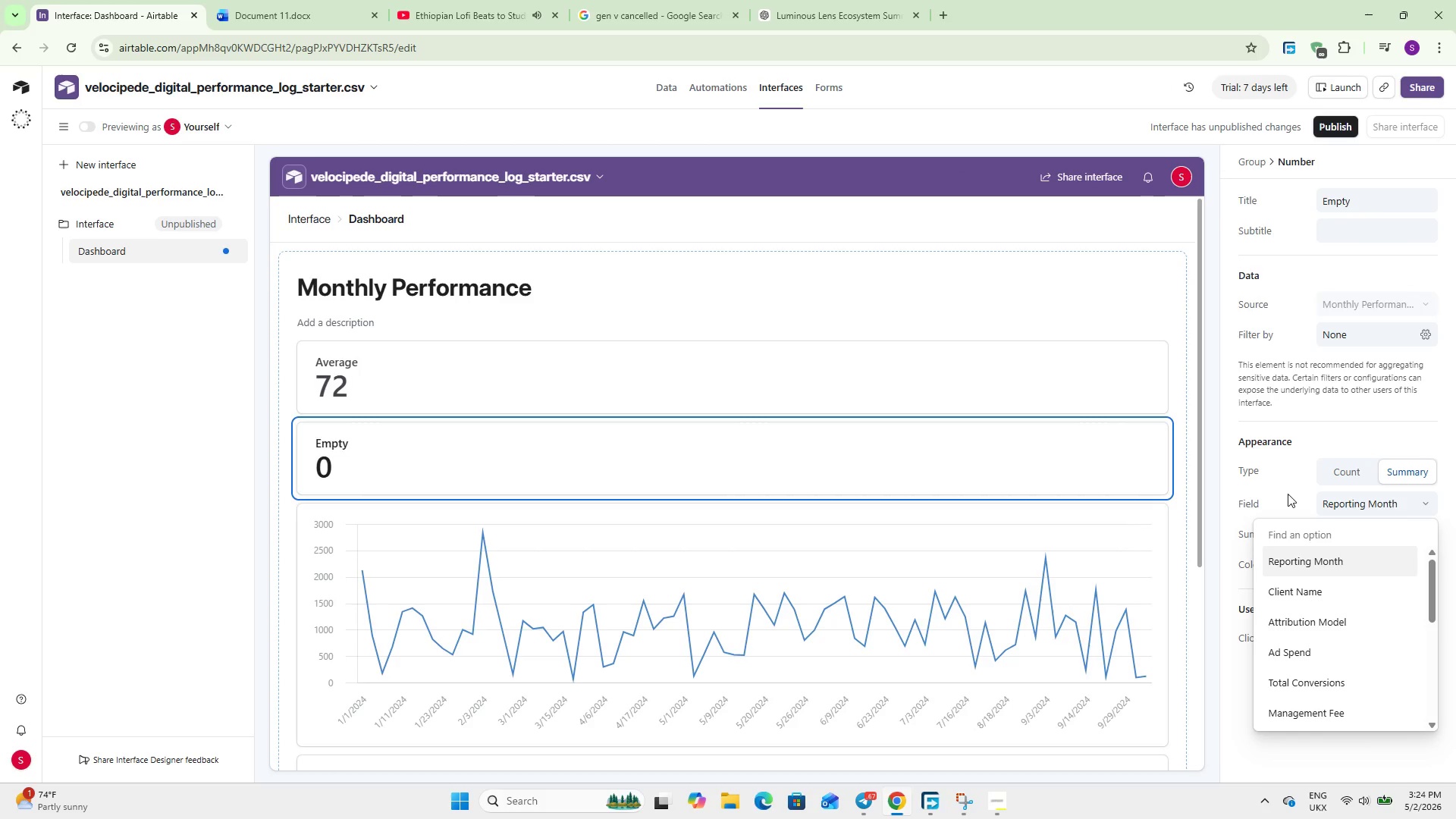 
left_click([1277, 453])
 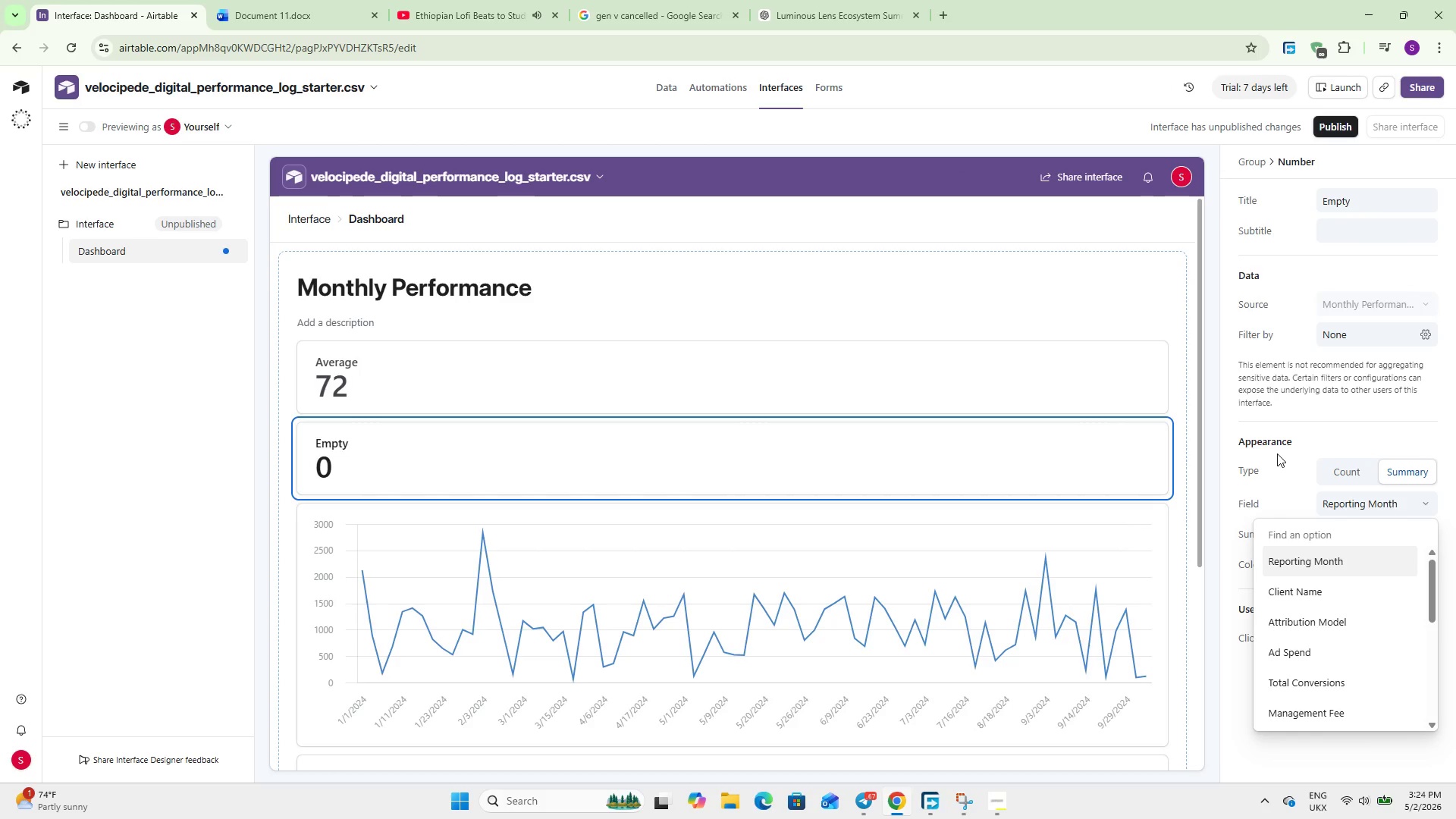 
left_click([1277, 453])
 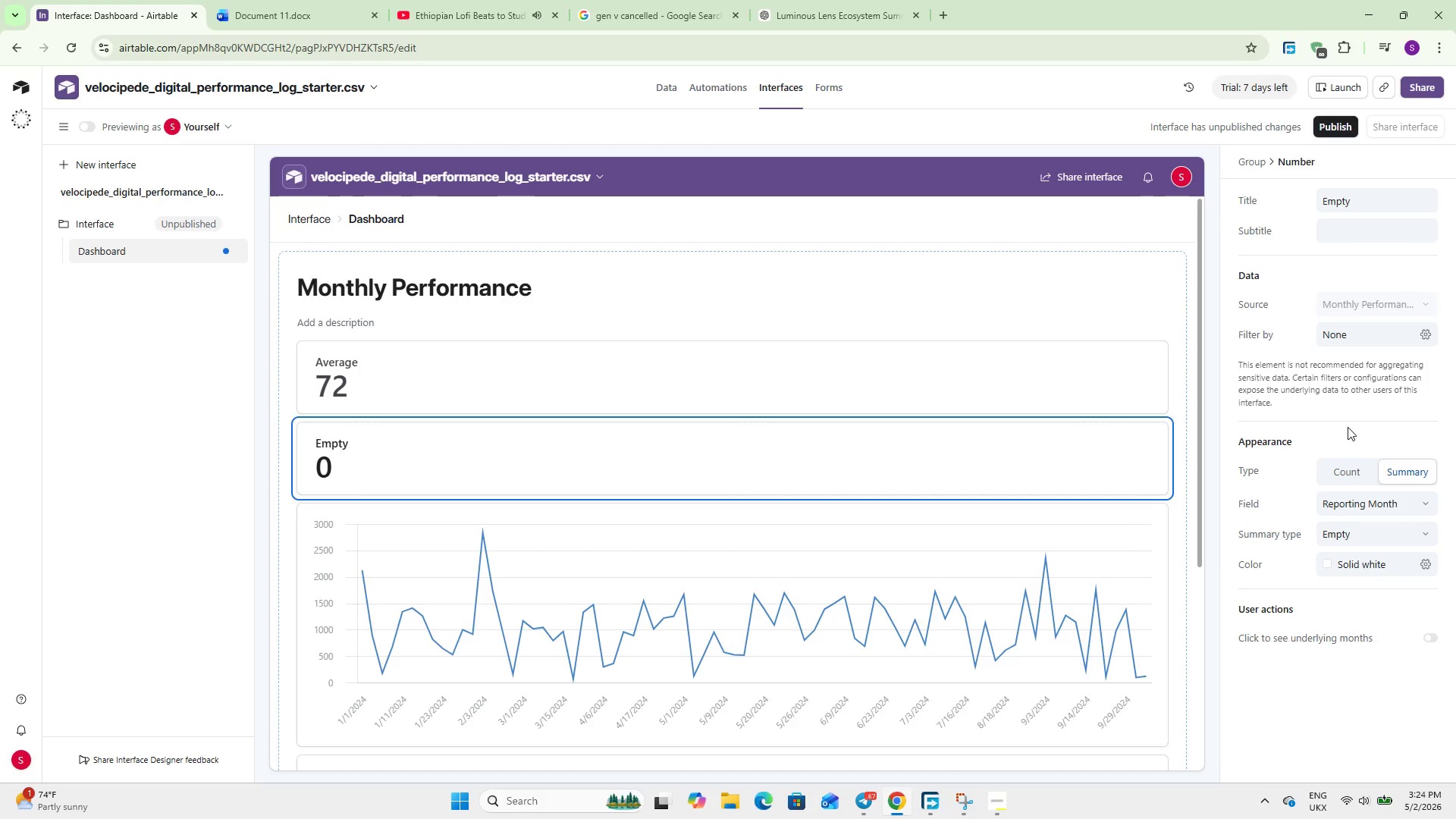 
wait(40.62)
 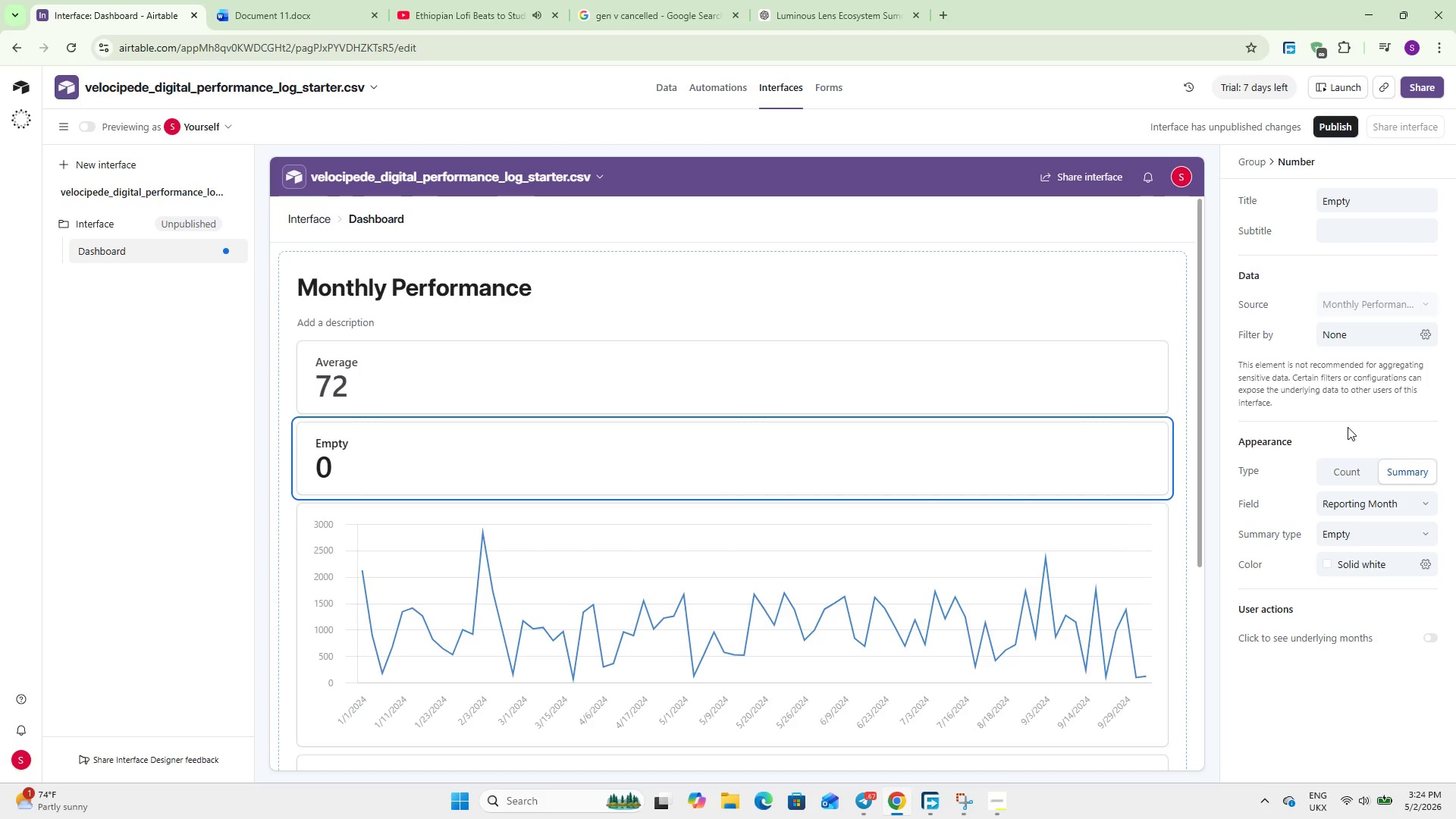 
double_click([1370, 533])
 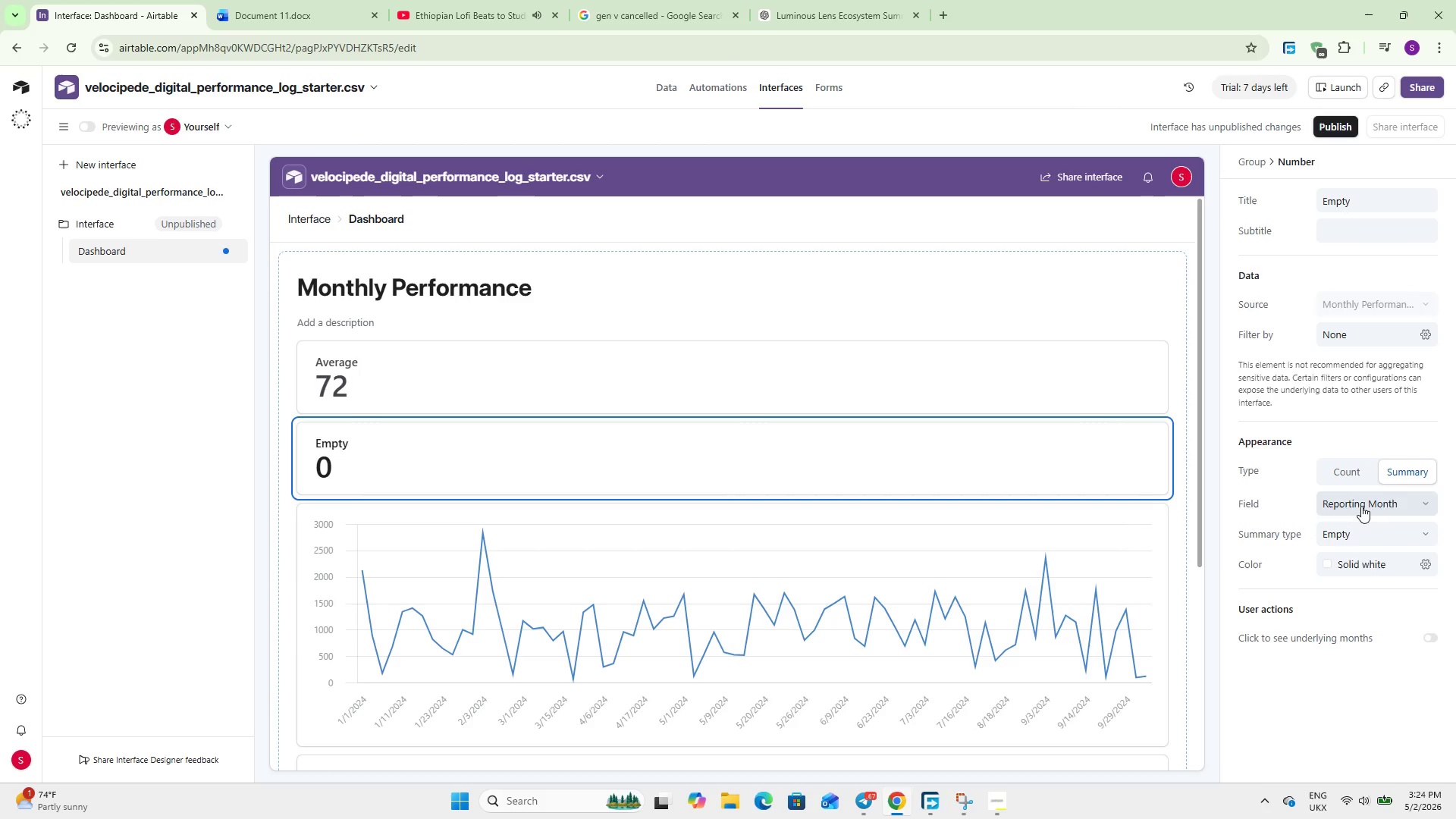 
triple_click([1361, 505])
 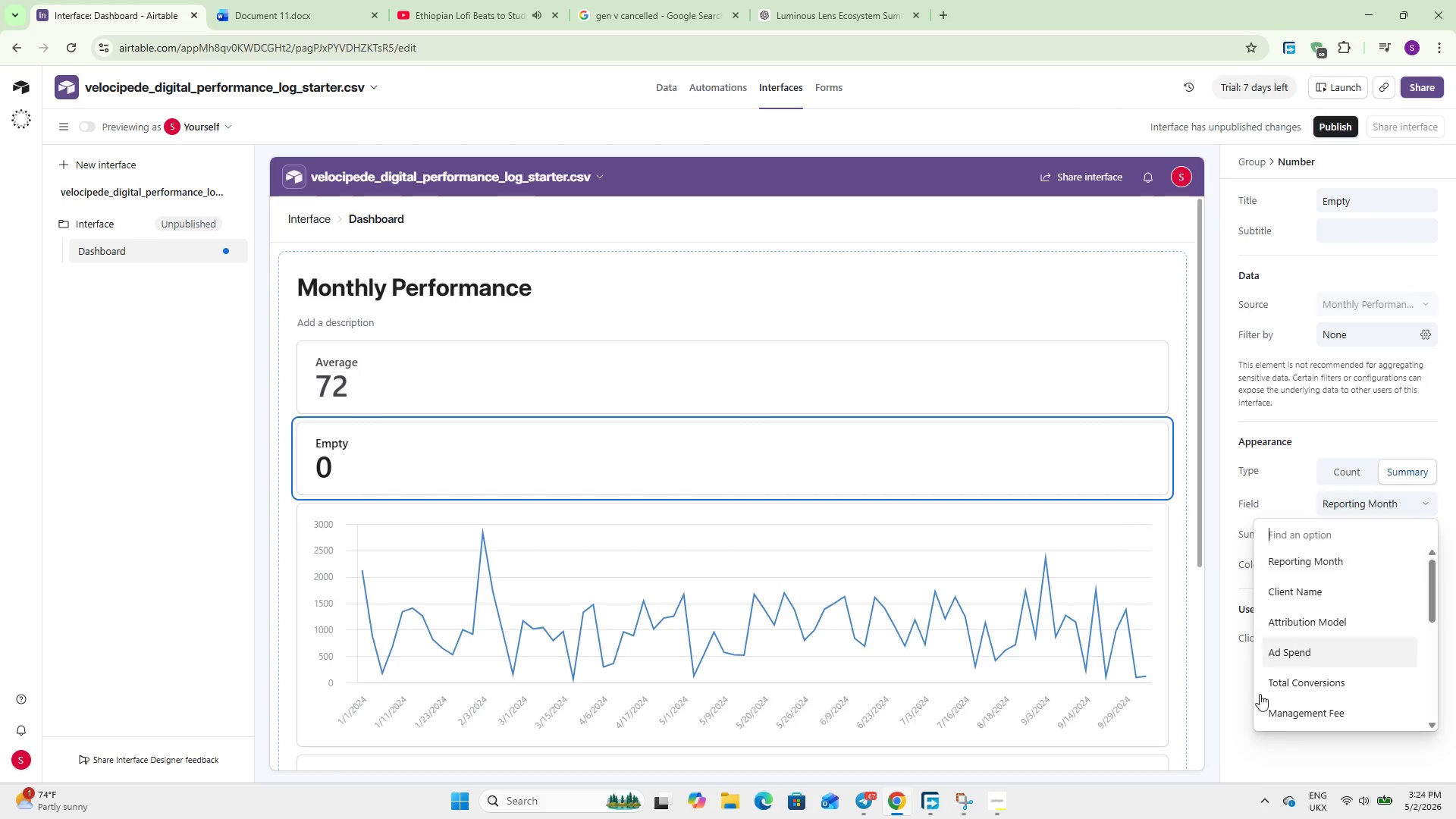 
scroll: coordinate [1298, 677], scroll_direction: down, amount: 7.0
 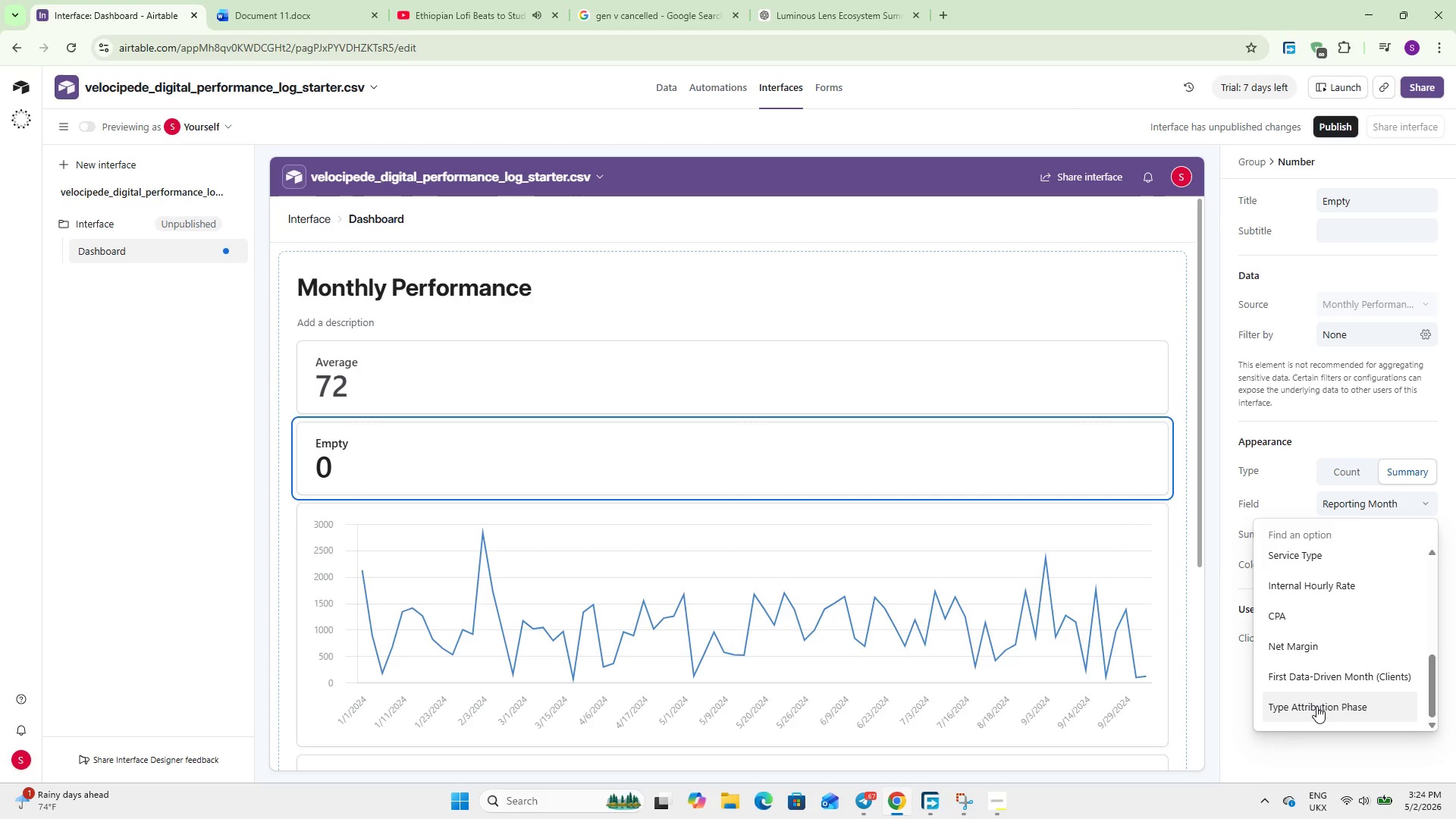 
scroll: coordinate [1323, 689], scroll_direction: up, amount: 2.0
 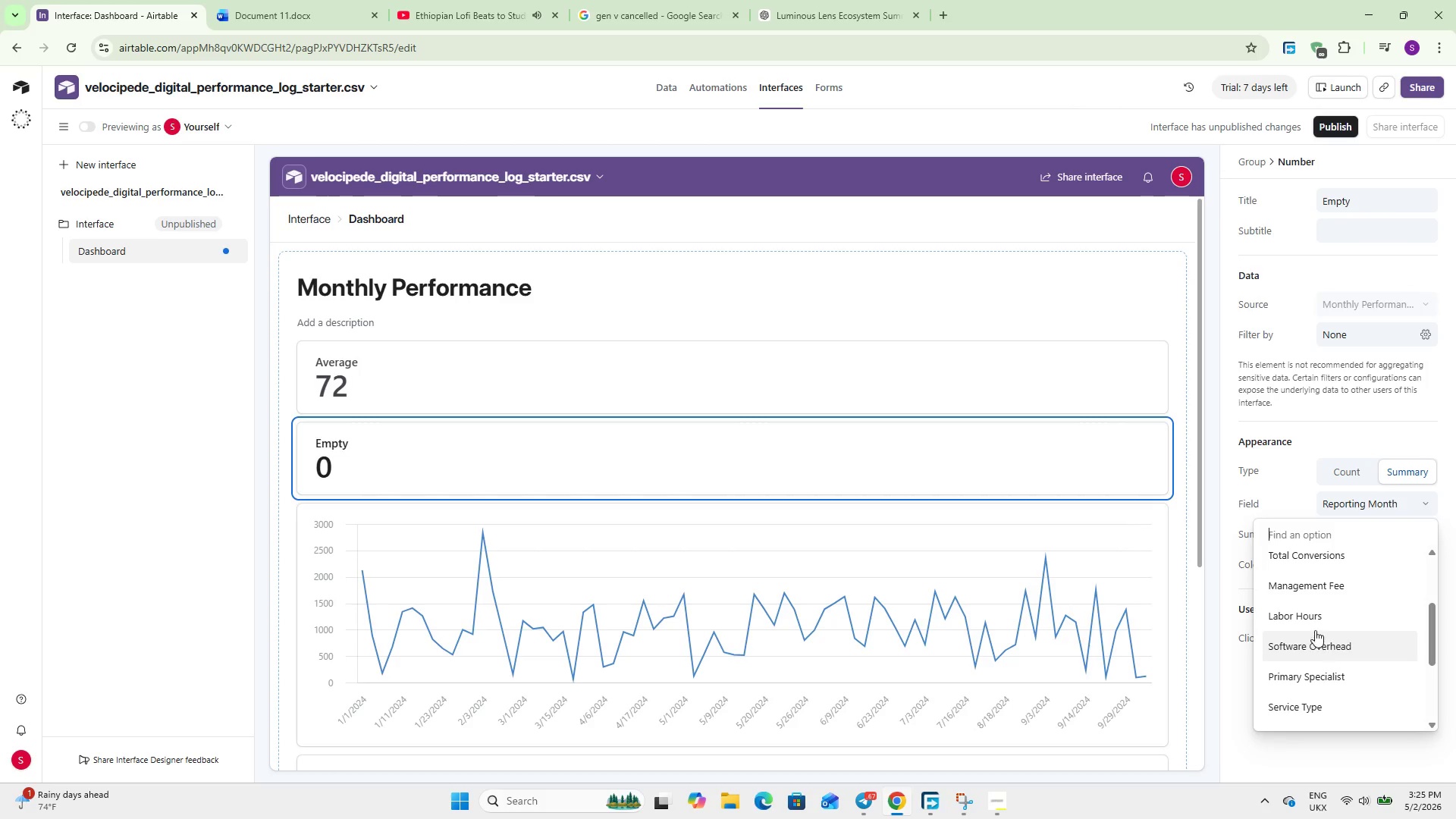 
left_click([1315, 616])
 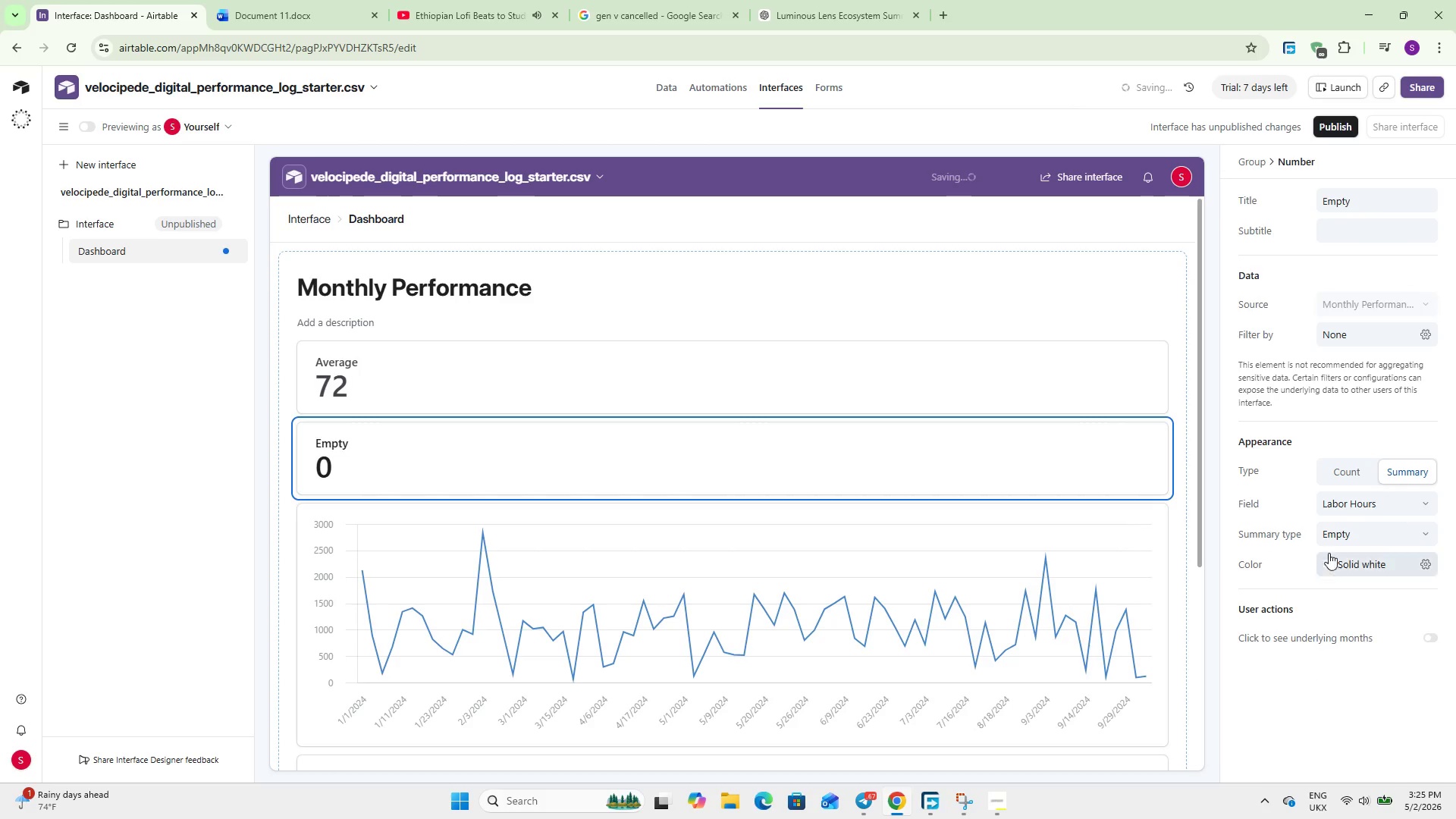 
left_click([1337, 532])
 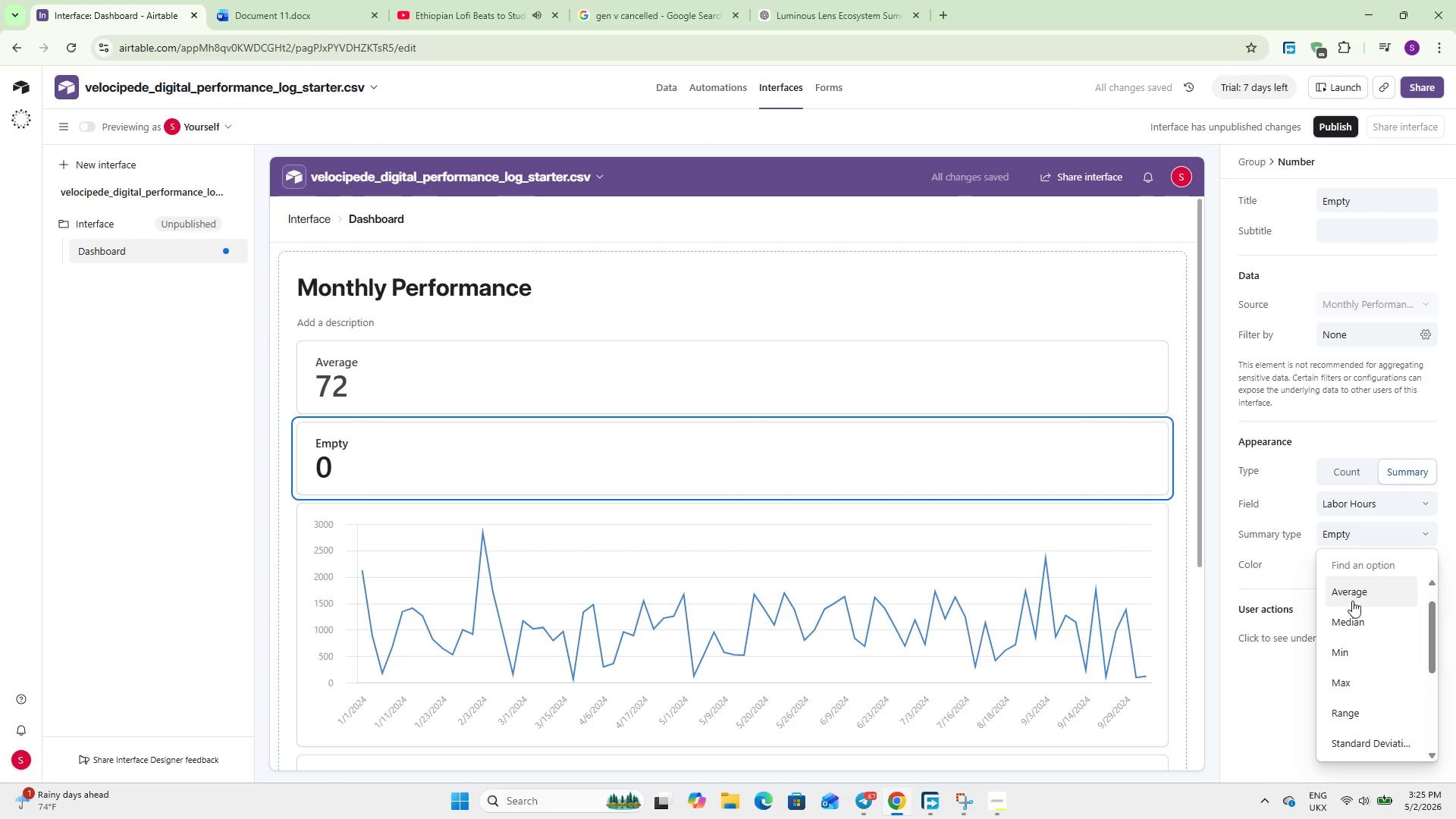 
scroll: coordinate [1358, 620], scroll_direction: up, amount: 4.0
 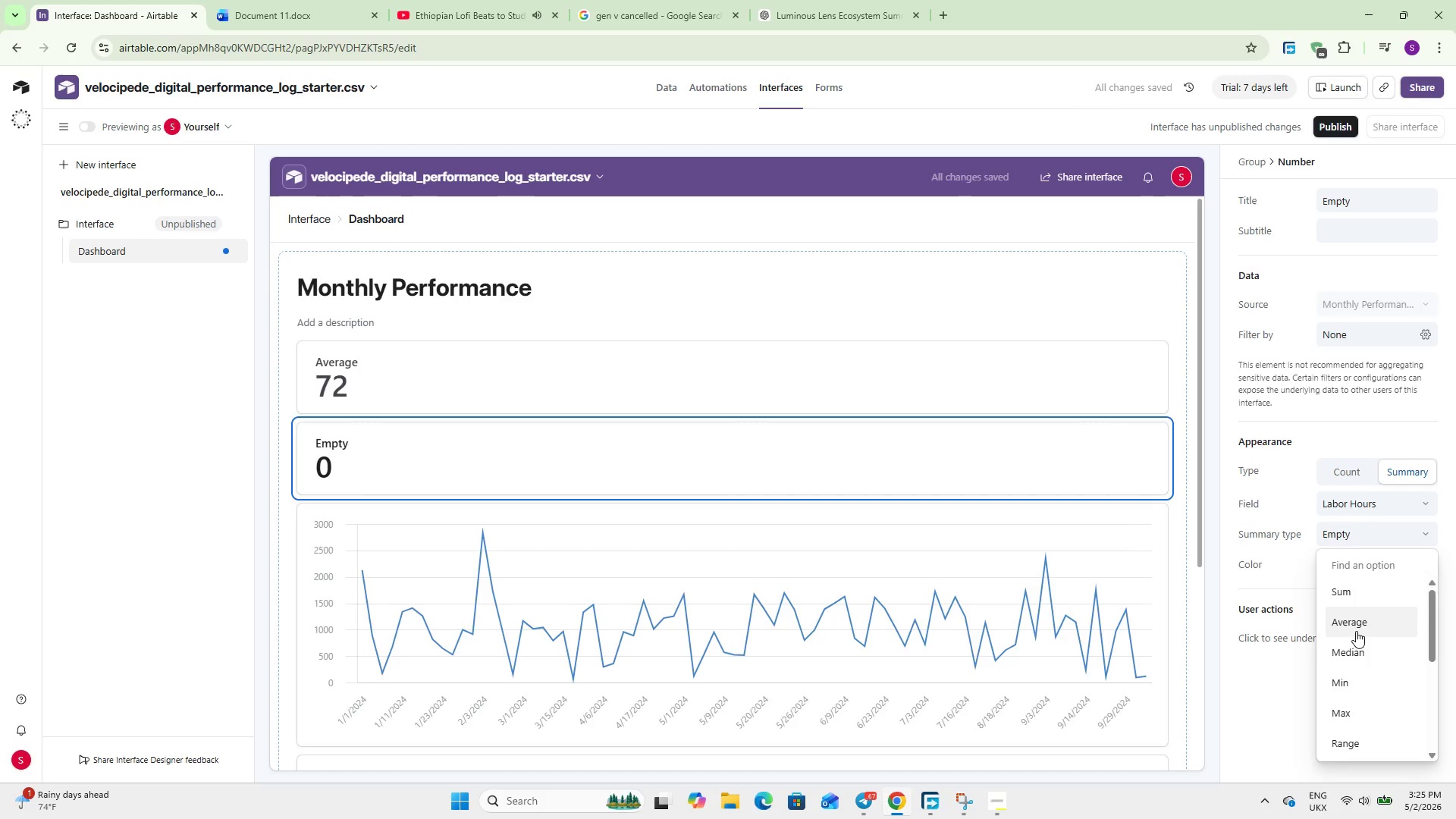 
left_click([1356, 629])
 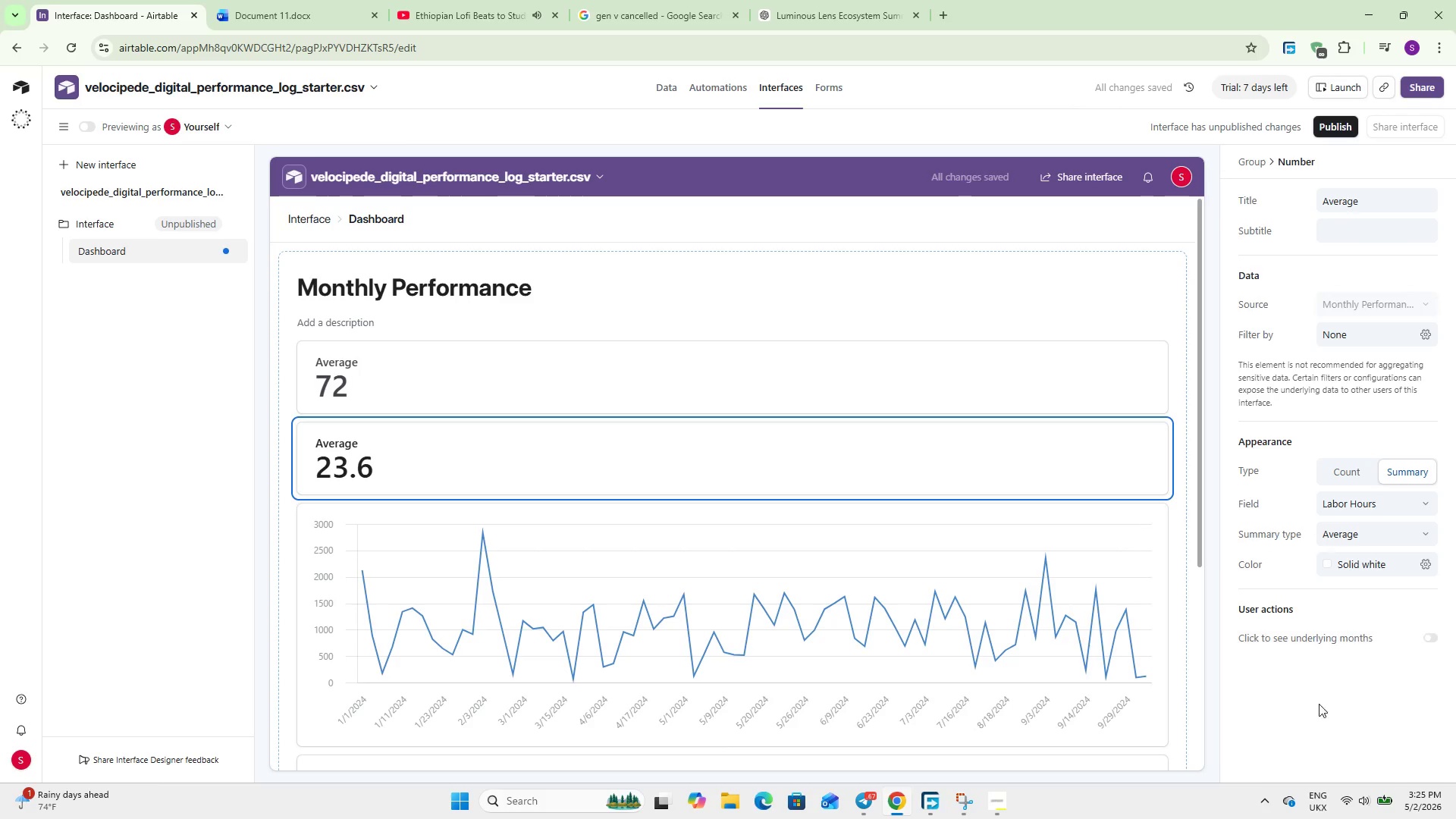 
left_click([1313, 731])
 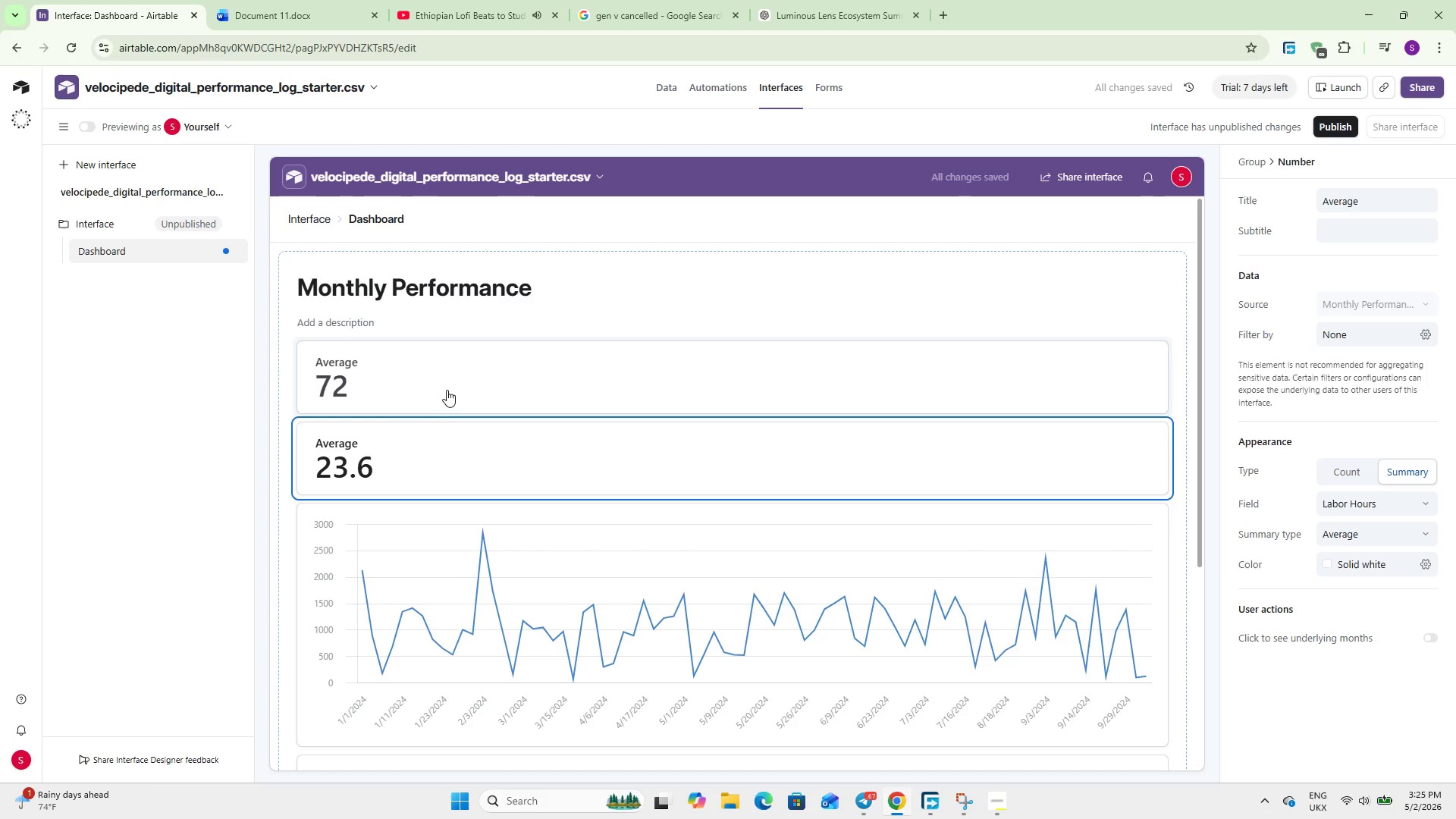 
left_click([468, 366])
 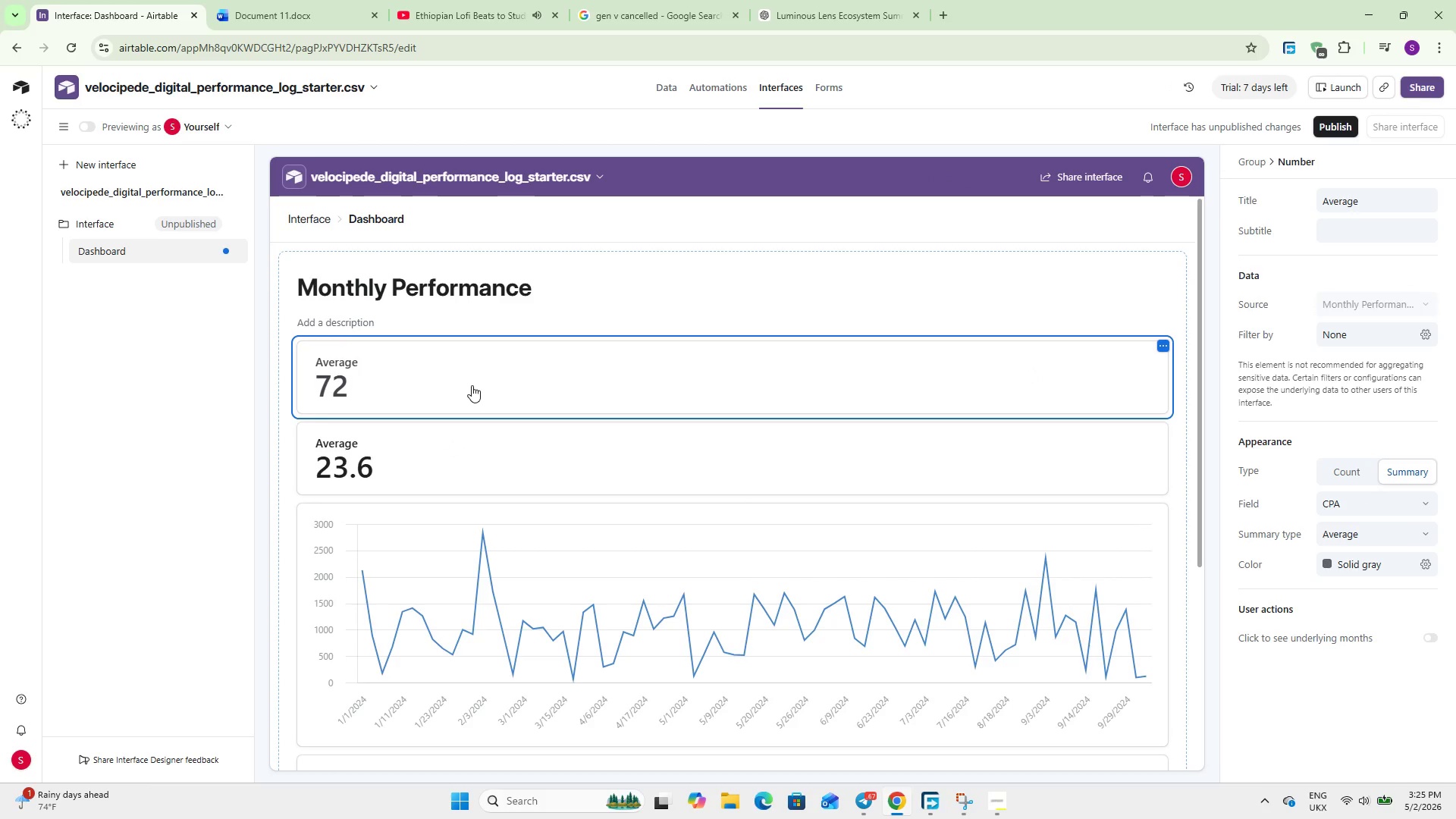 
wait(6.94)
 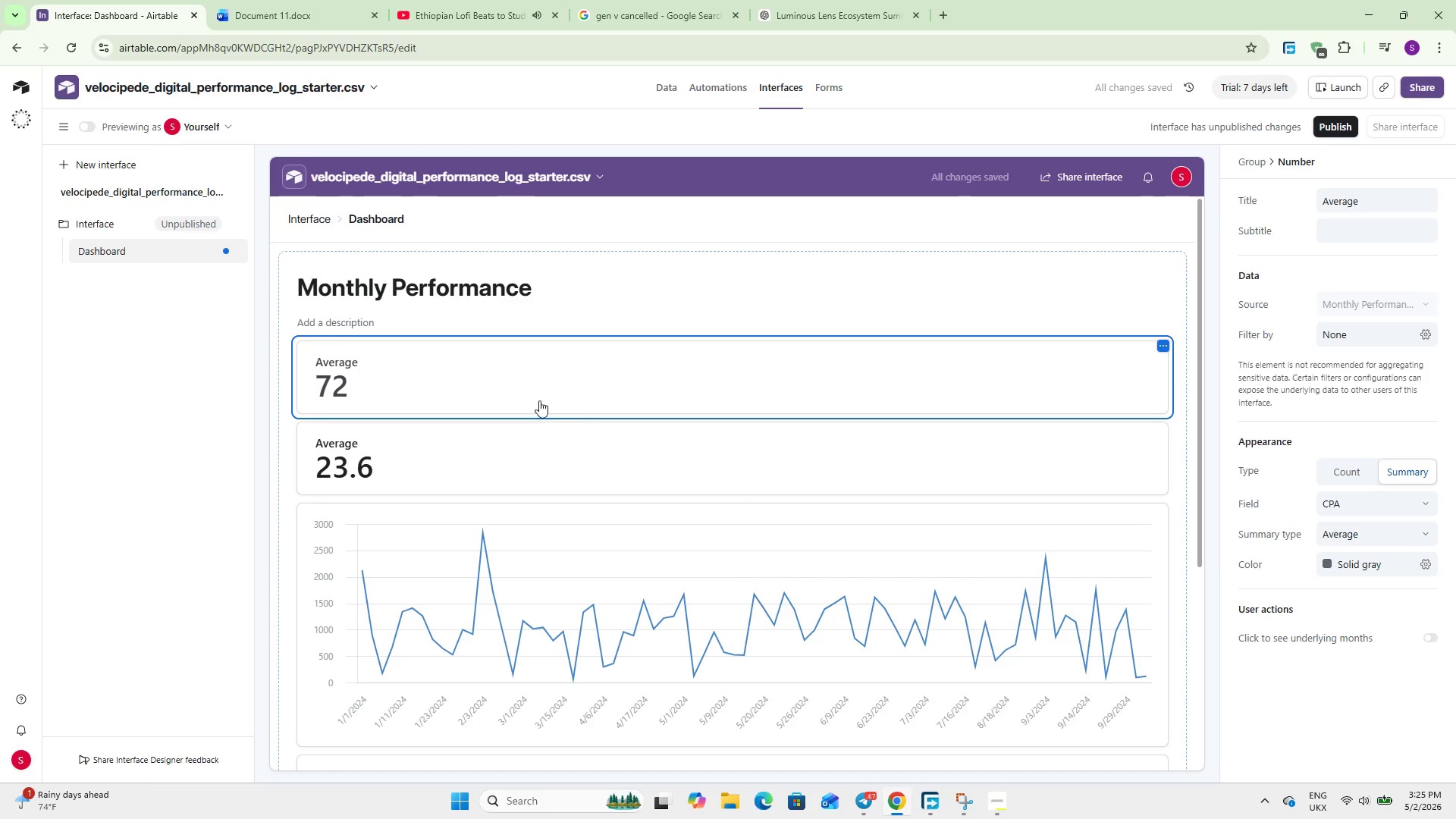 
double_click([1329, 199])
 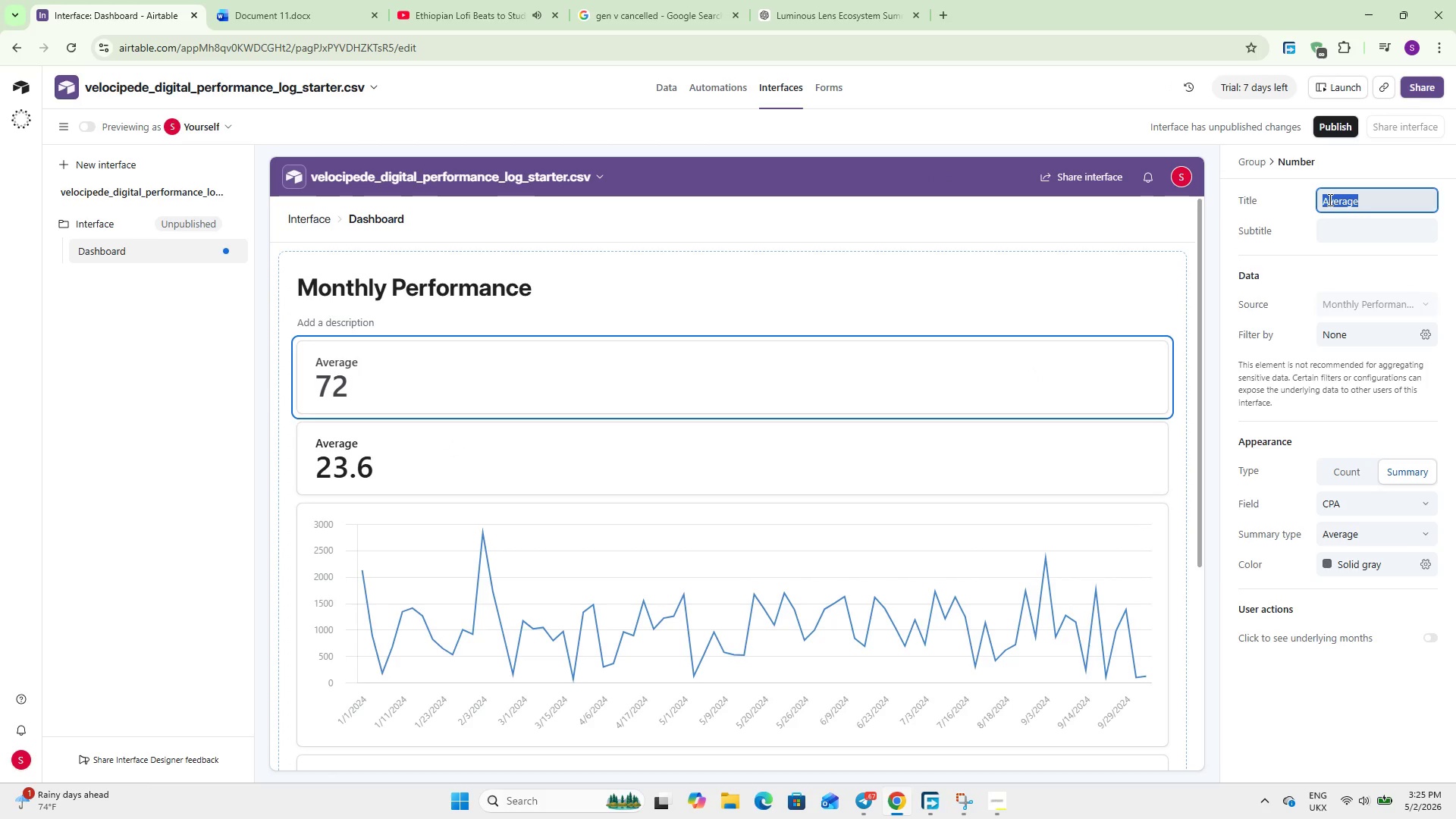 
type(Avg Cost Per Acquisiton)
 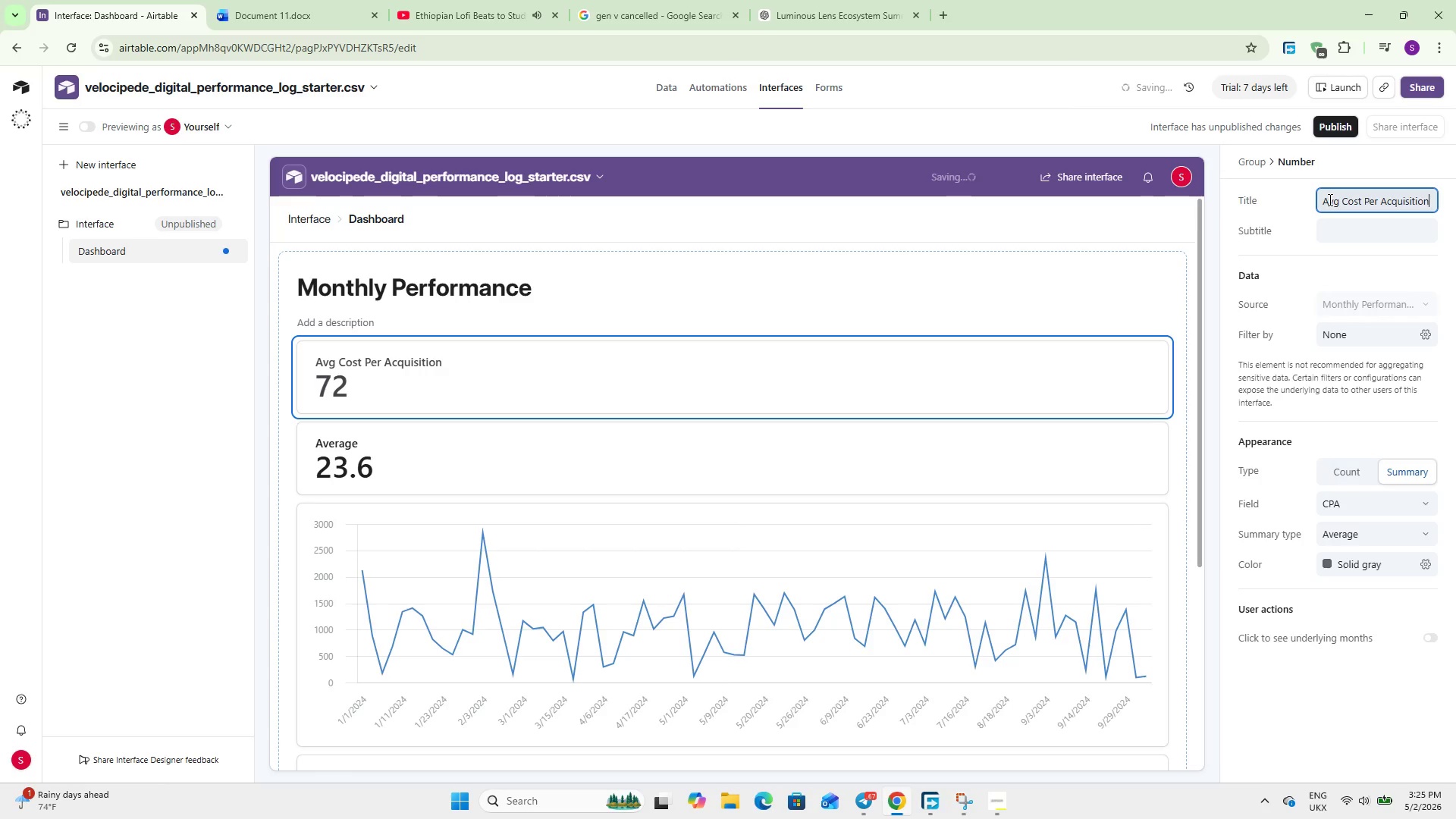 
 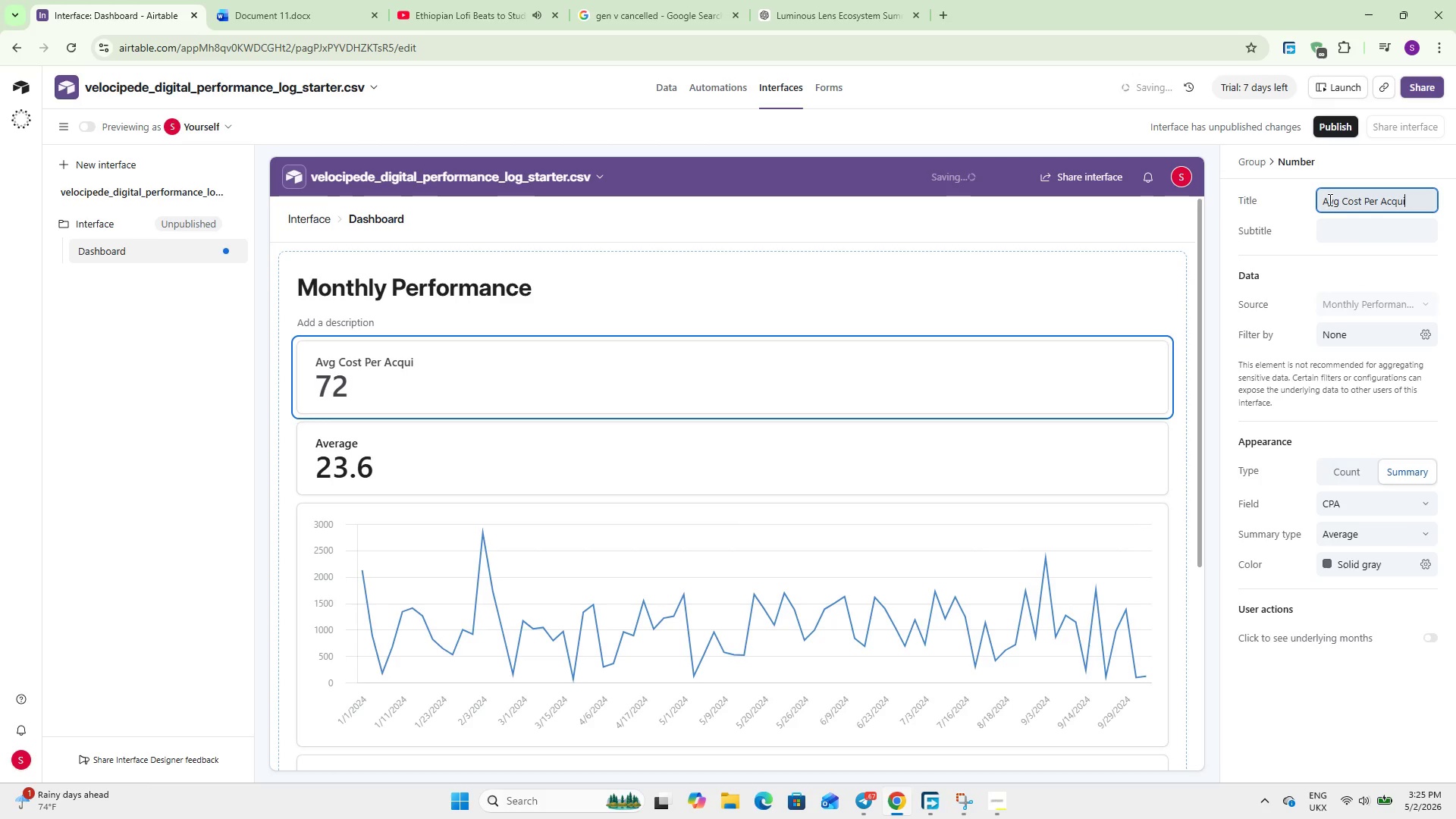 
hold_key(key=I, duration=0.42)
 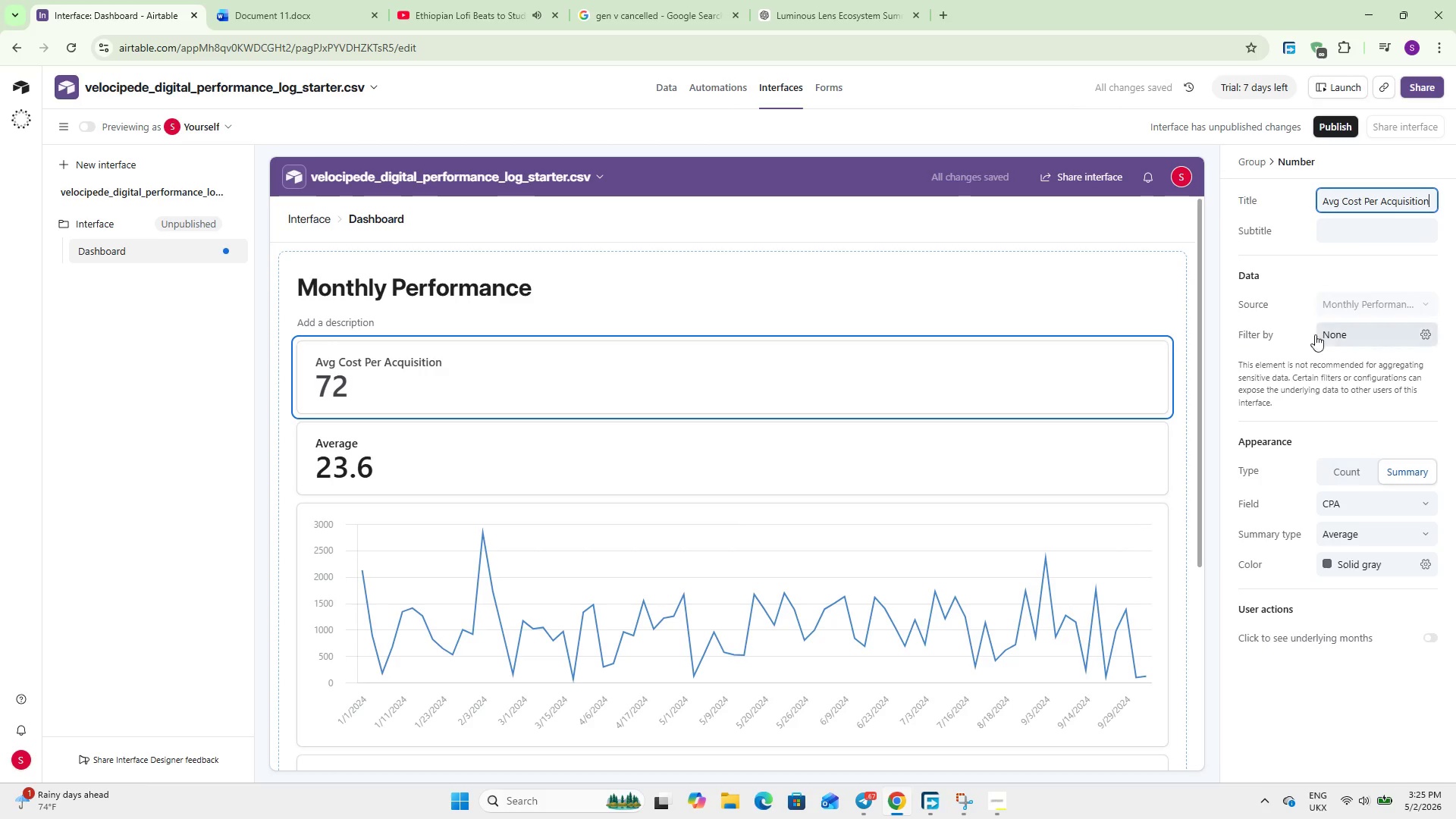 
left_click([805, 439])
 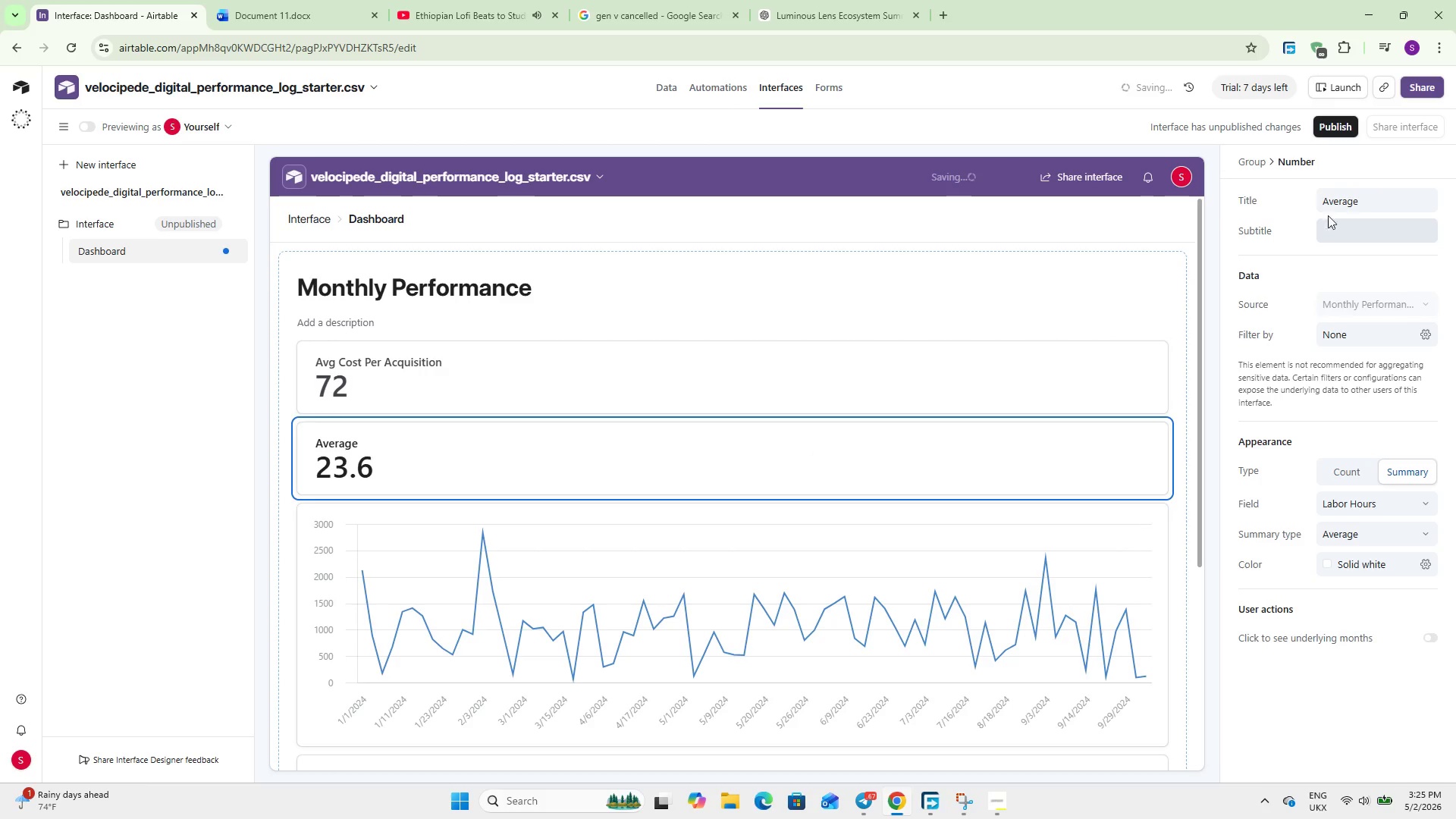 
double_click([1335, 206])
 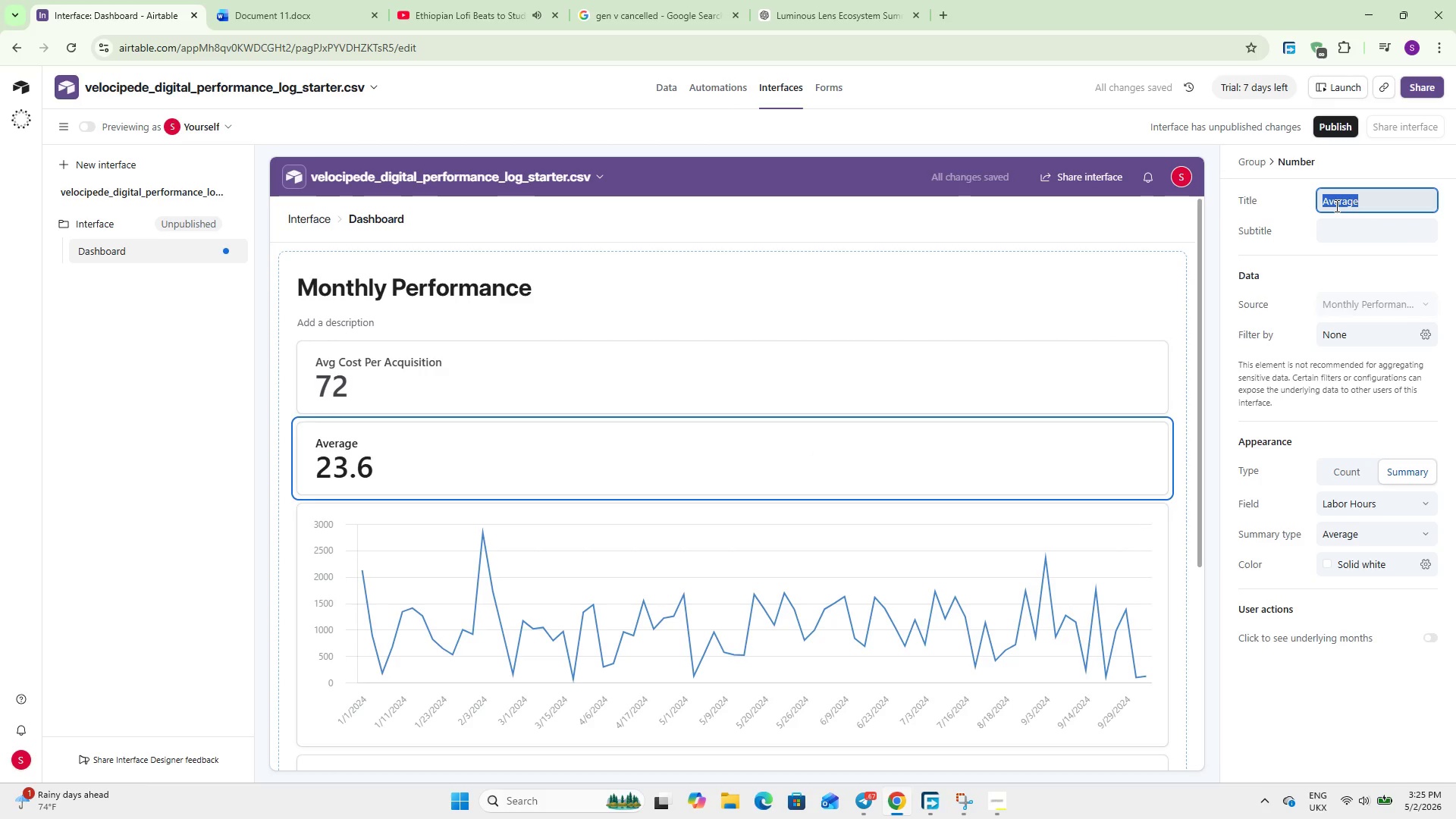 
key(Backspace)
 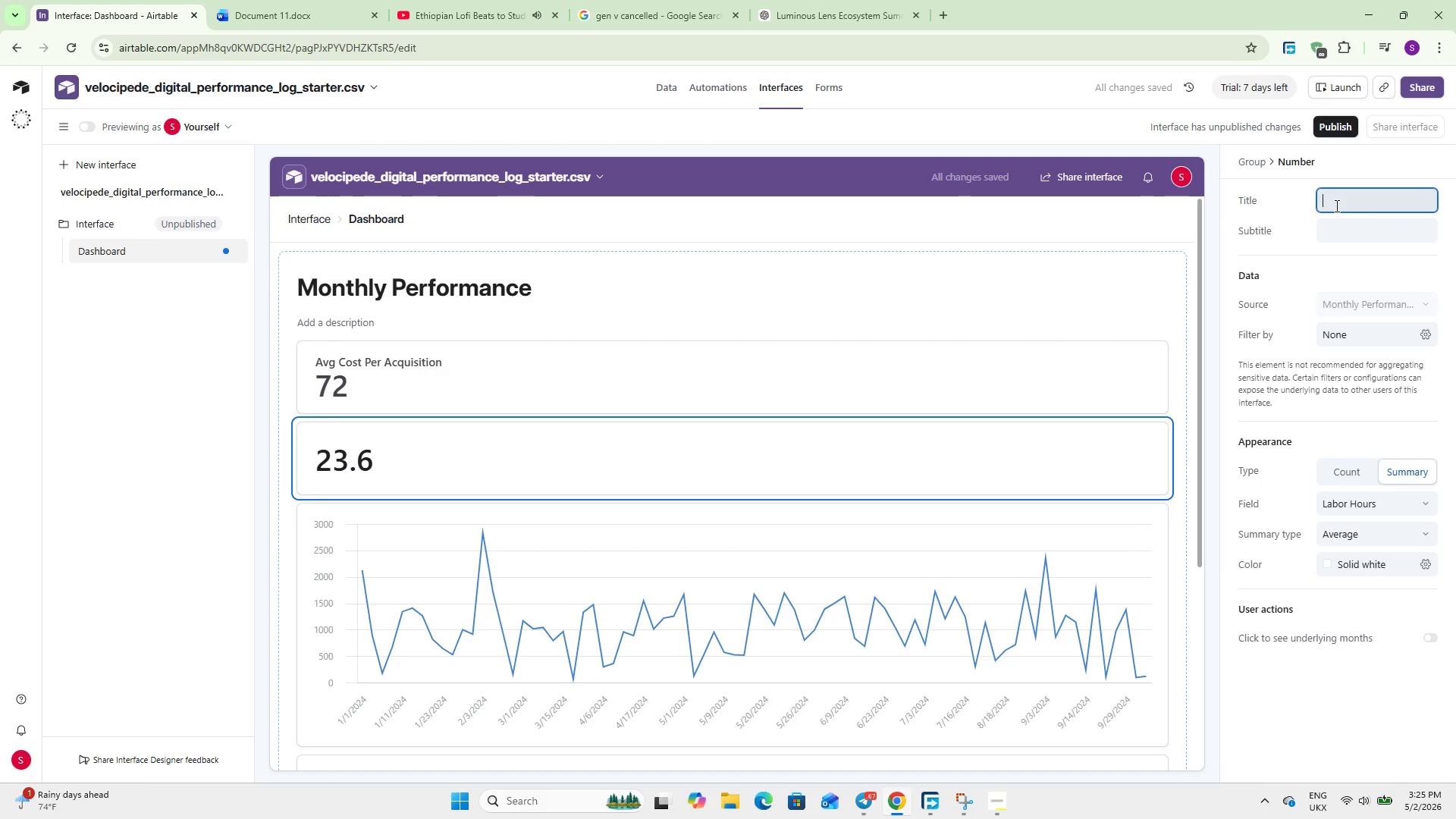 
wait(5.09)
 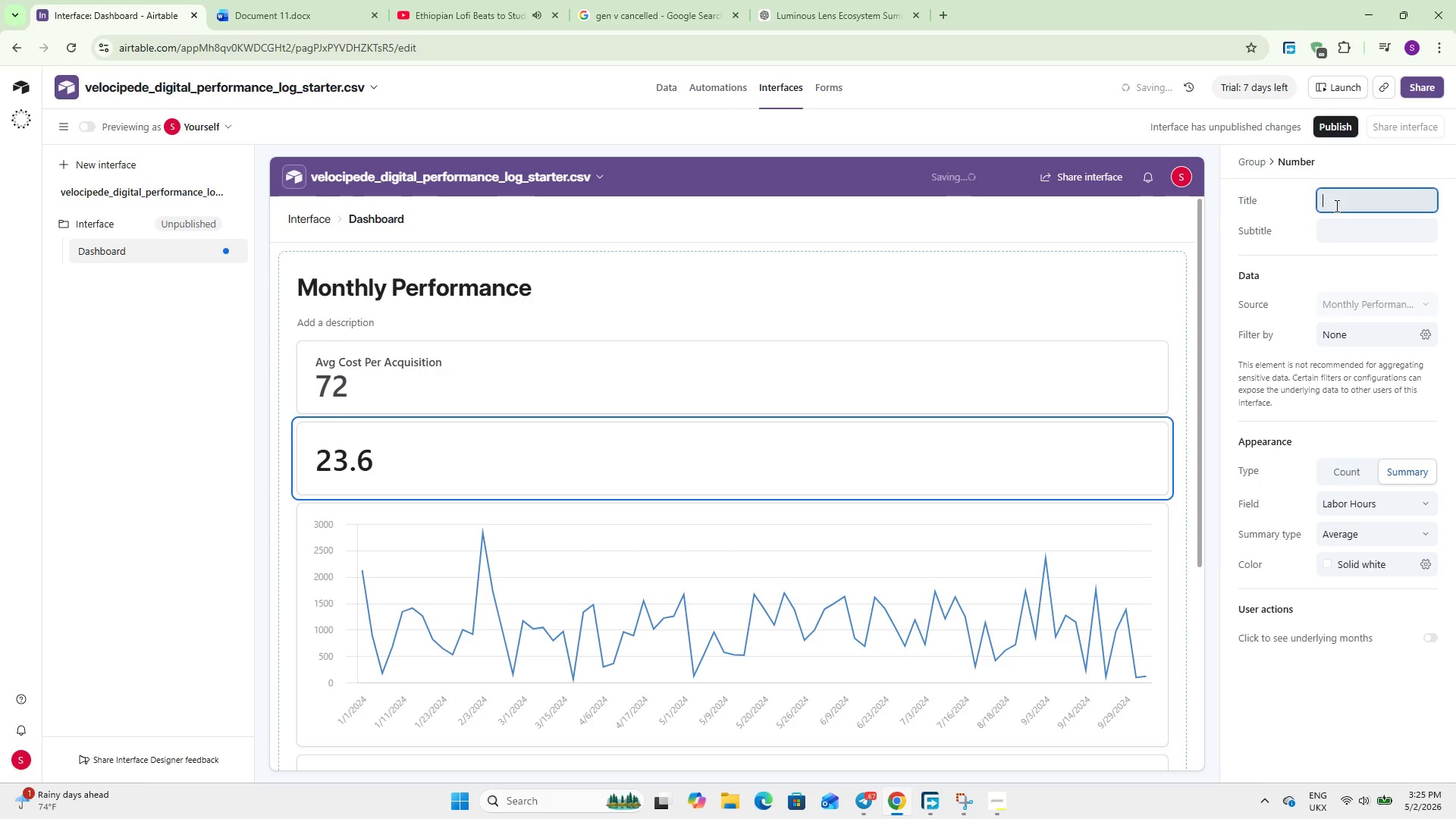 
type(Agency Utilizaton Rate)
 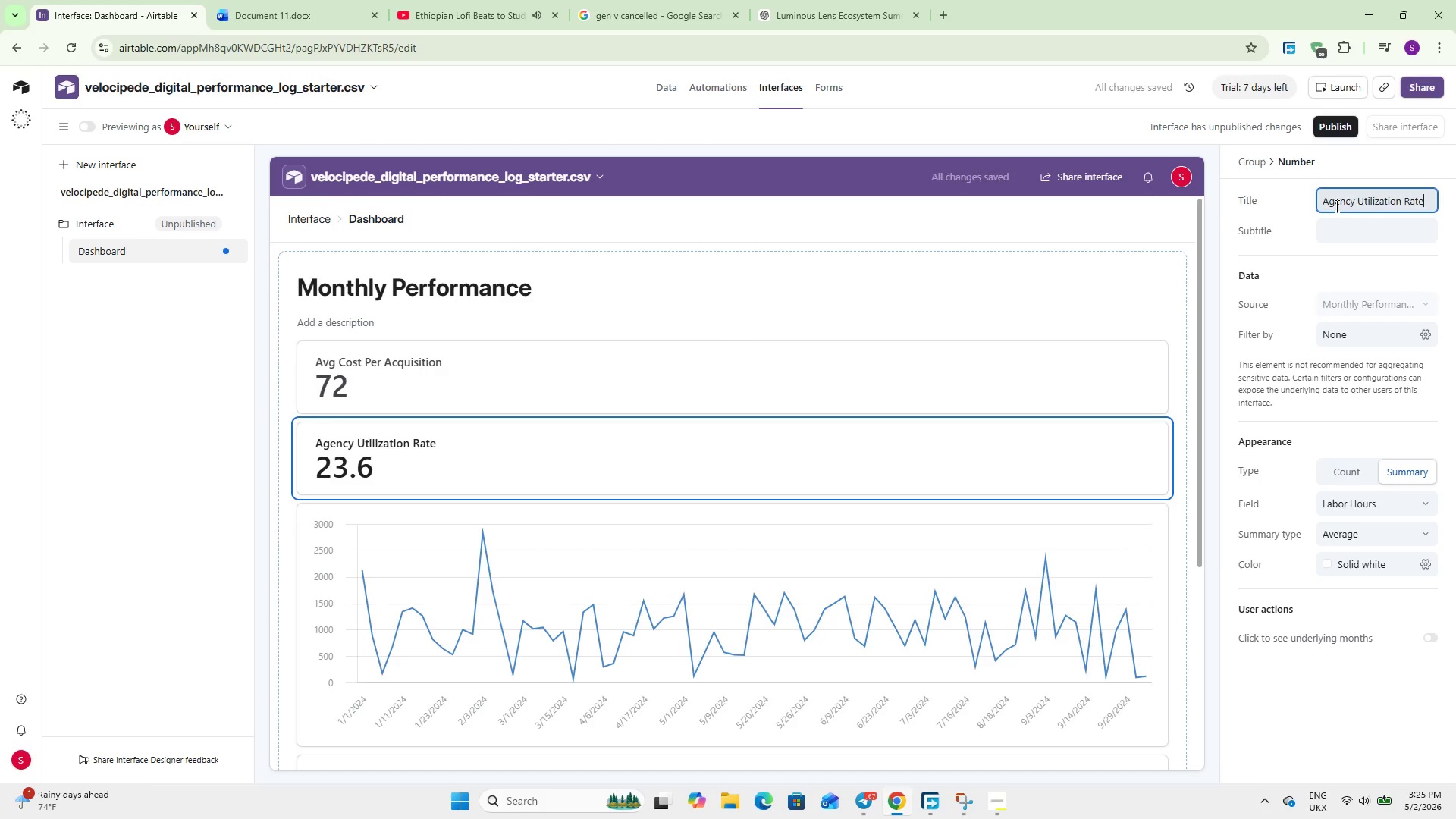 
left_click([1328, 274])
 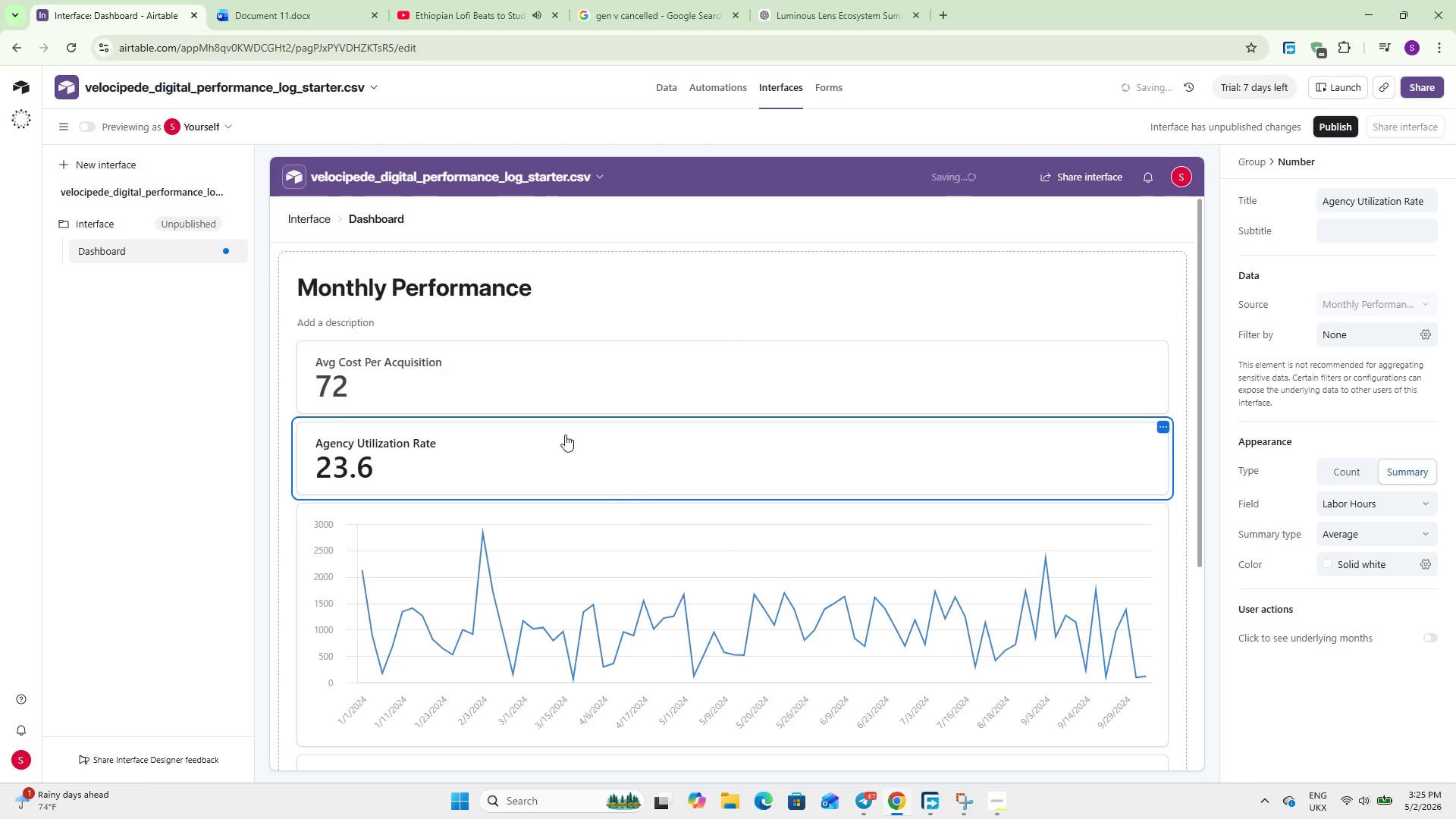 
left_click([515, 374])
 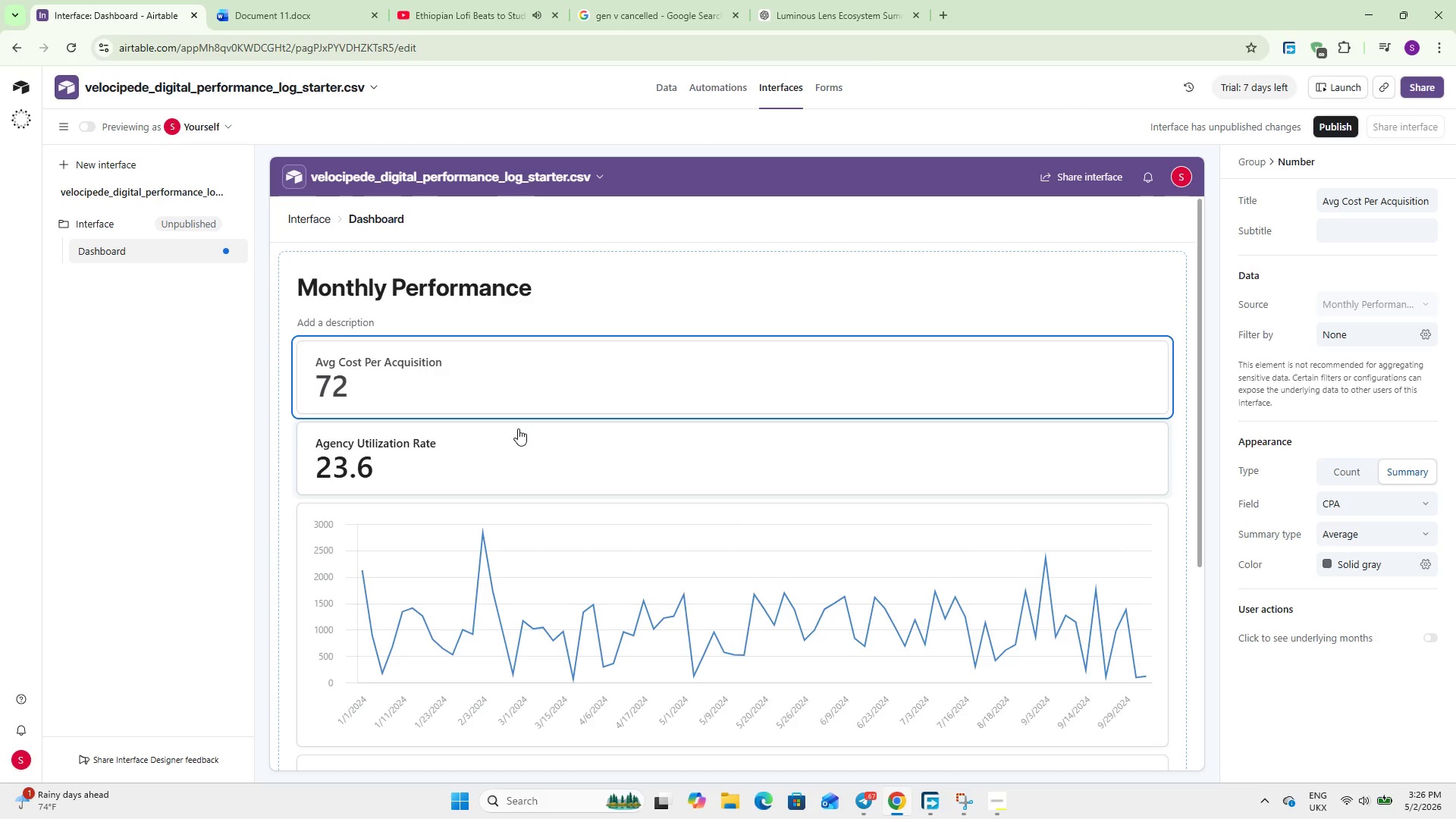 
wait(21.5)
 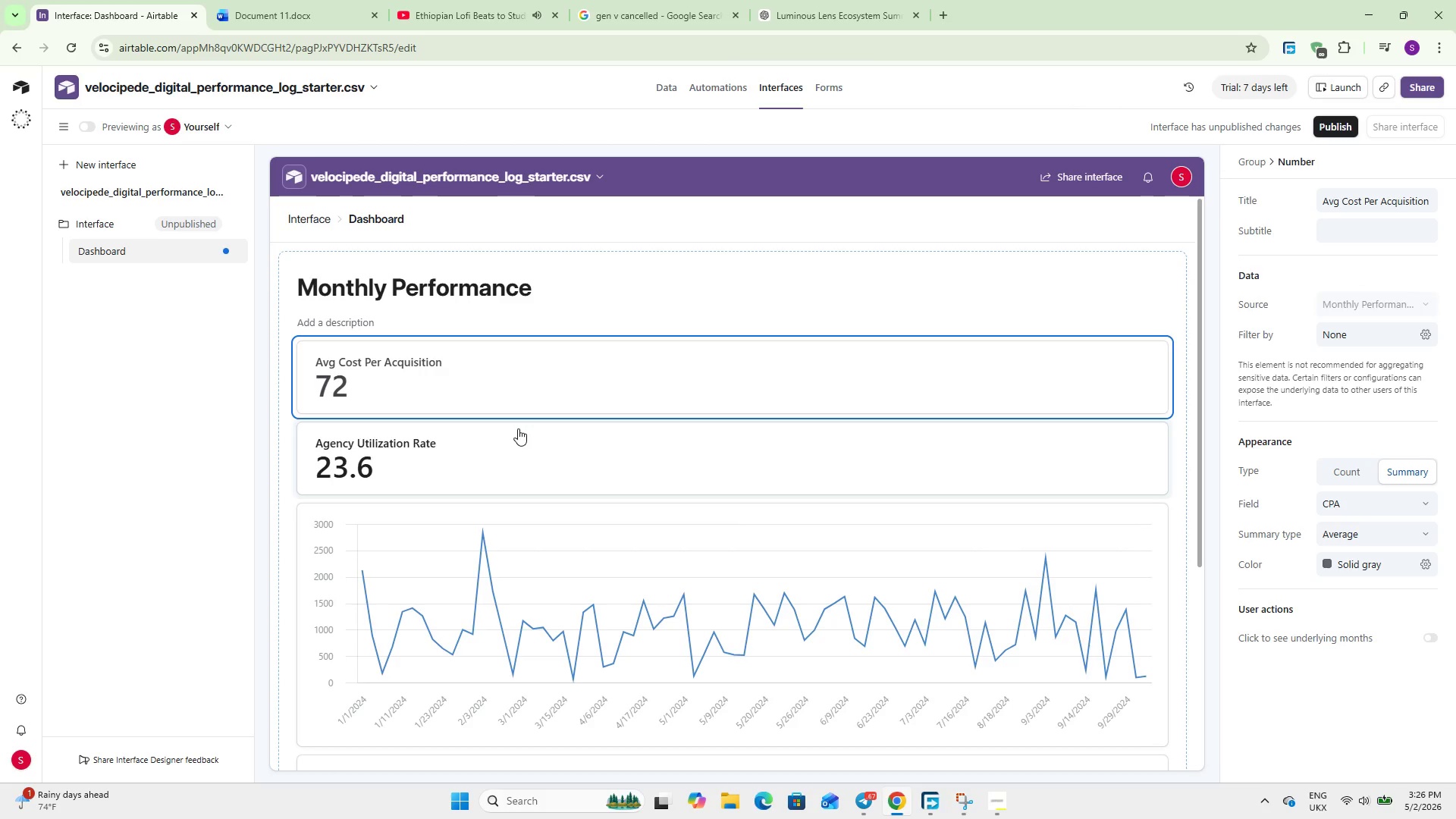 
scroll: coordinate [518, 430], scroll_direction: down, amount: 4.0
 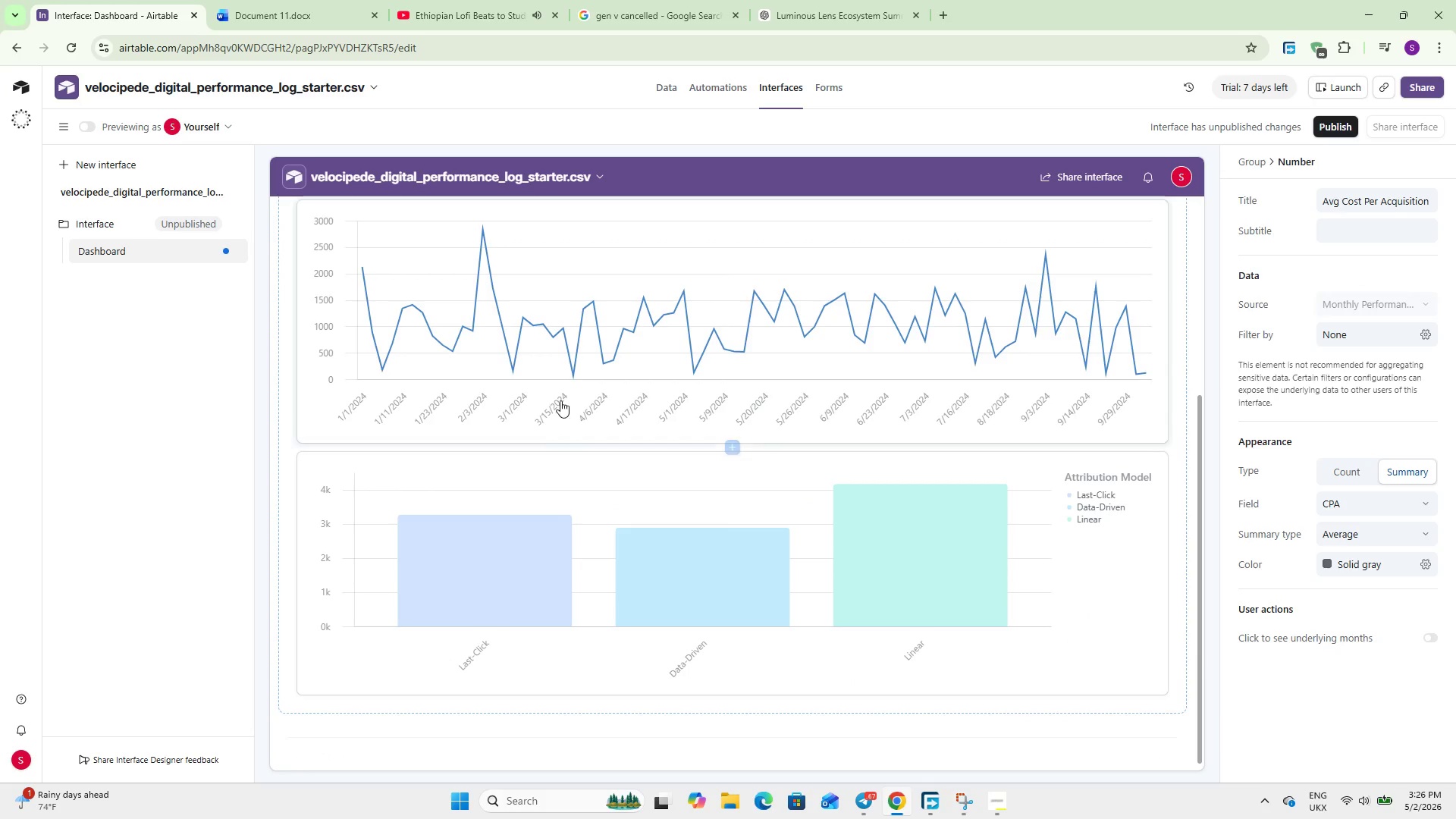 
left_click([565, 379])
 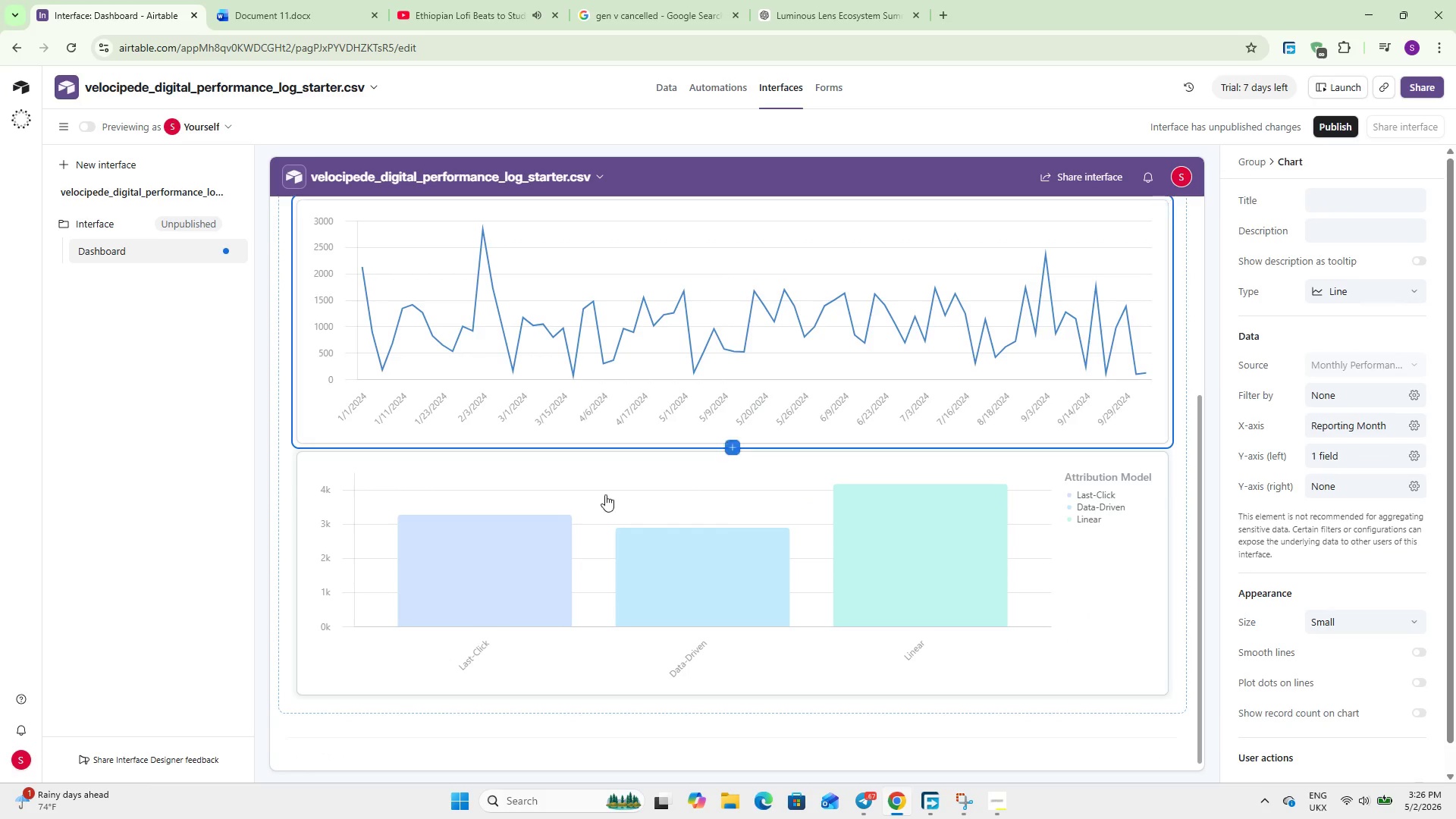 
left_click([610, 510])
 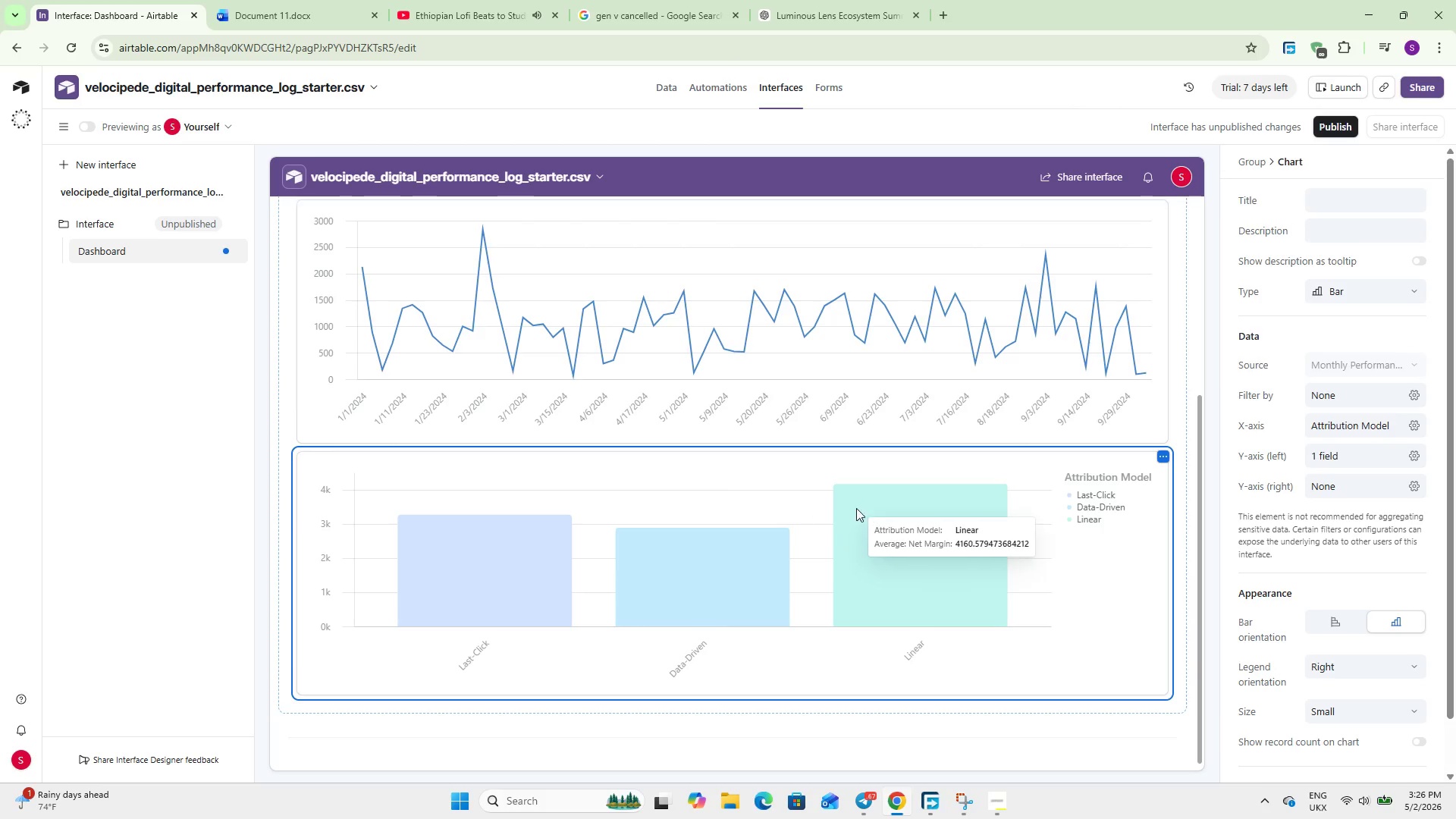 
scroll: coordinate [664, 562], scroll_direction: up, amount: 12.0
 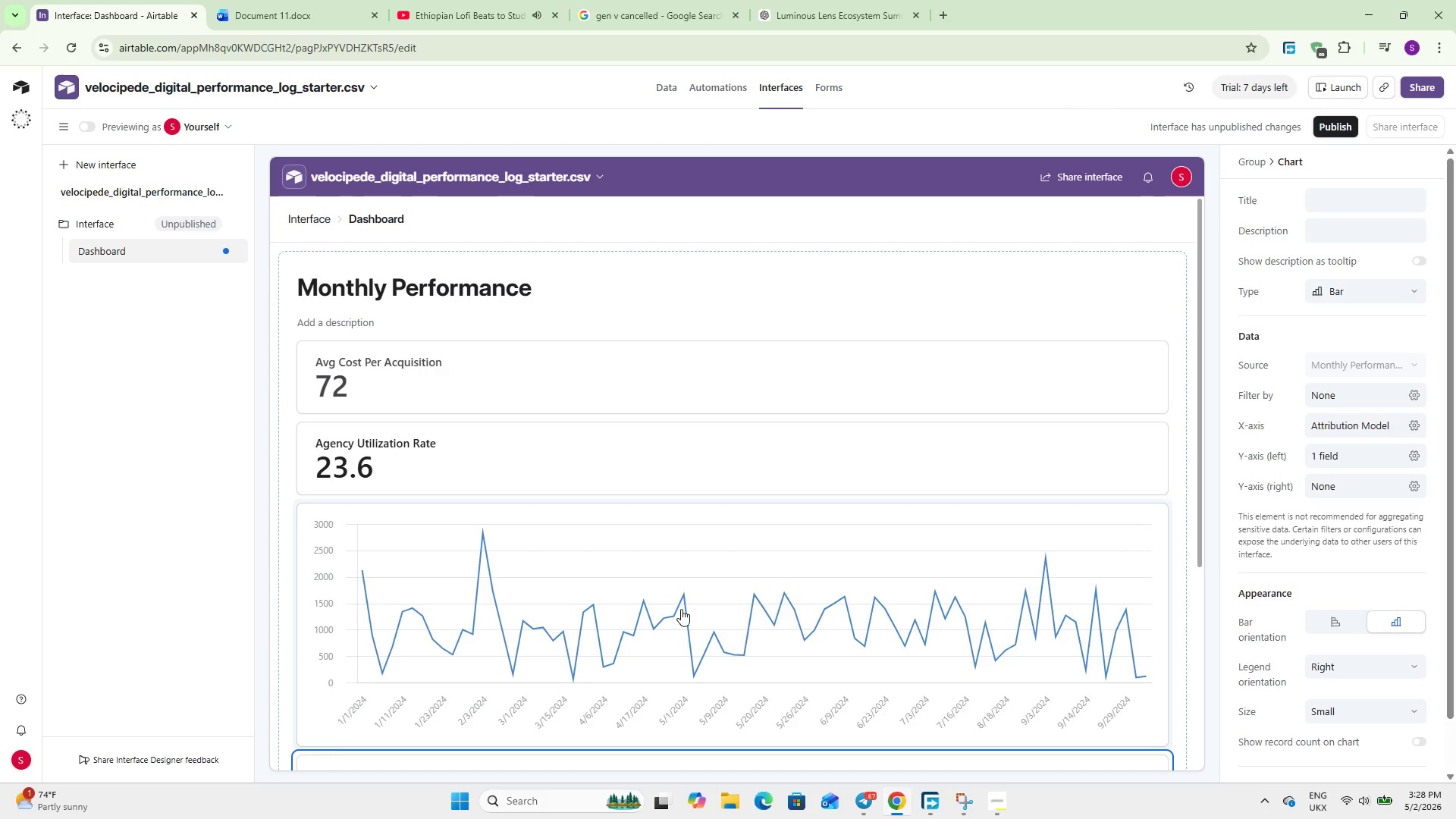 
wait(140.54)
 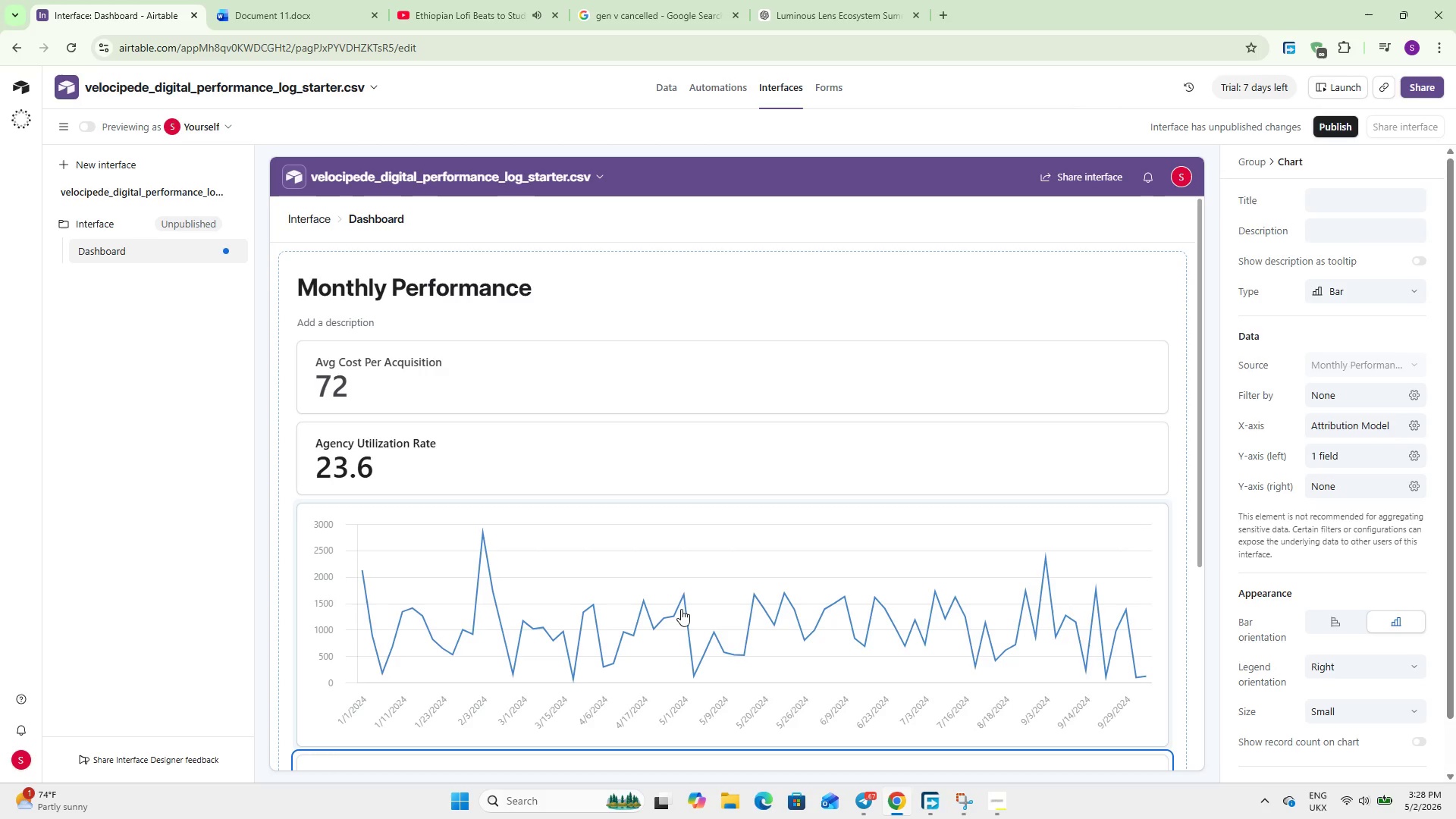 
scroll: coordinate [712, 635], scroll_direction: down, amount: 7.0
 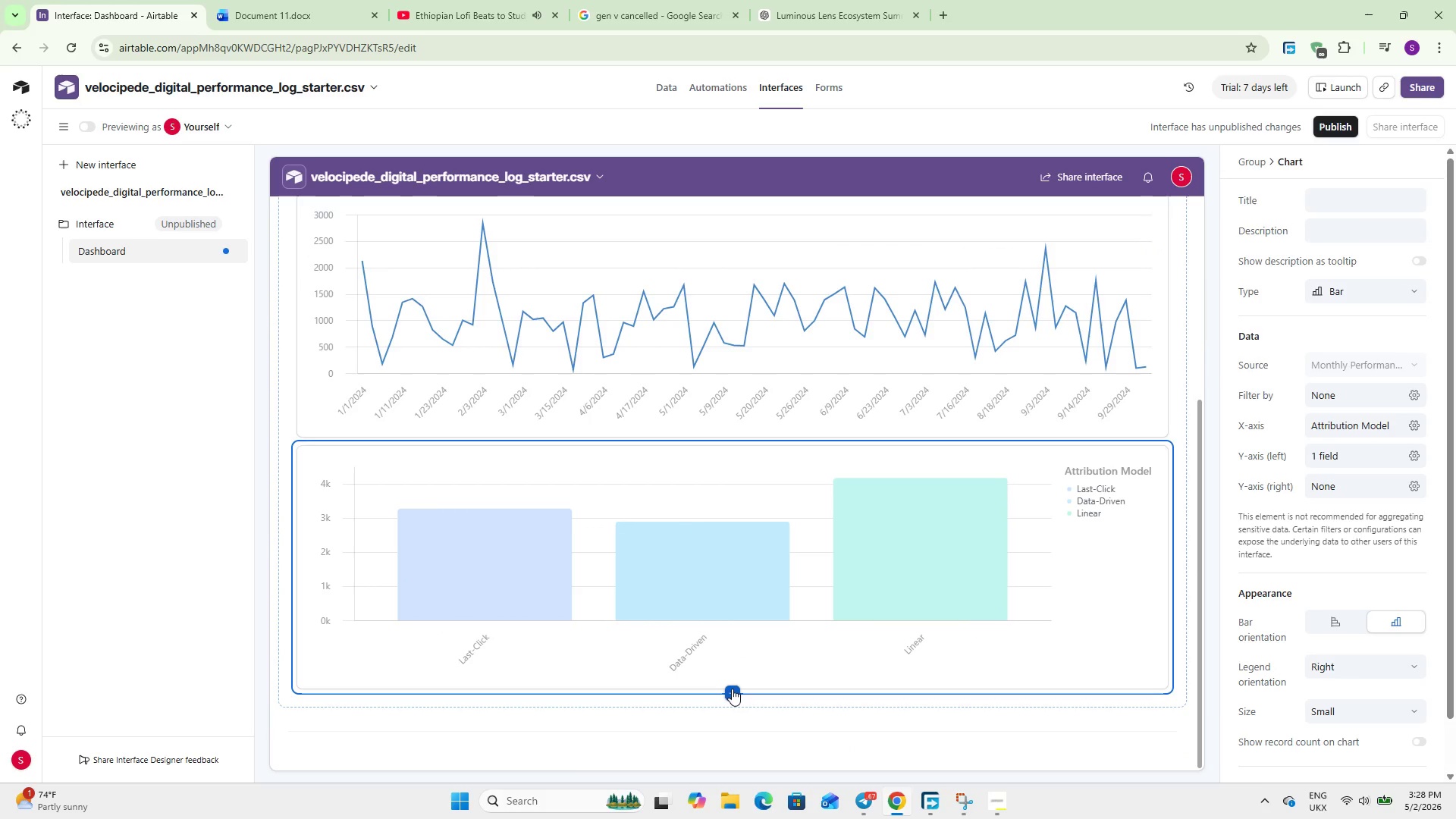 
left_click([732, 689])
 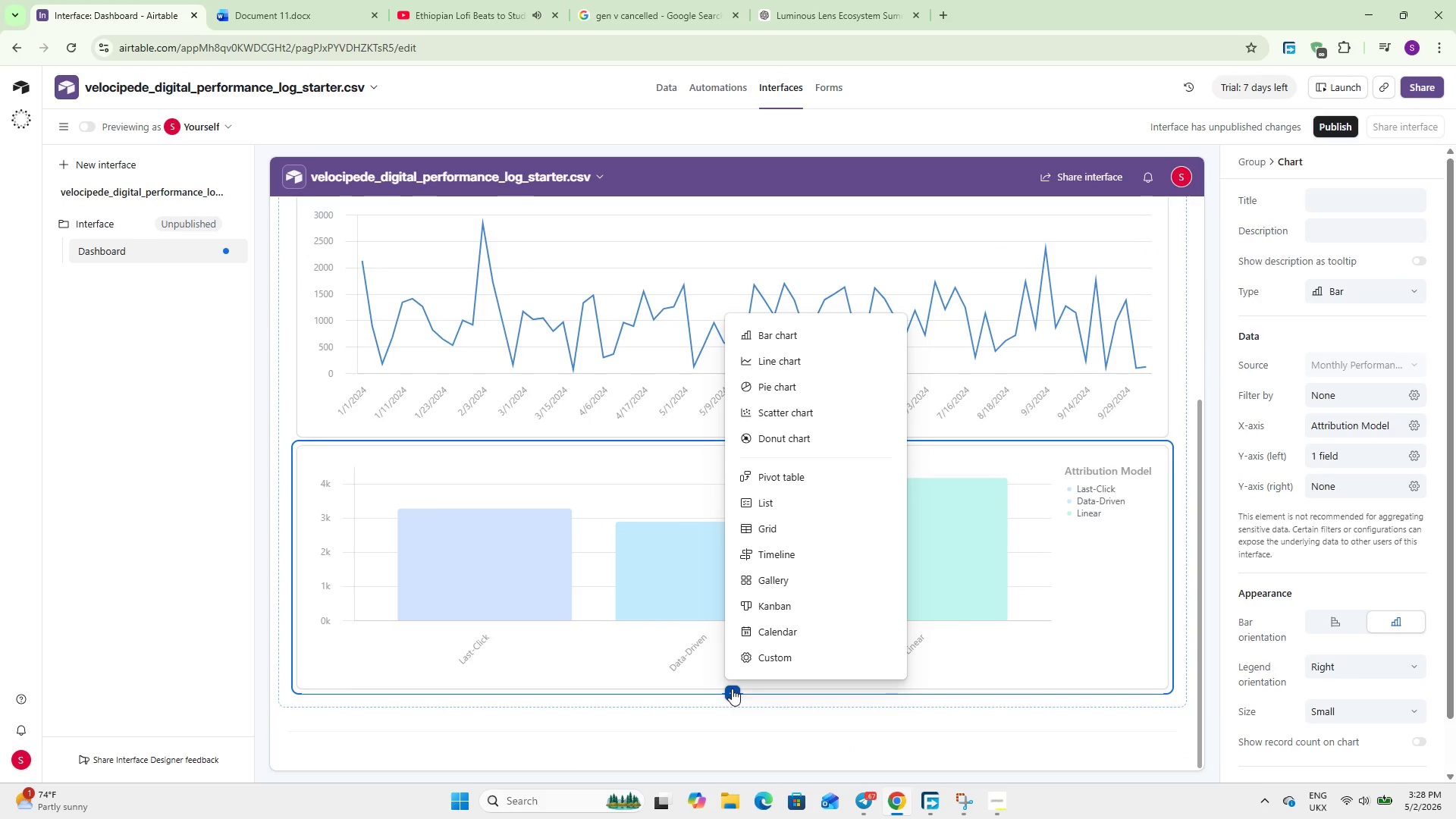 
scroll: coordinate [579, 585], scroll_direction: up, amount: 12.0
 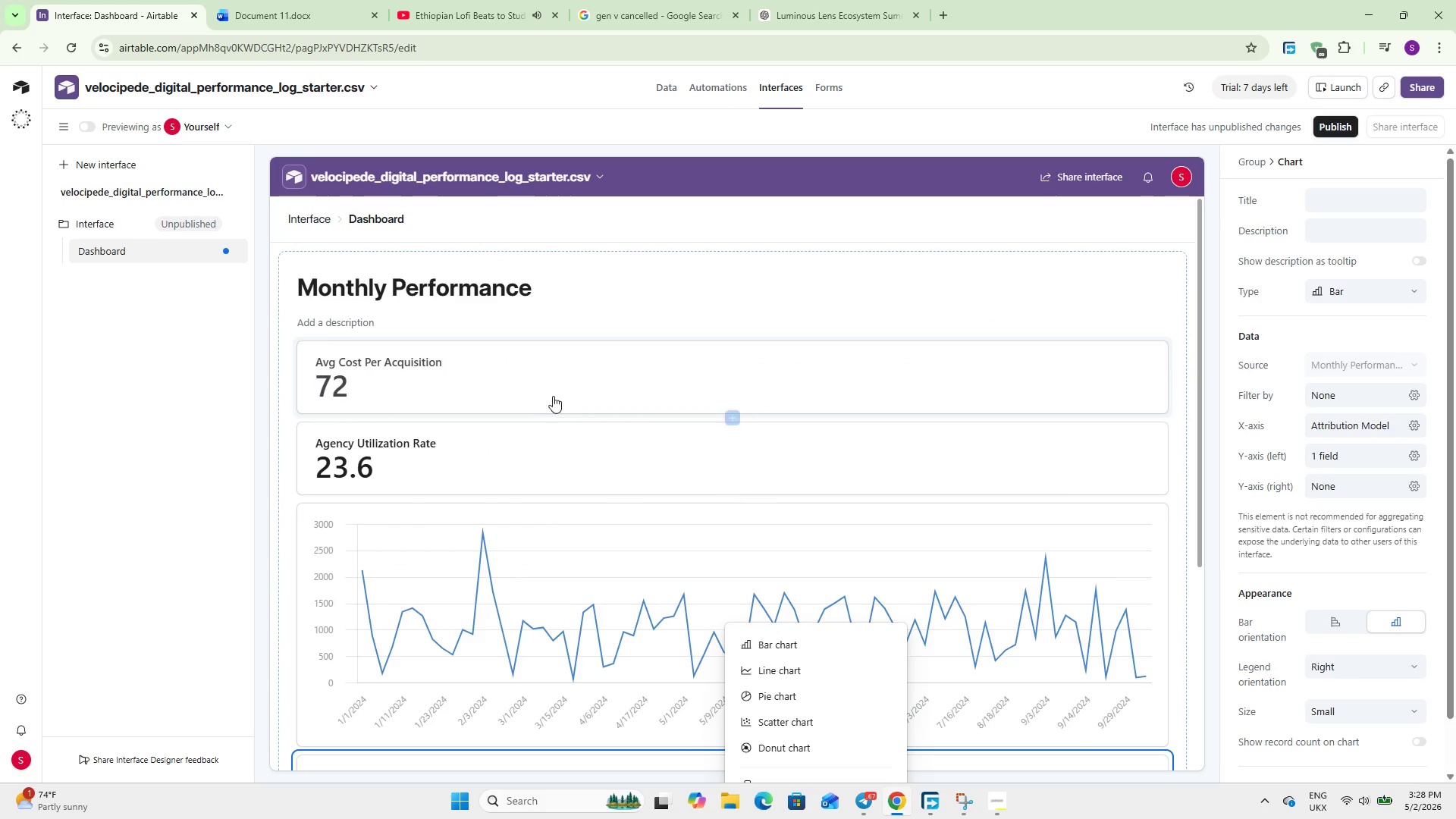 
left_click([557, 392])
 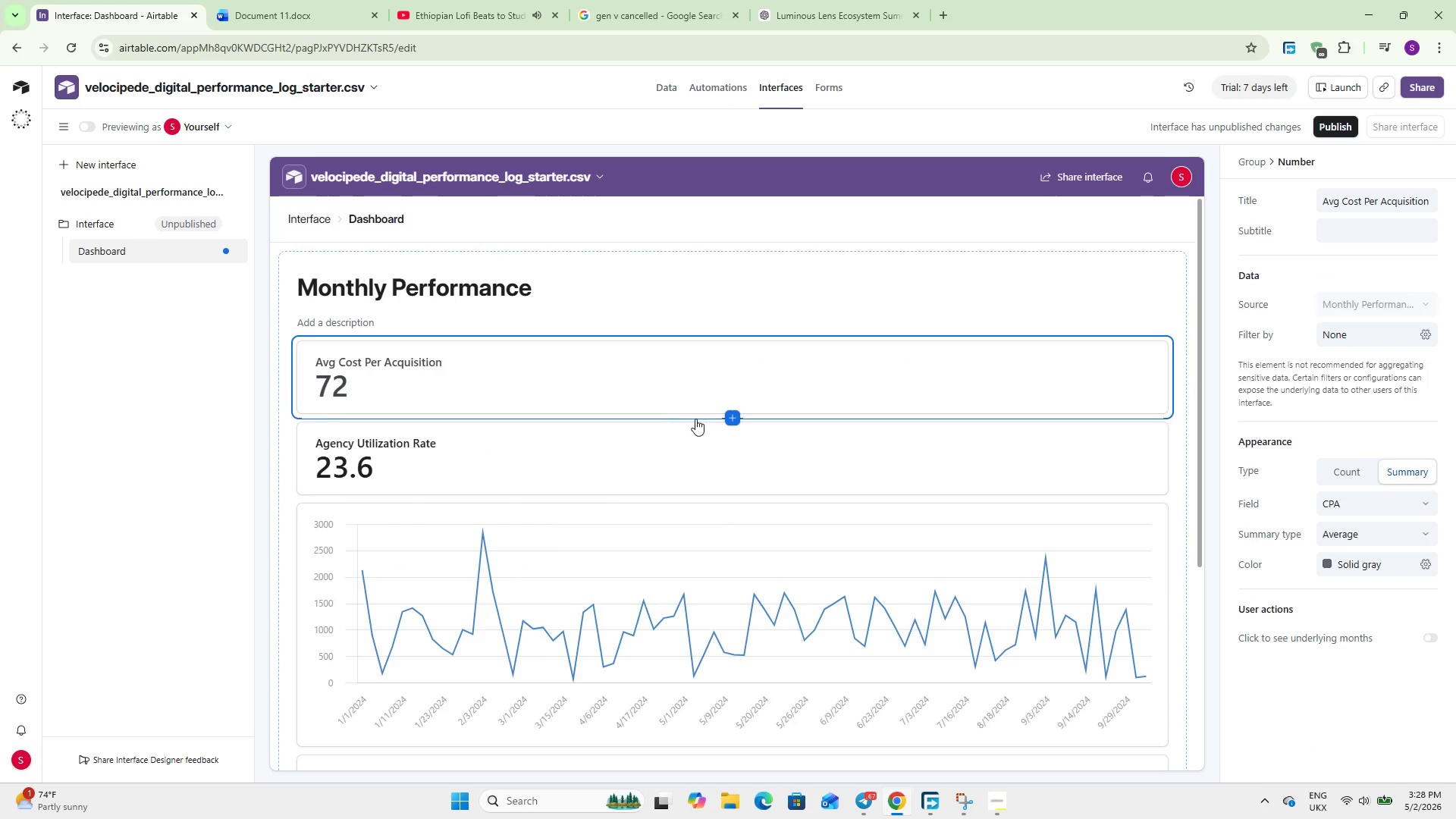 
mouse_move([708, 400])
 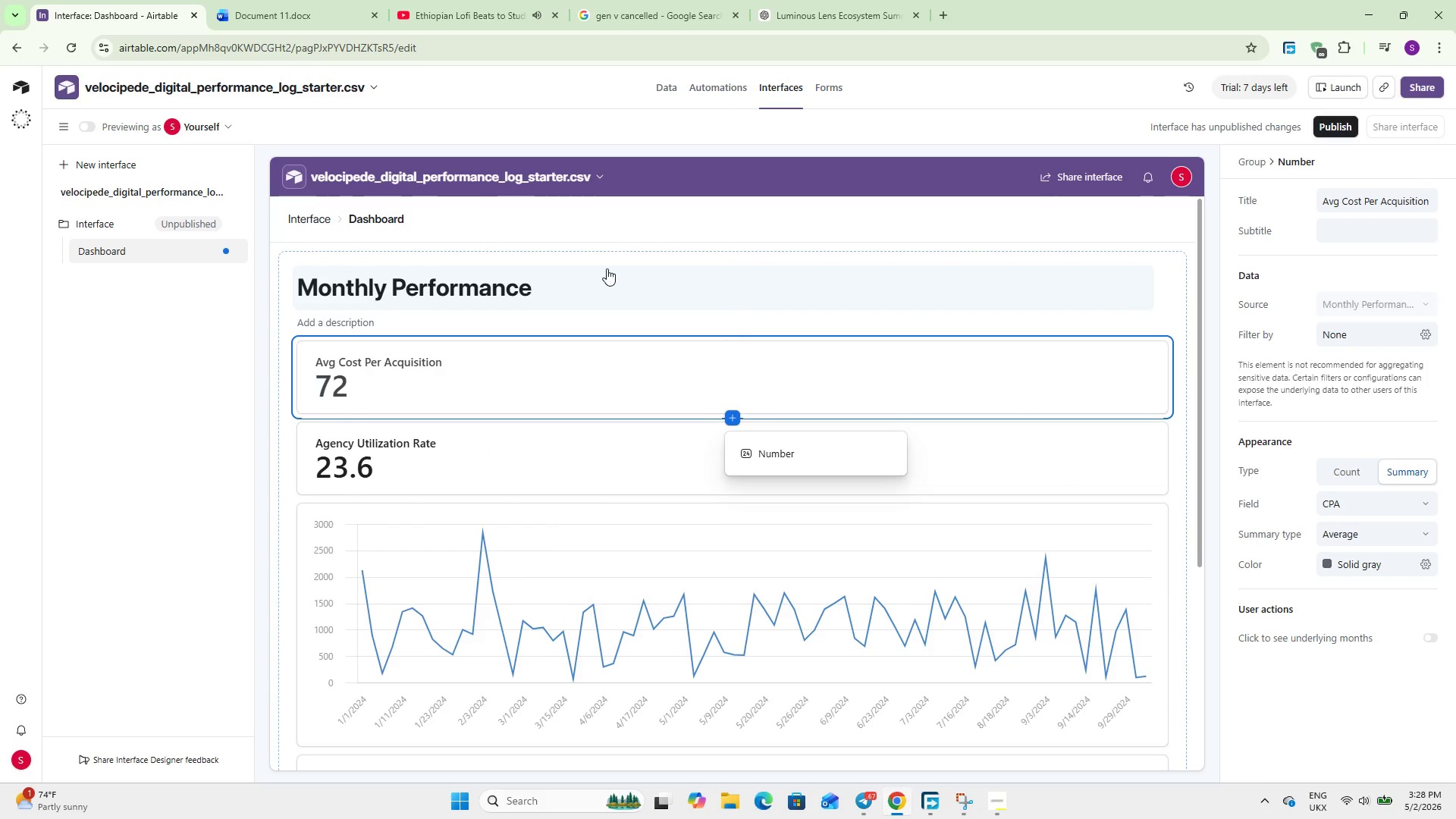 
left_click([607, 268])
 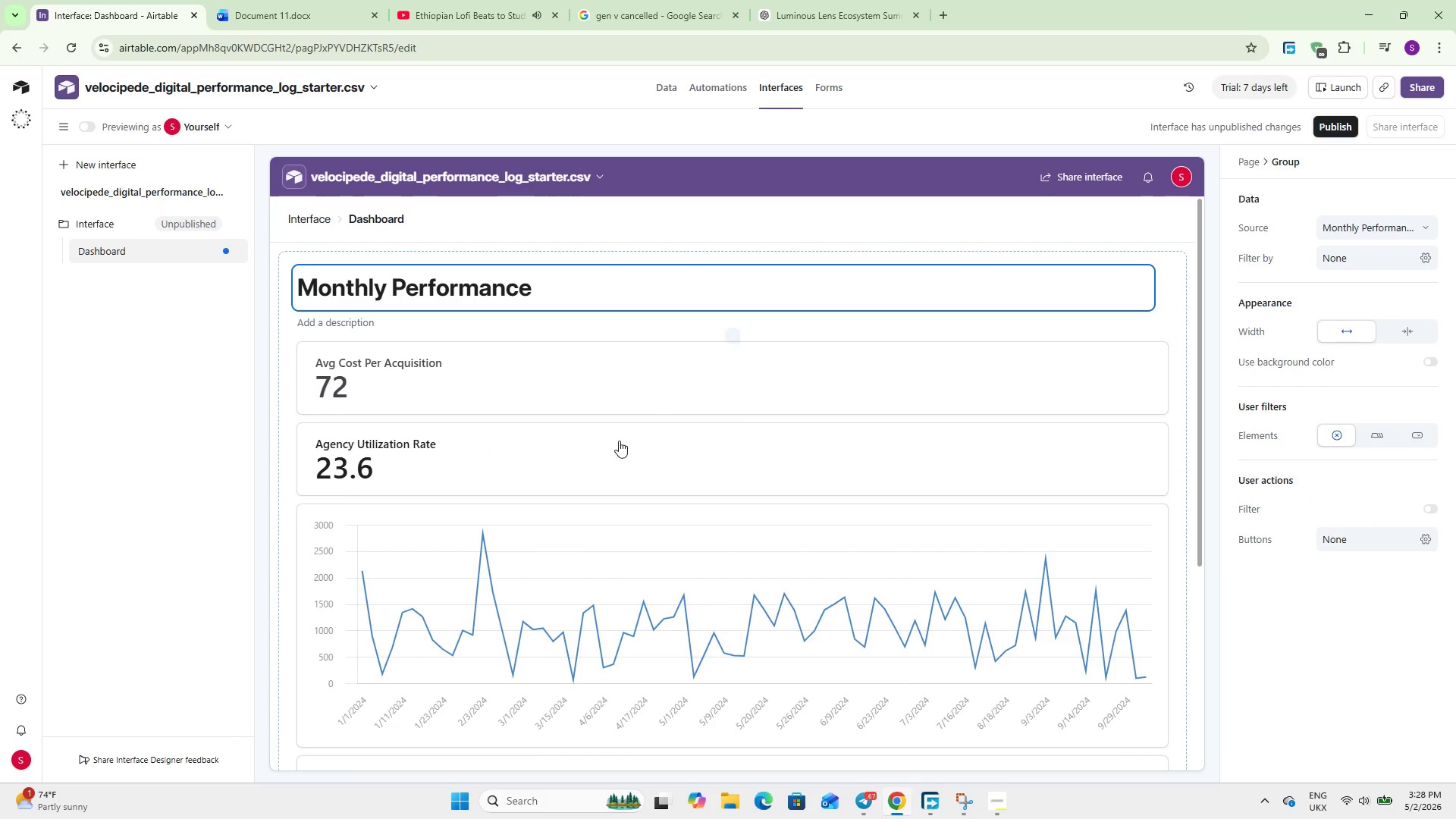 
scroll: coordinate [630, 567], scroll_direction: down, amount: 12.0
 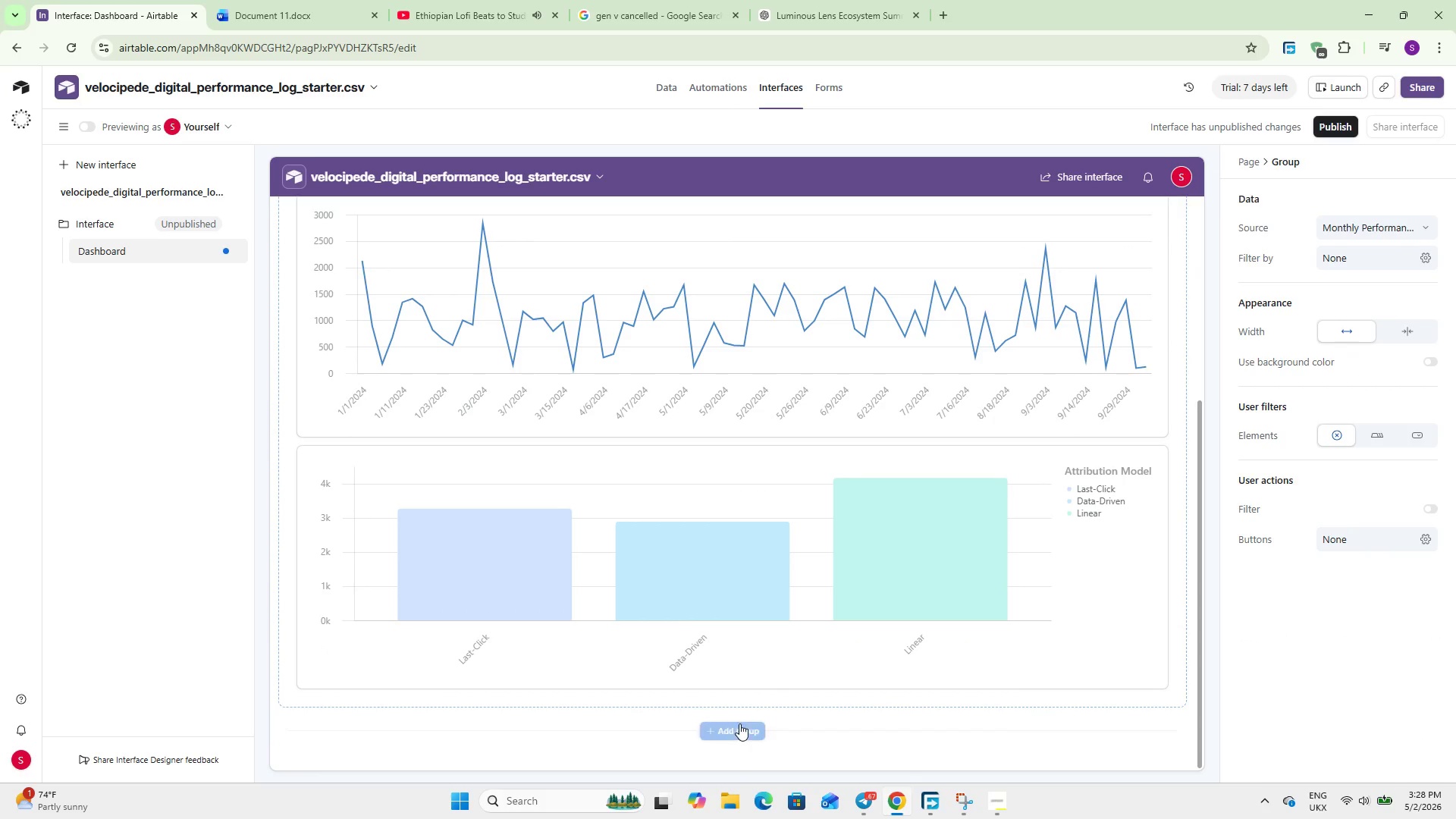 
left_click([739, 733])
 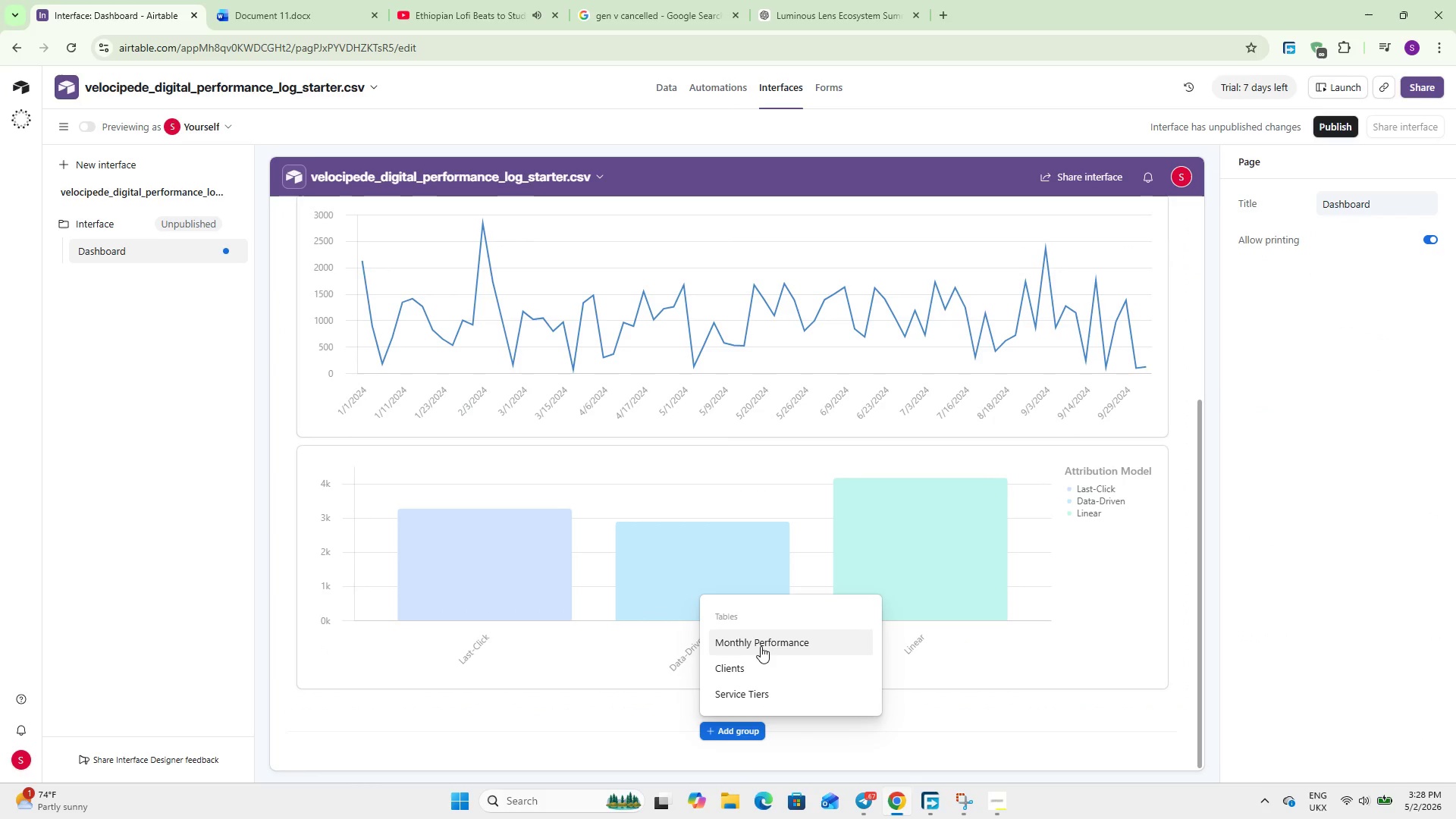 
left_click([761, 644])
 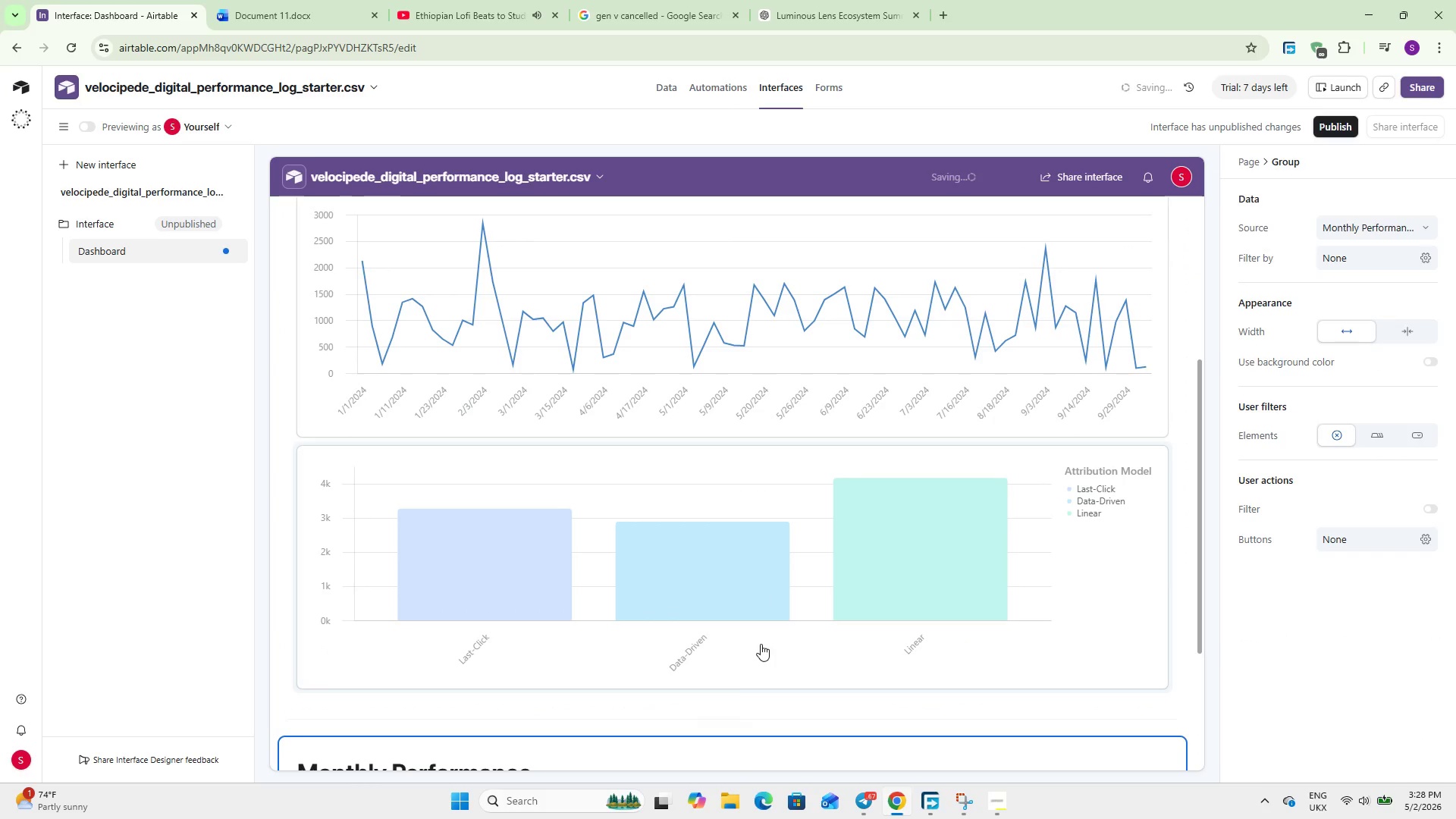 
scroll: coordinate [719, 696], scroll_direction: down, amount: 7.0
 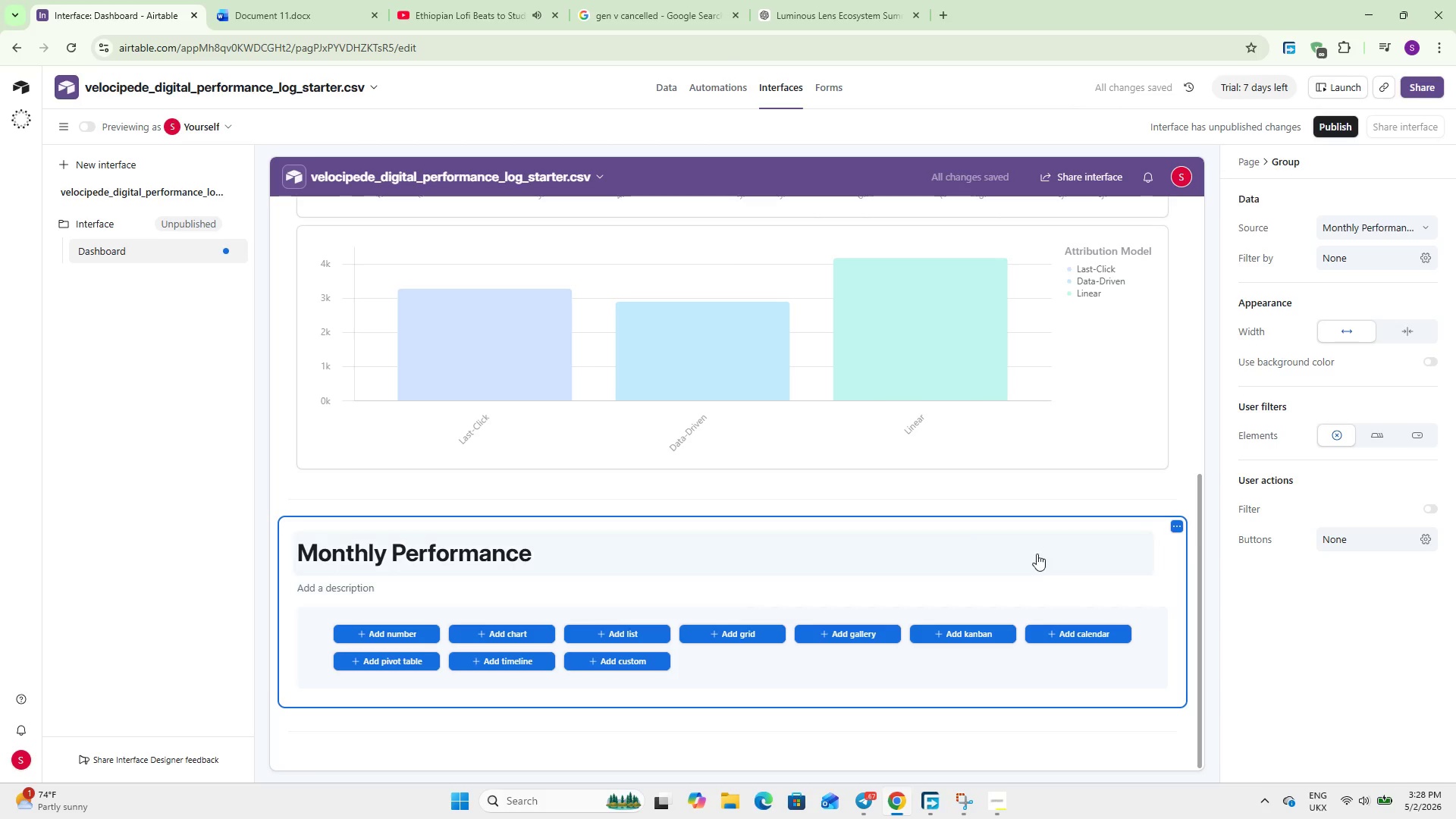 
wait(5.78)
 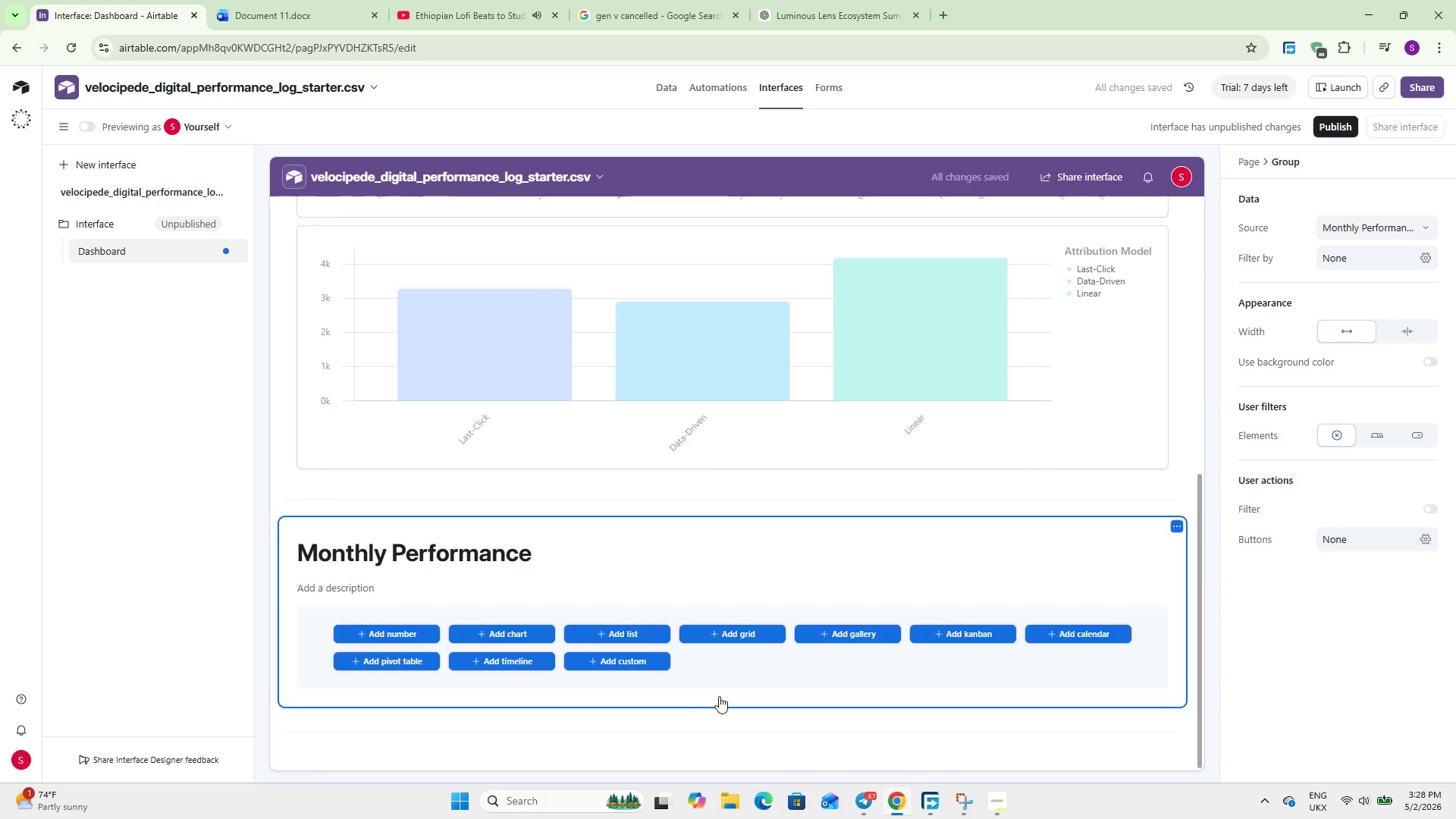 
key(Delete)
 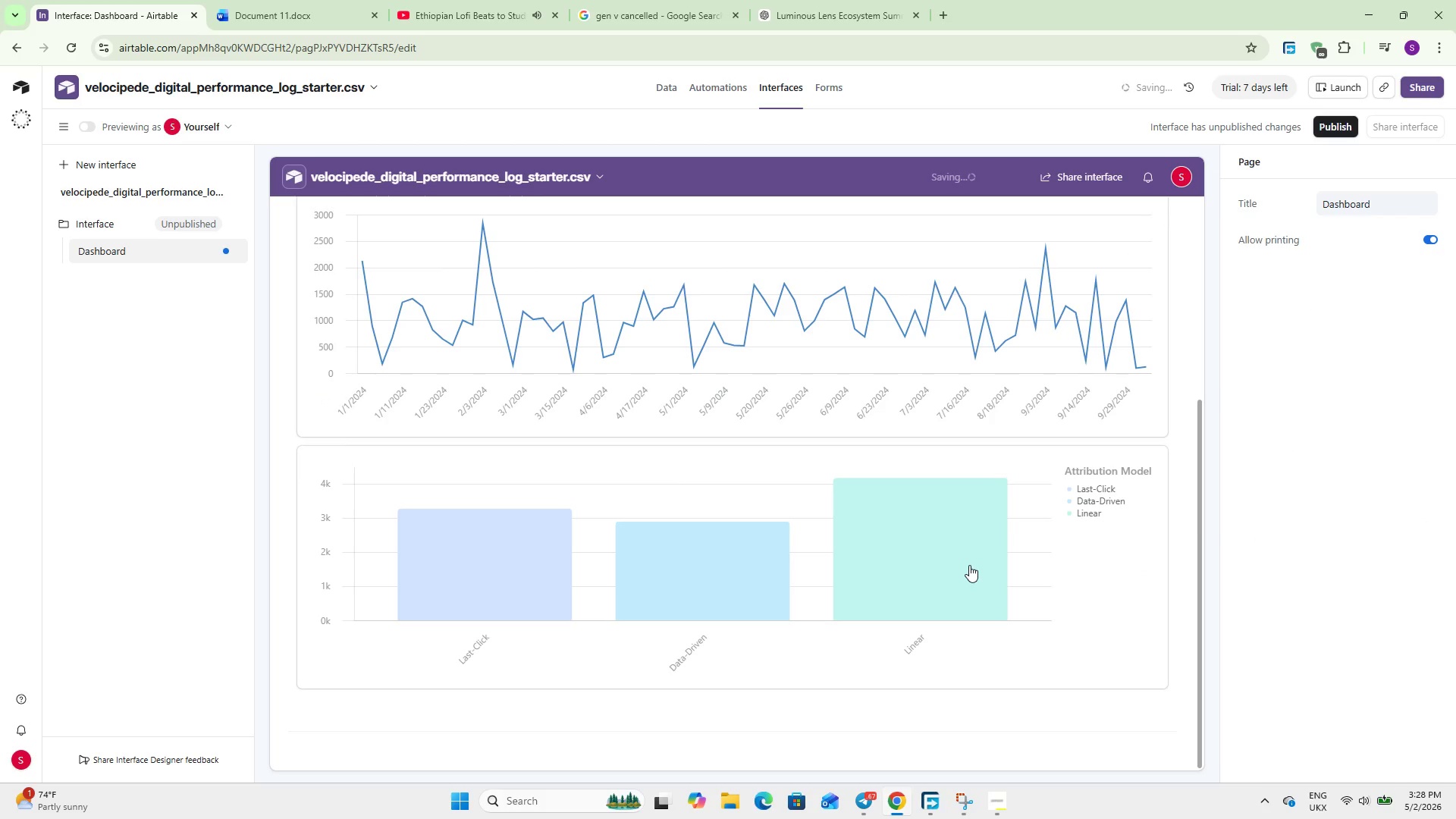 
left_click([639, 578])
 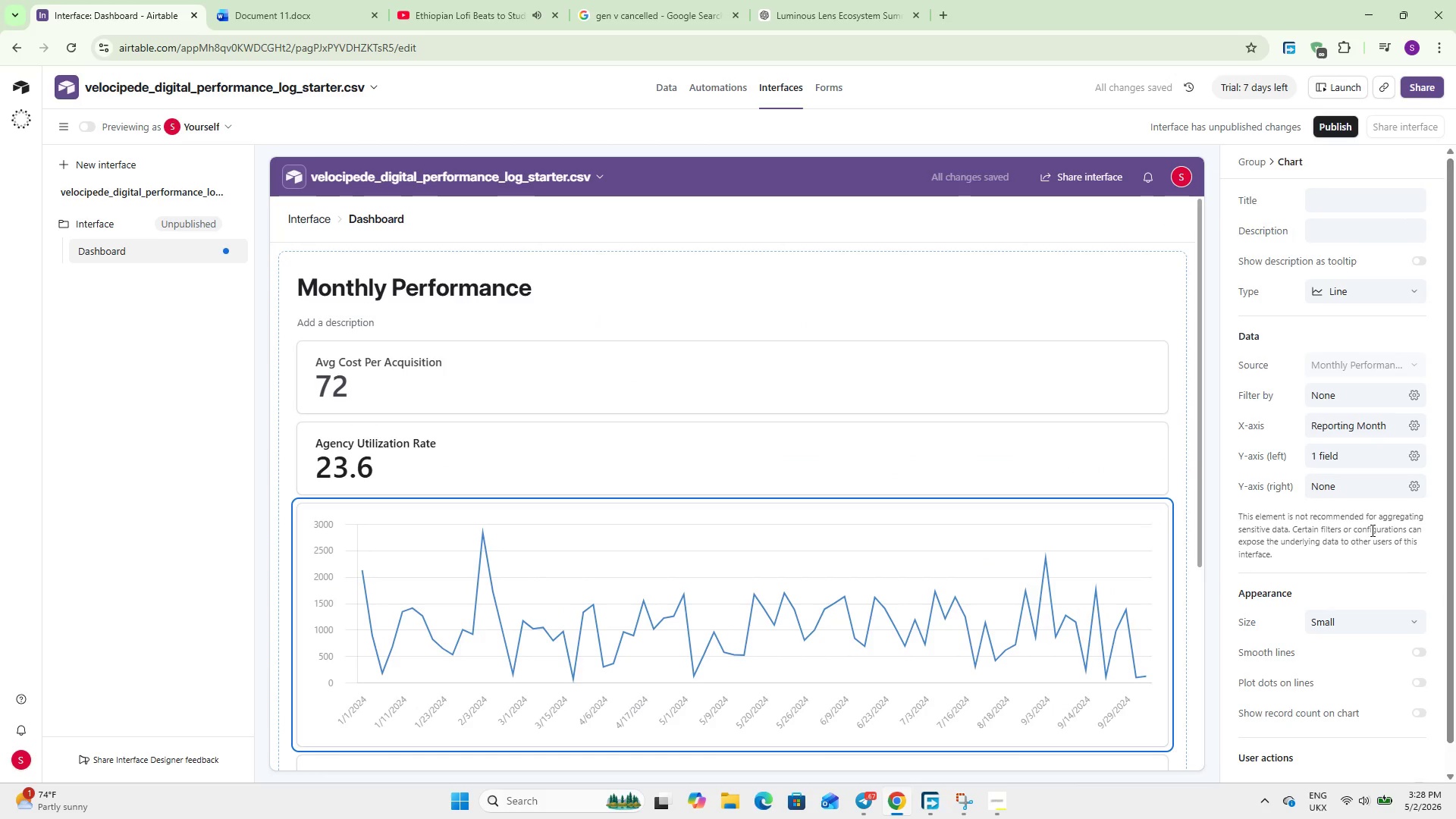 
scroll: coordinate [681, 656], scroll_direction: up, amount: 7.0
 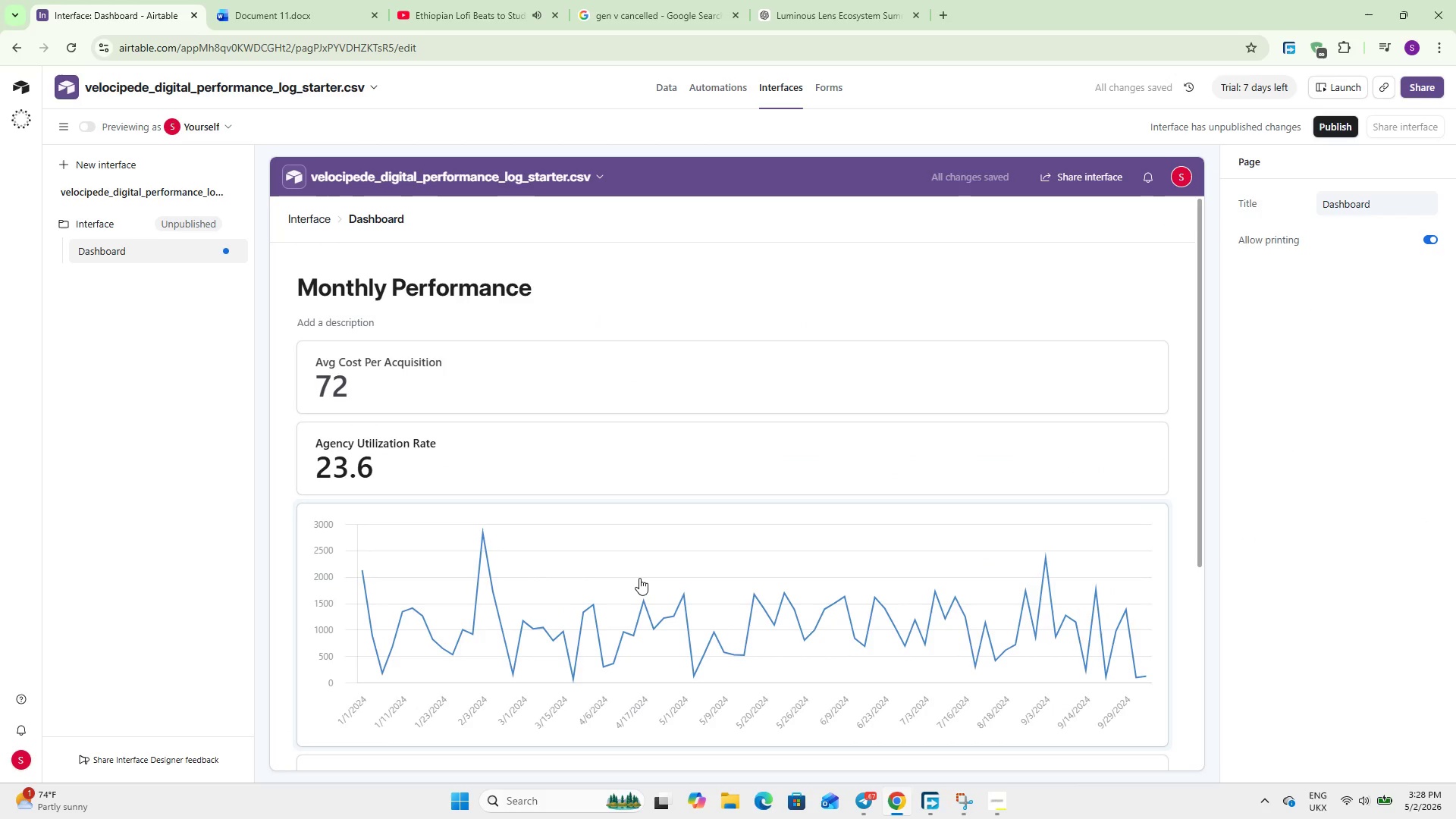 
scroll: coordinate [824, 715], scroll_direction: down, amount: 7.0
 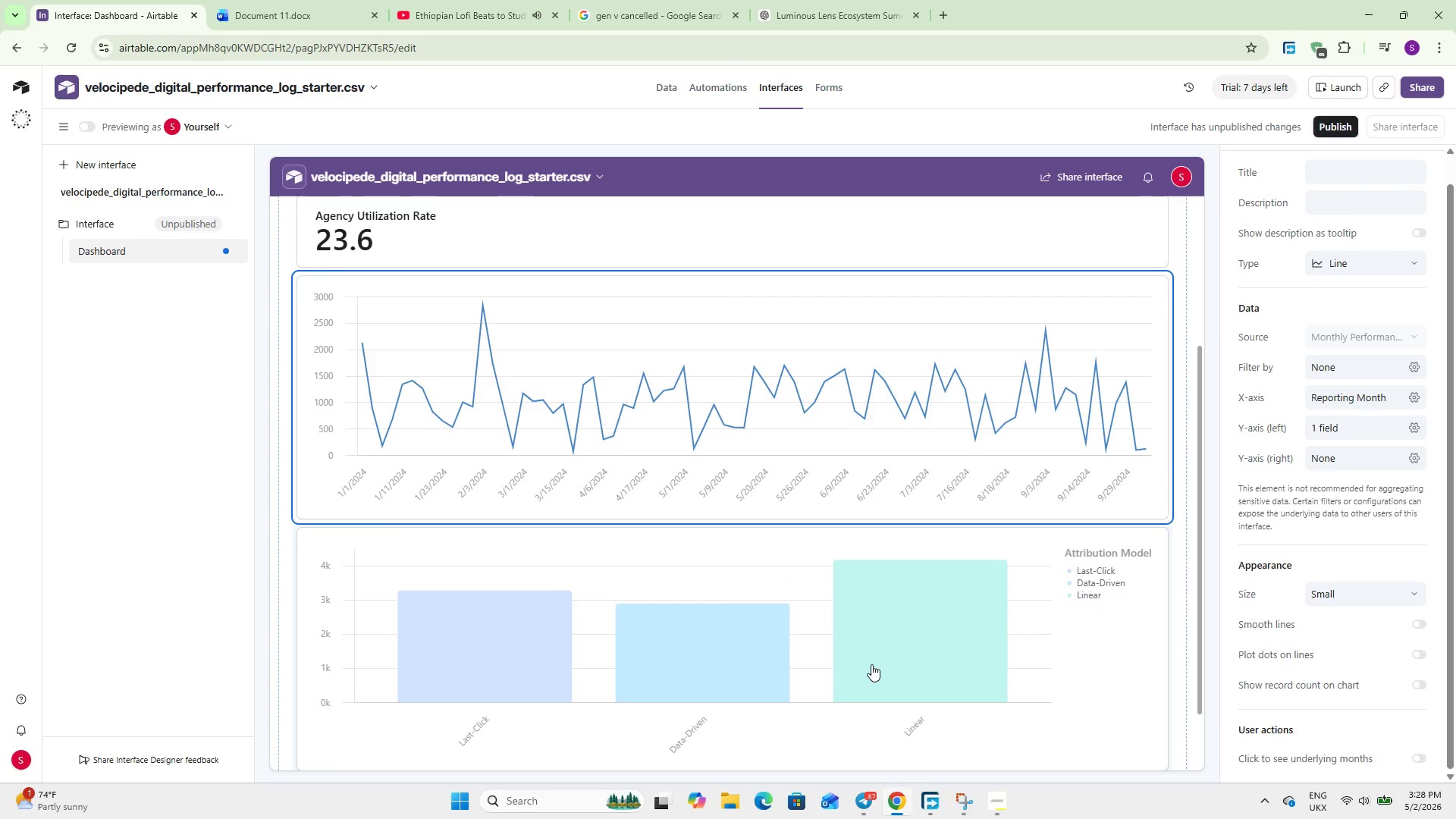 
left_click([871, 664])
 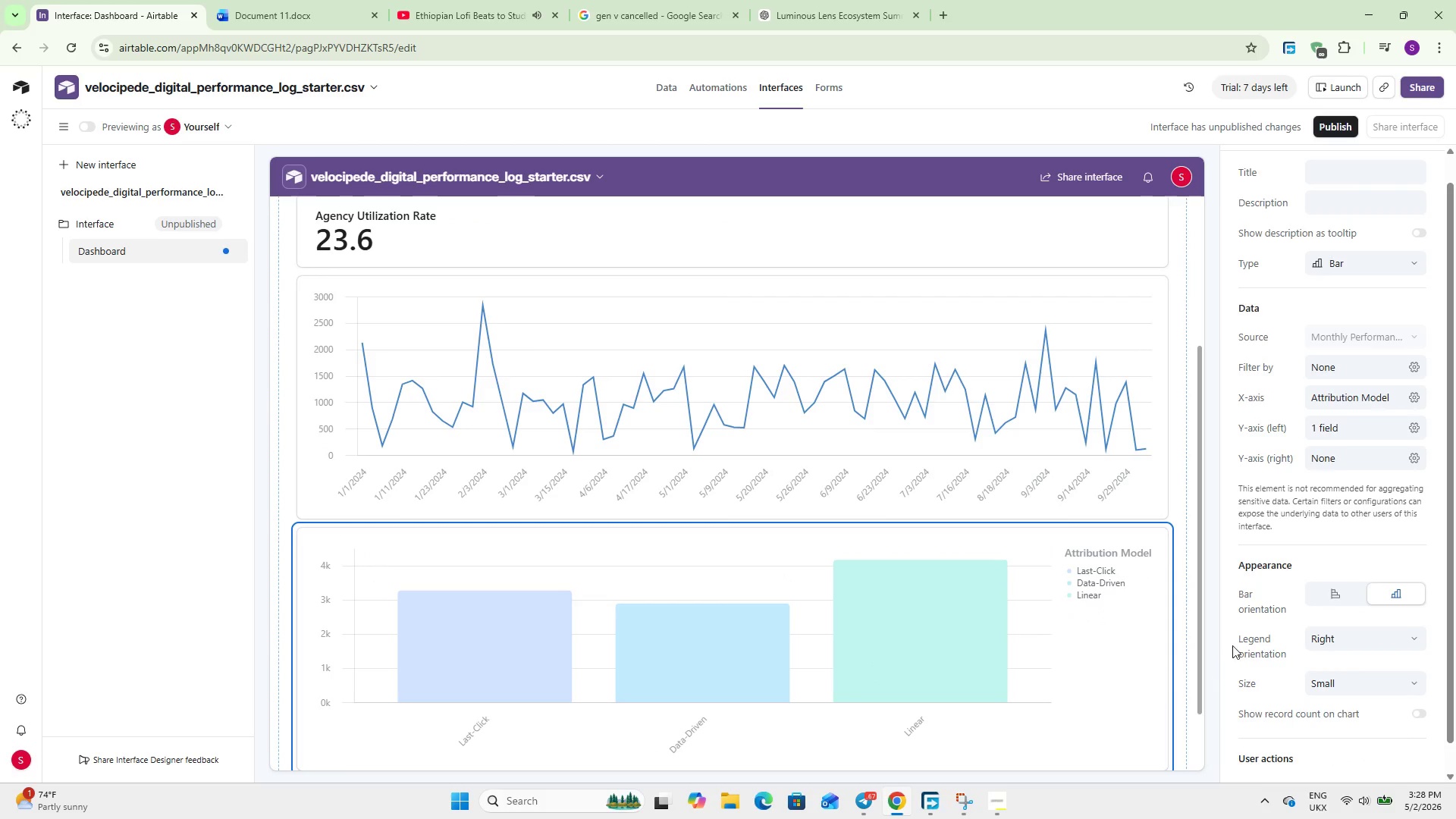 
scroll: coordinate [1291, 613], scroll_direction: none, amount: 0.0
 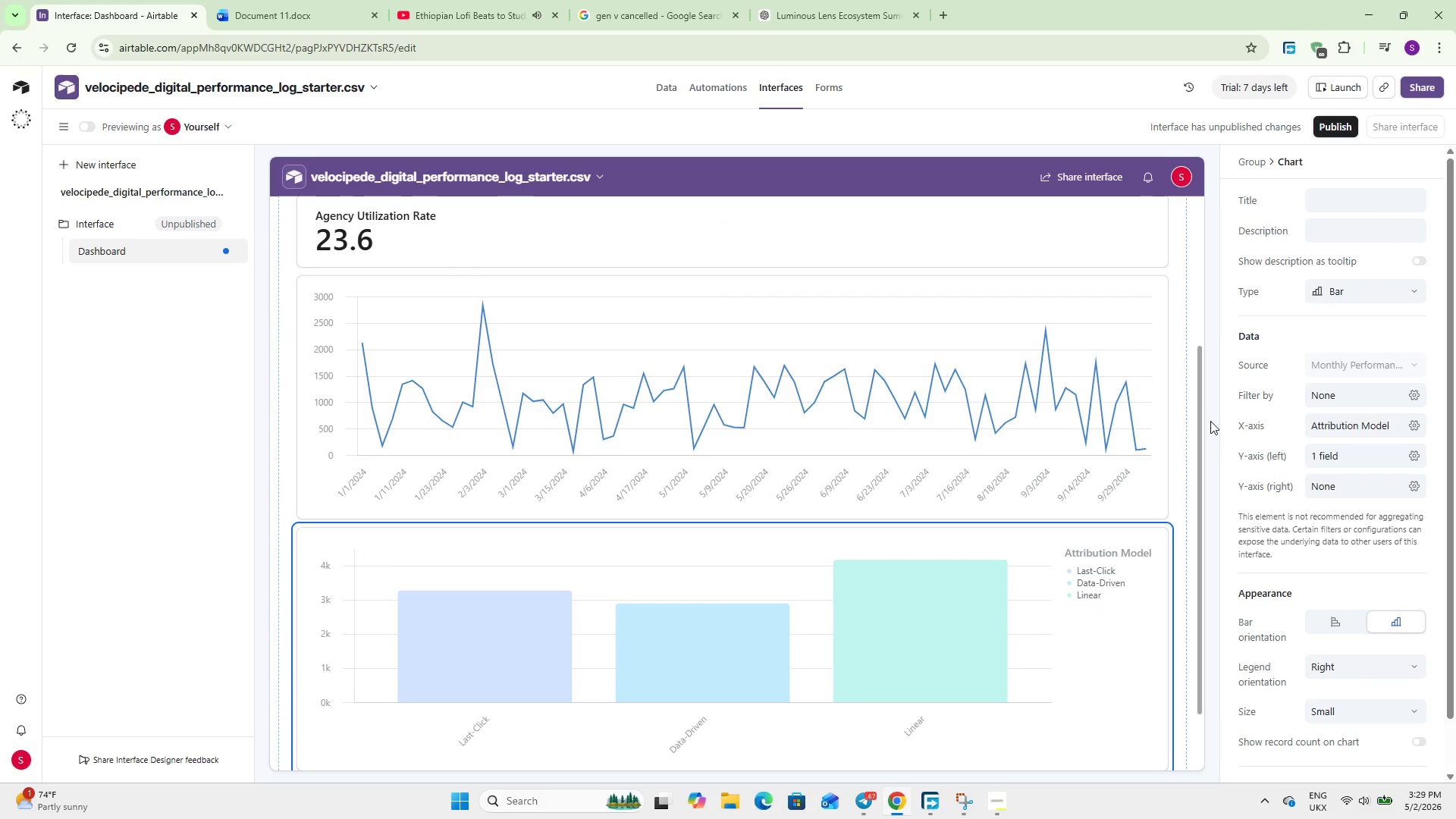 
scroll: coordinate [514, 432], scroll_direction: up, amount: 10.0
 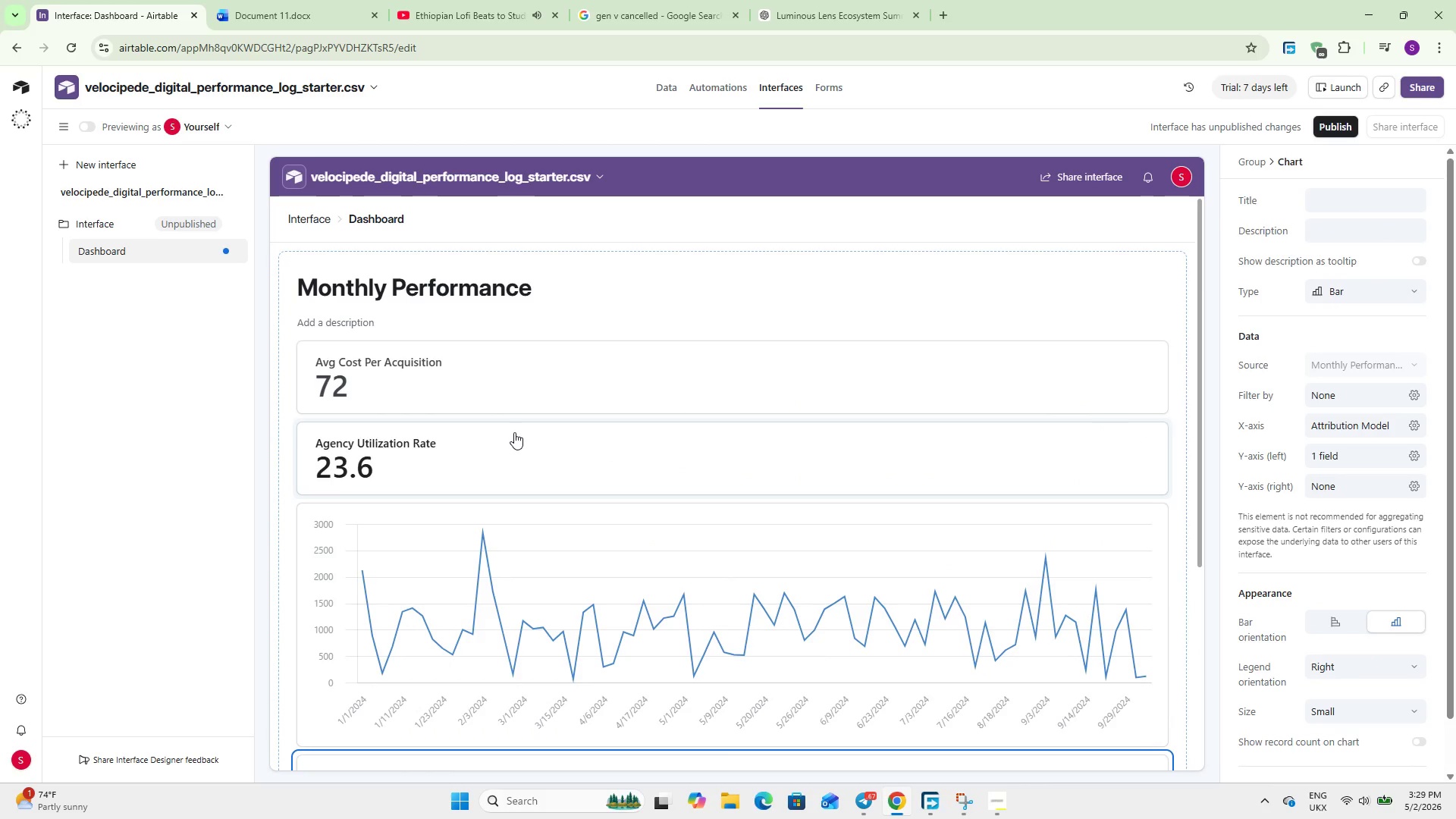 
wait(16.68)
 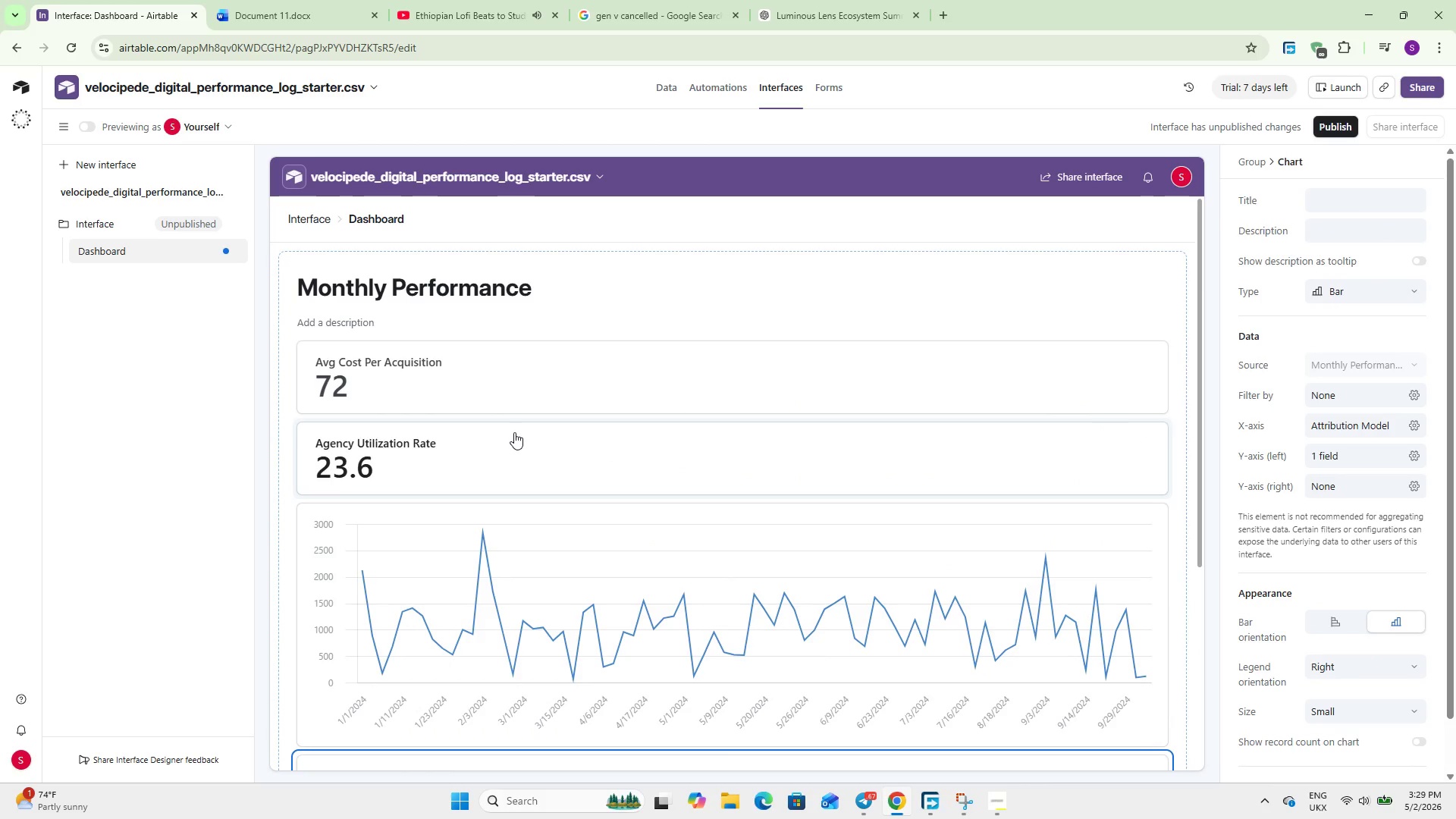 
left_click_drag(start_coordinate=[1341, 397], to_coordinate=[507, 278])
 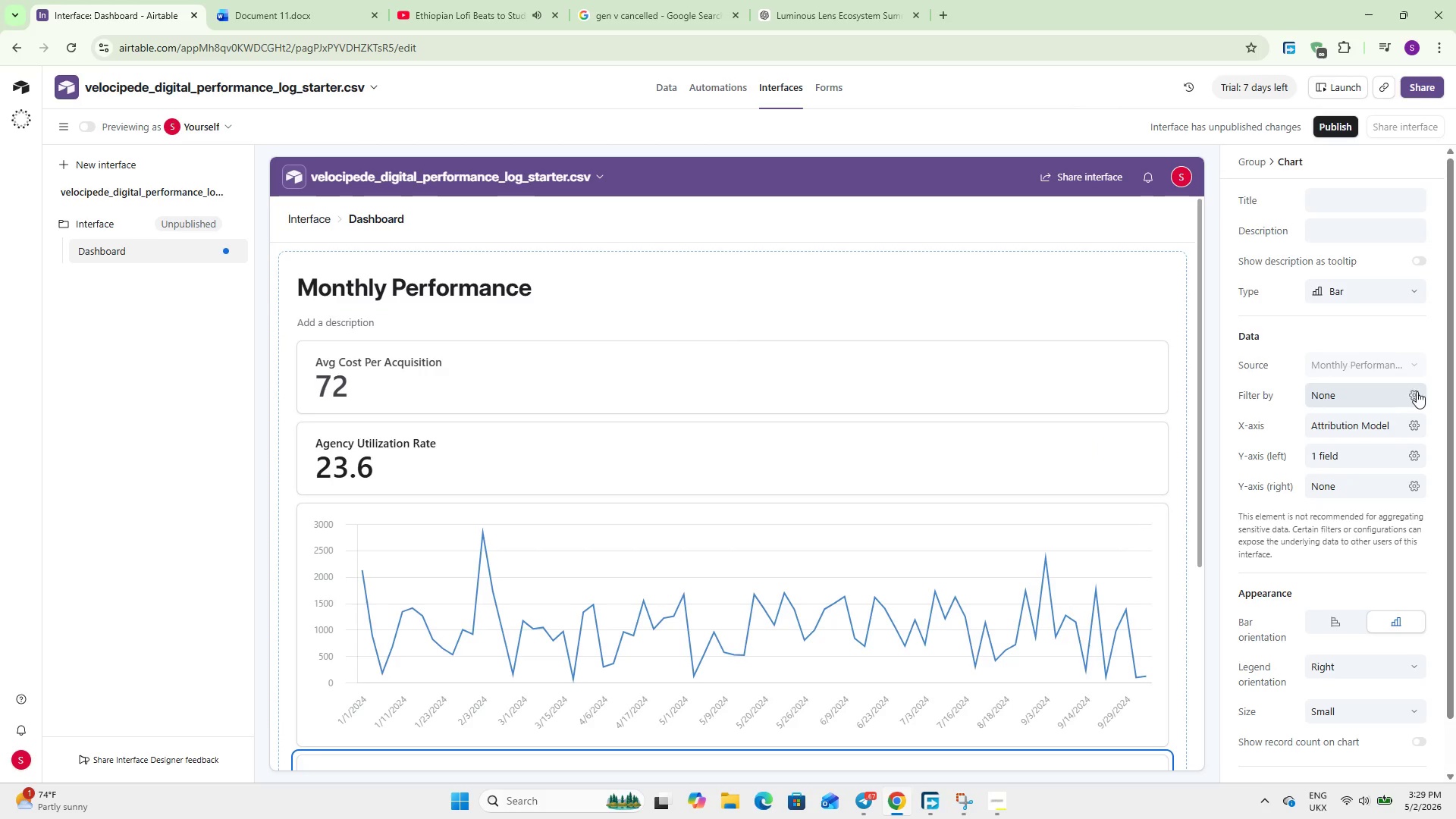 
left_click([1417, 391])
 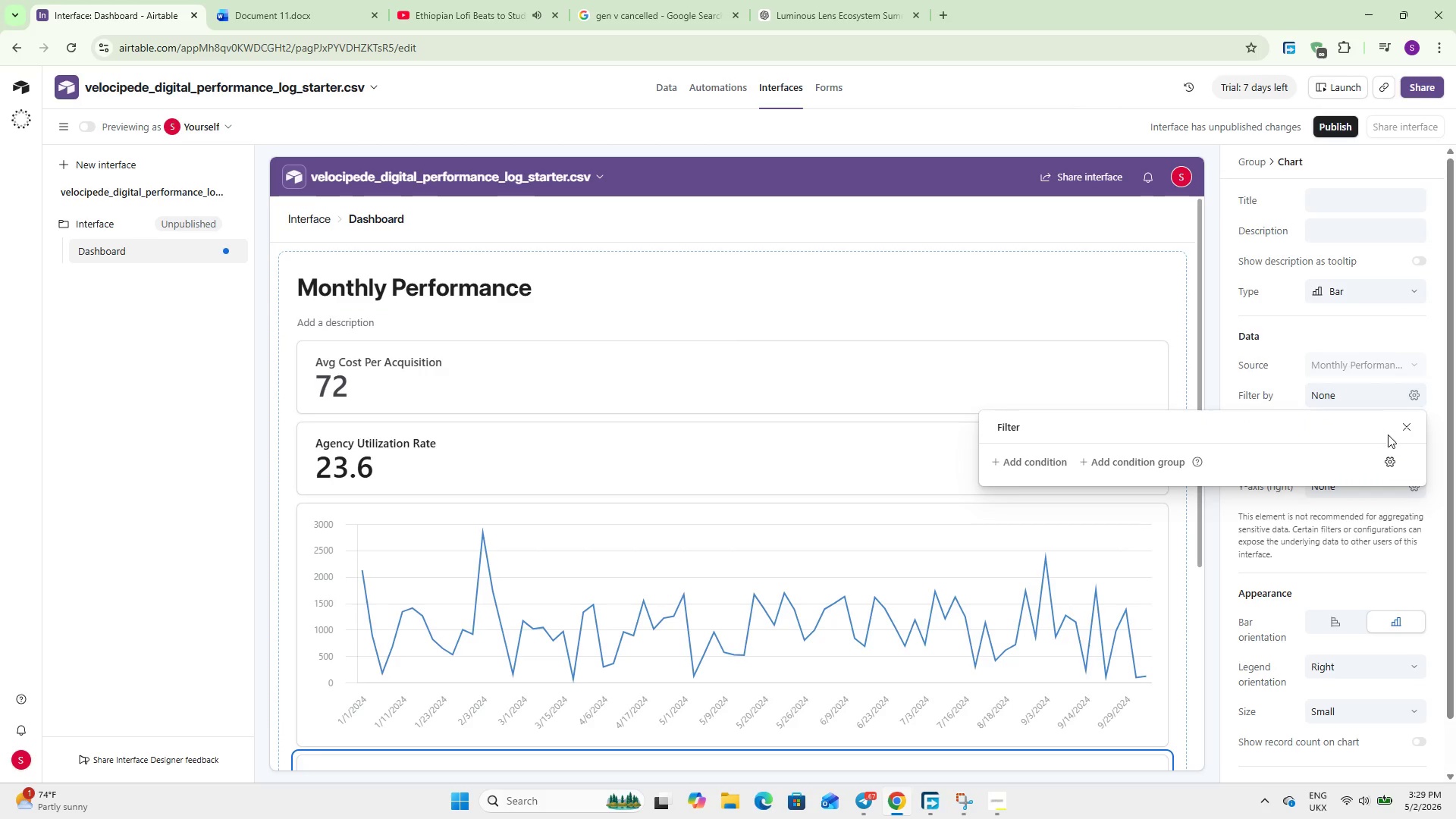 
left_click([1390, 454])
 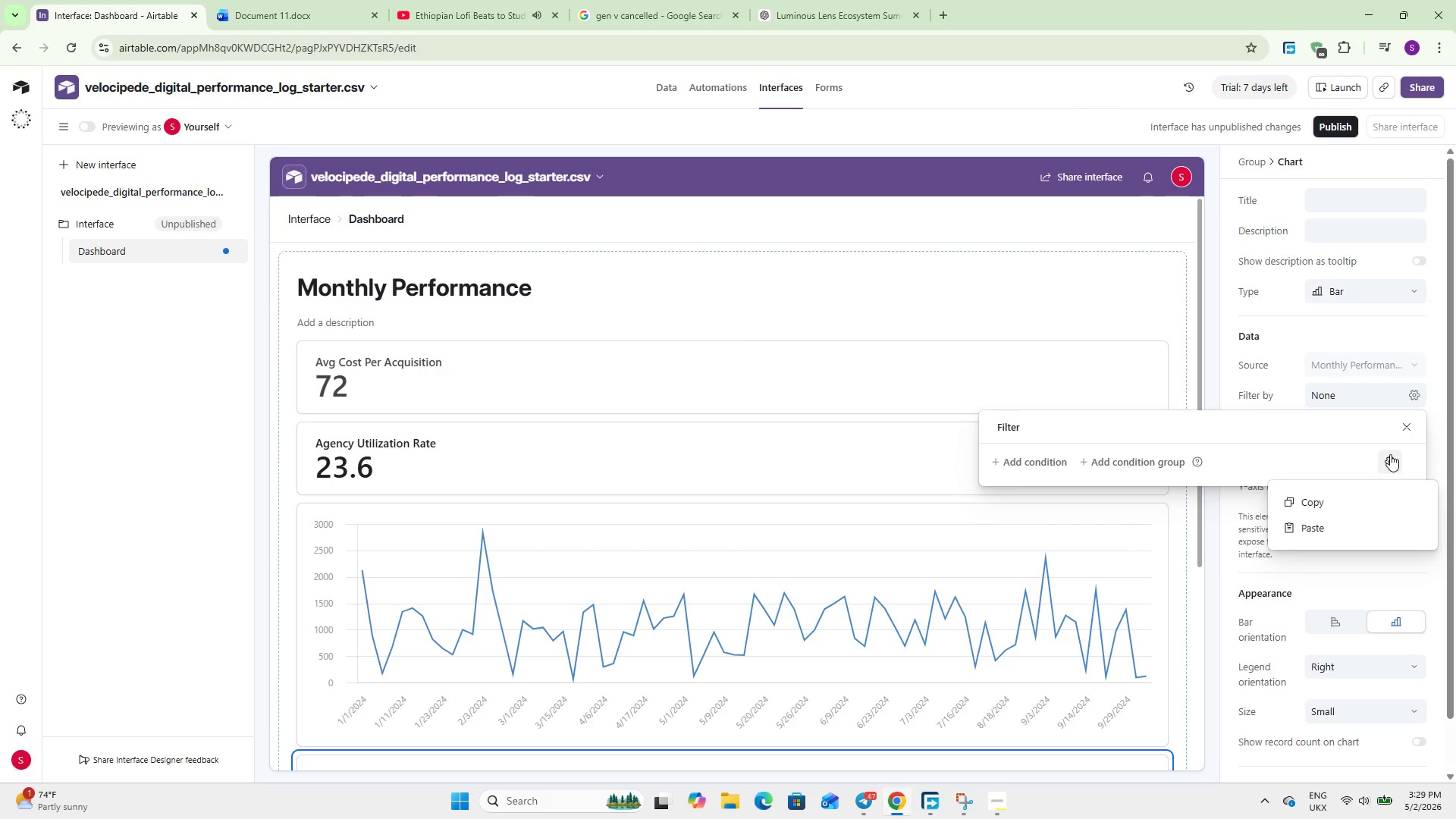 
left_click([1390, 454])
 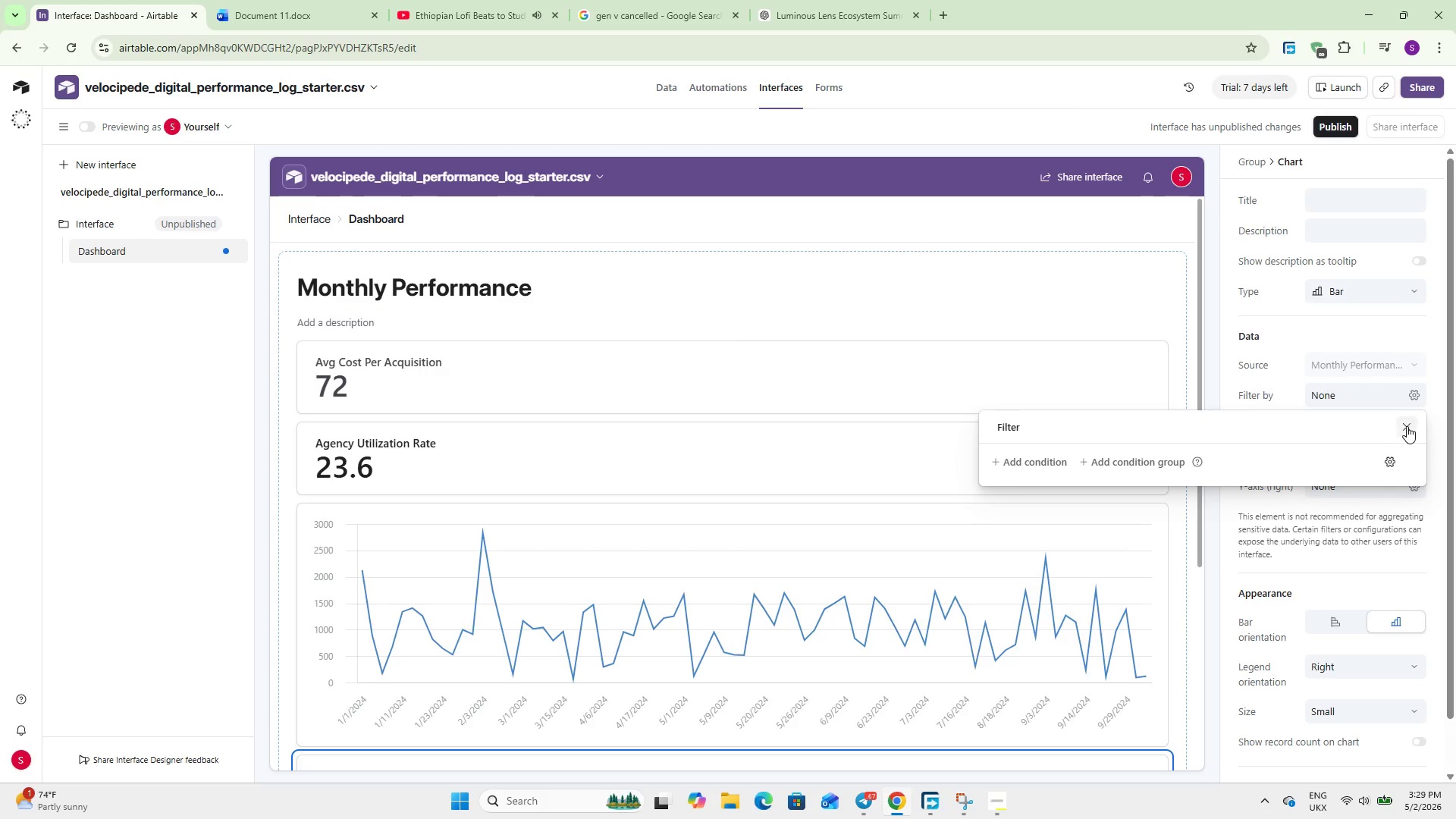 
left_click([1407, 425])
 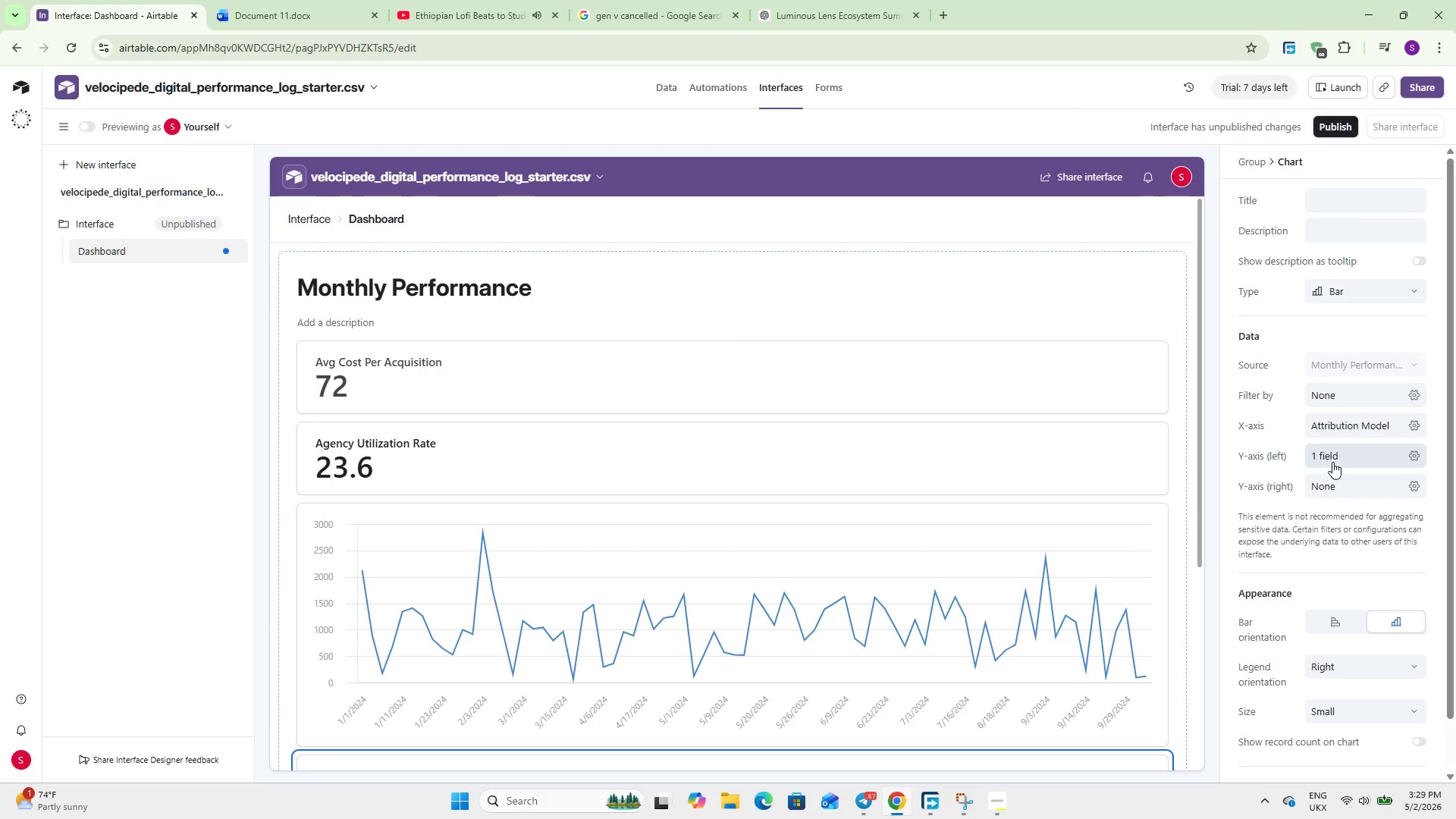 
left_click([711, 605])
 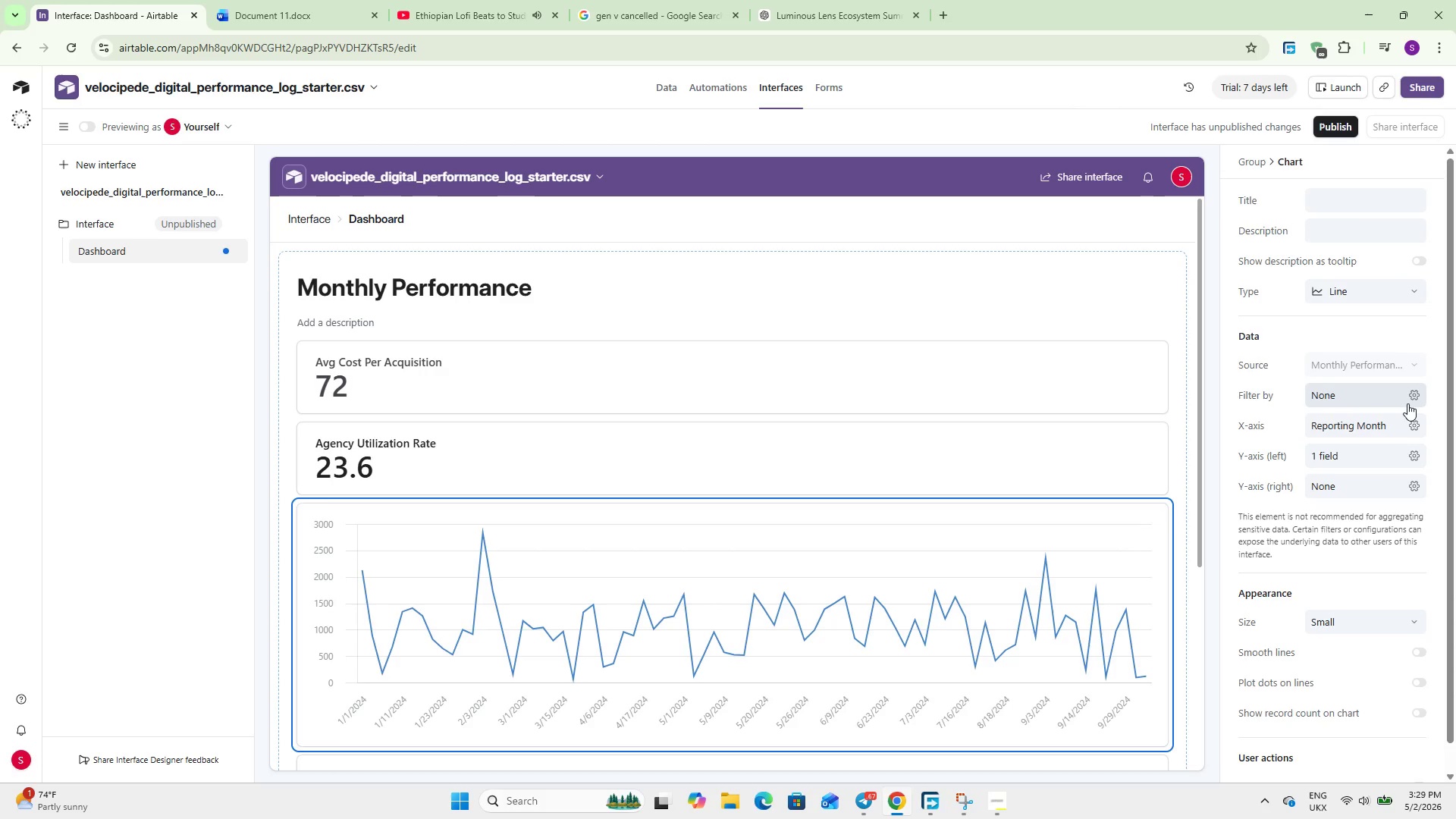 
left_click([1411, 398])
 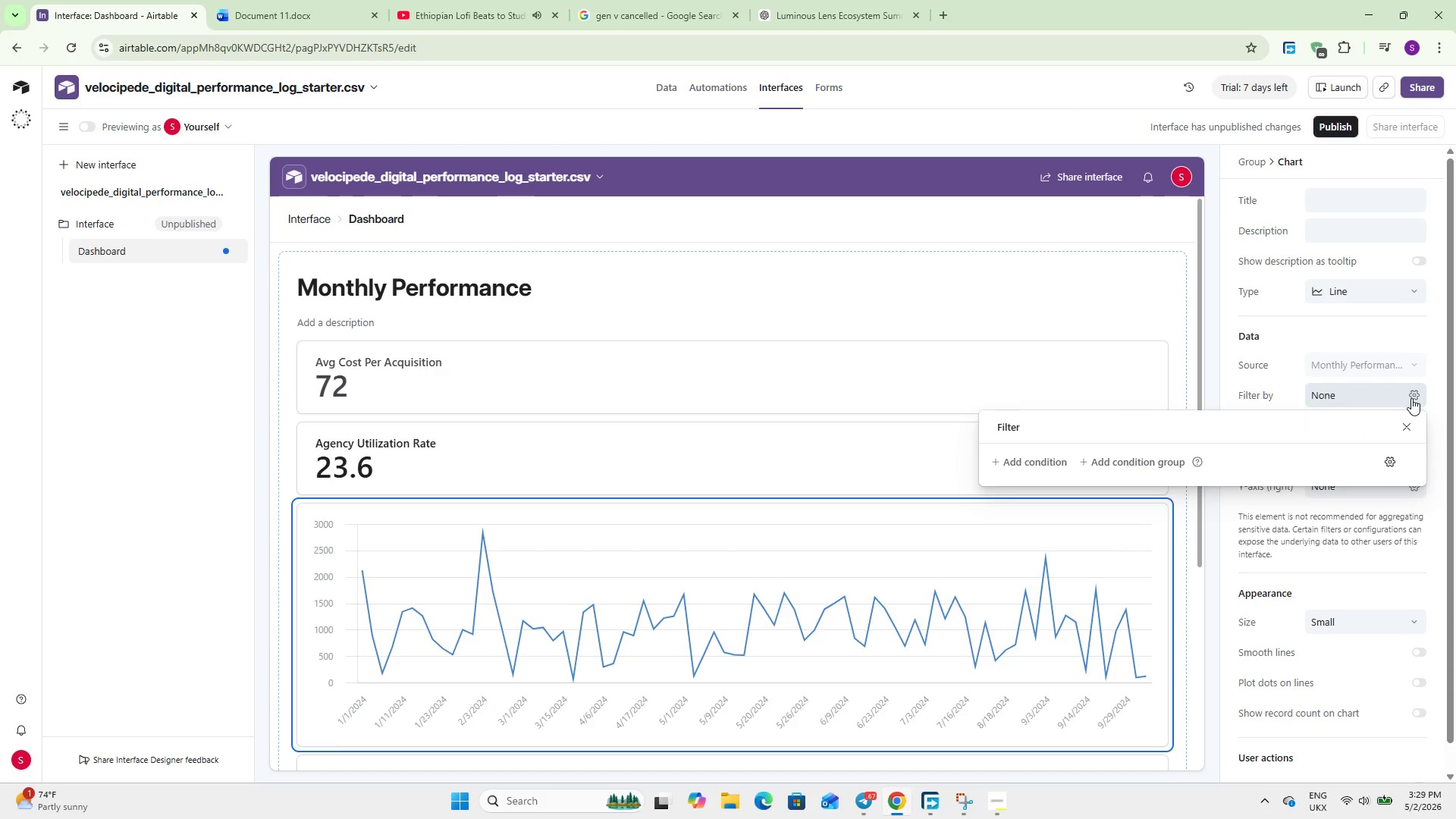 
left_click([1411, 398])
 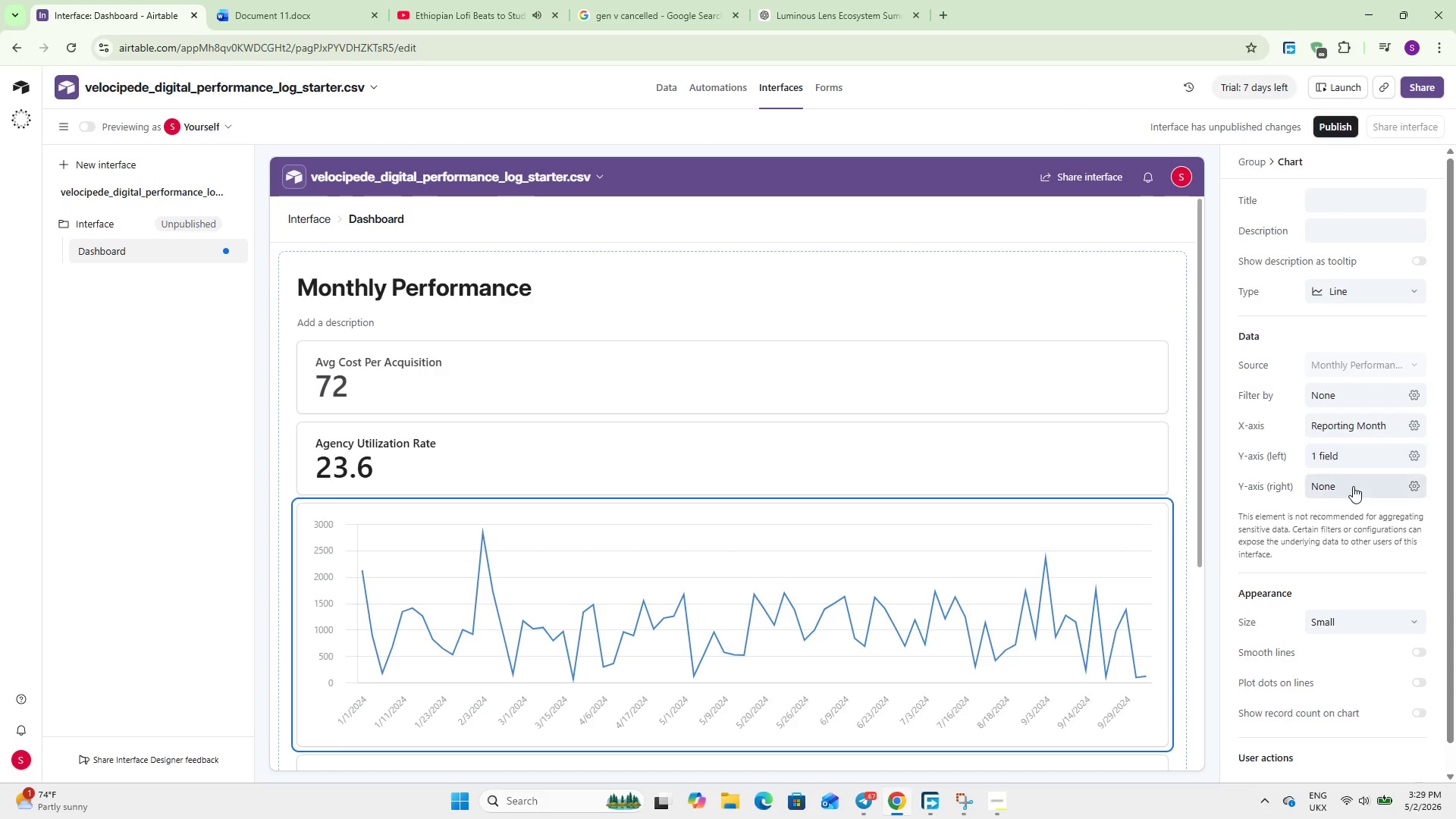 
scroll: coordinate [1353, 486], scroll_direction: down, amount: 5.0
 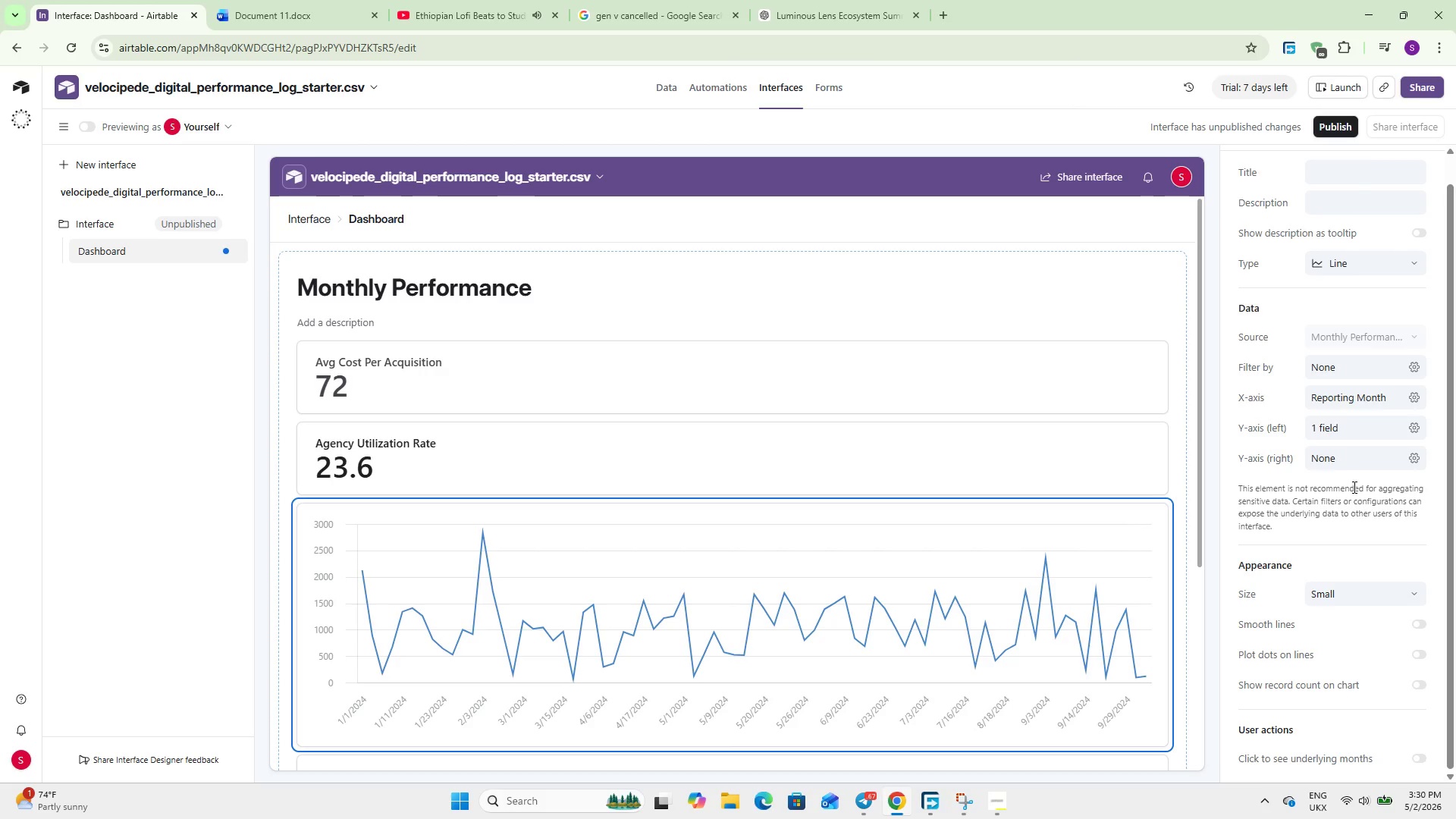 
wait(43.38)
 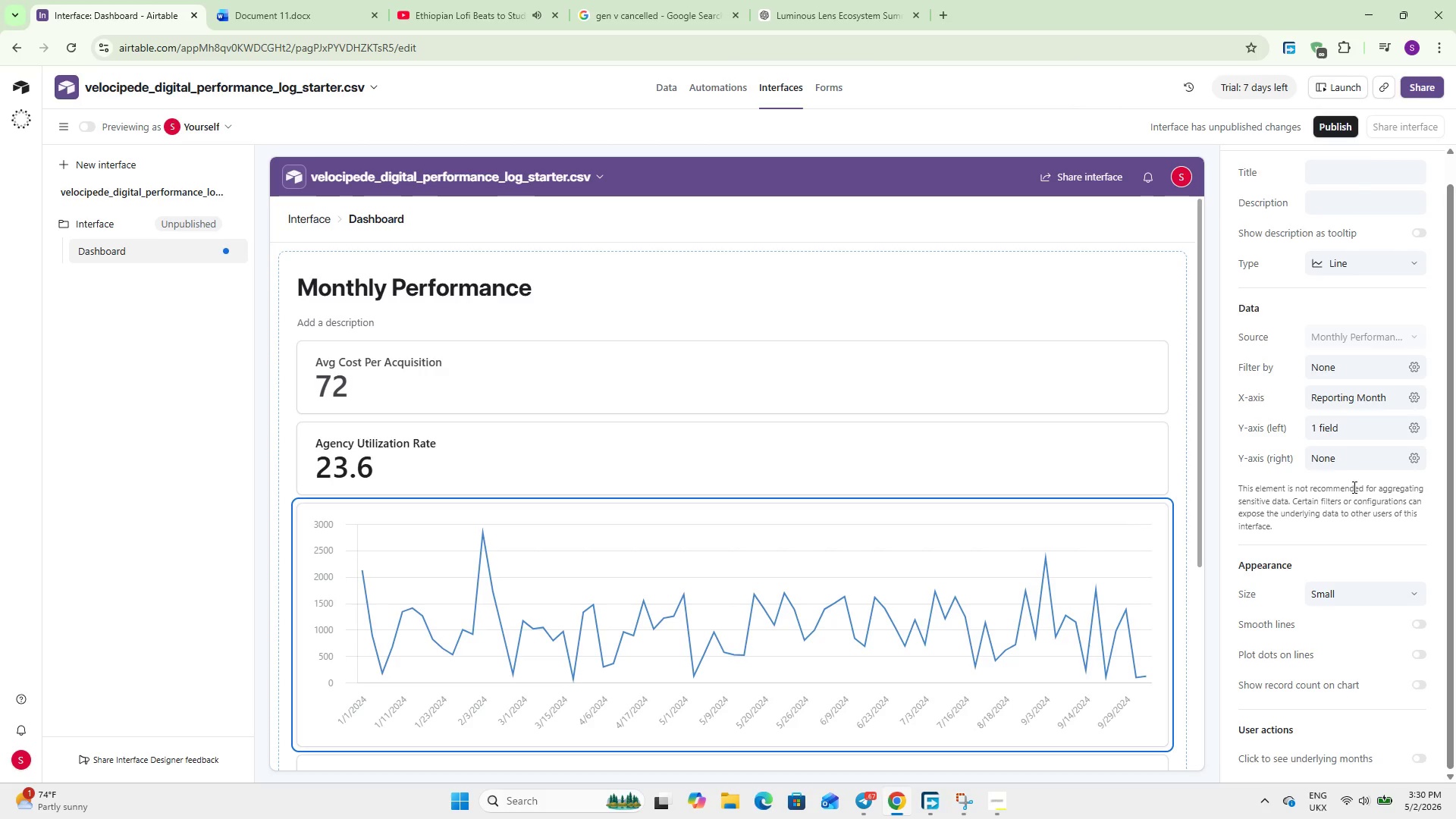 
scroll: coordinate [404, 598], scroll_direction: down, amount: 7.0
 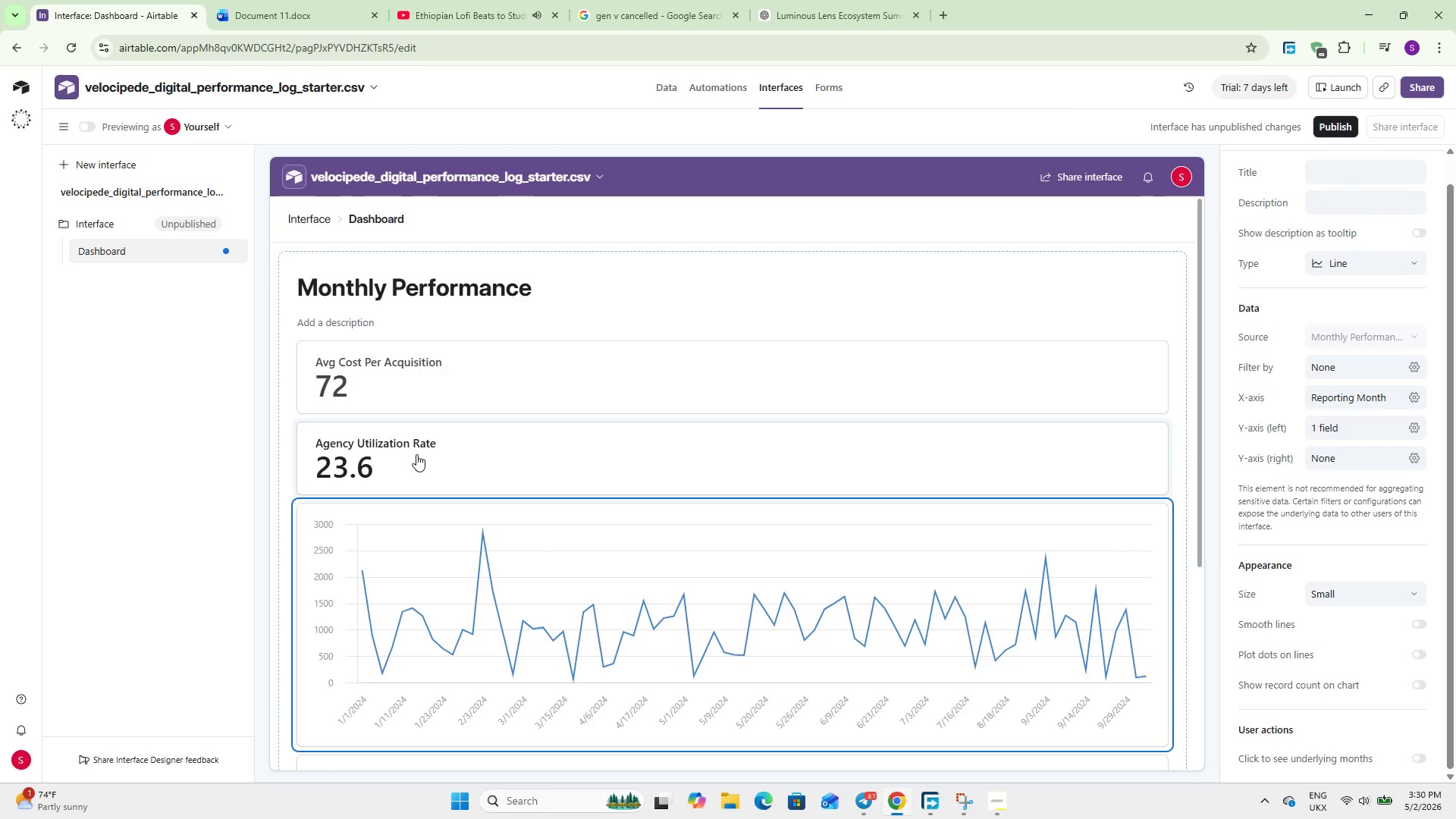 
left_click([416, 454])
 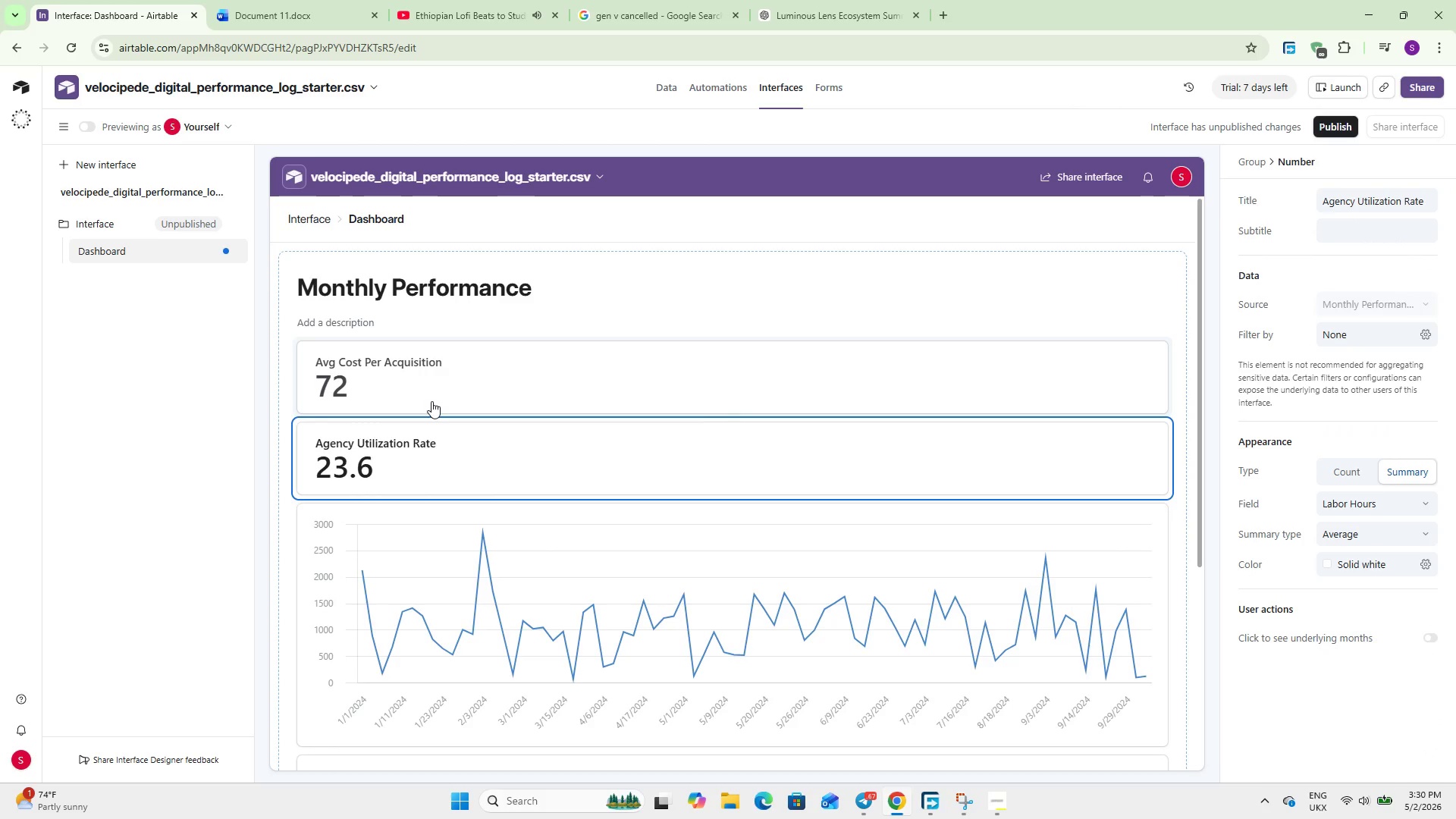 
left_click([431, 401])
 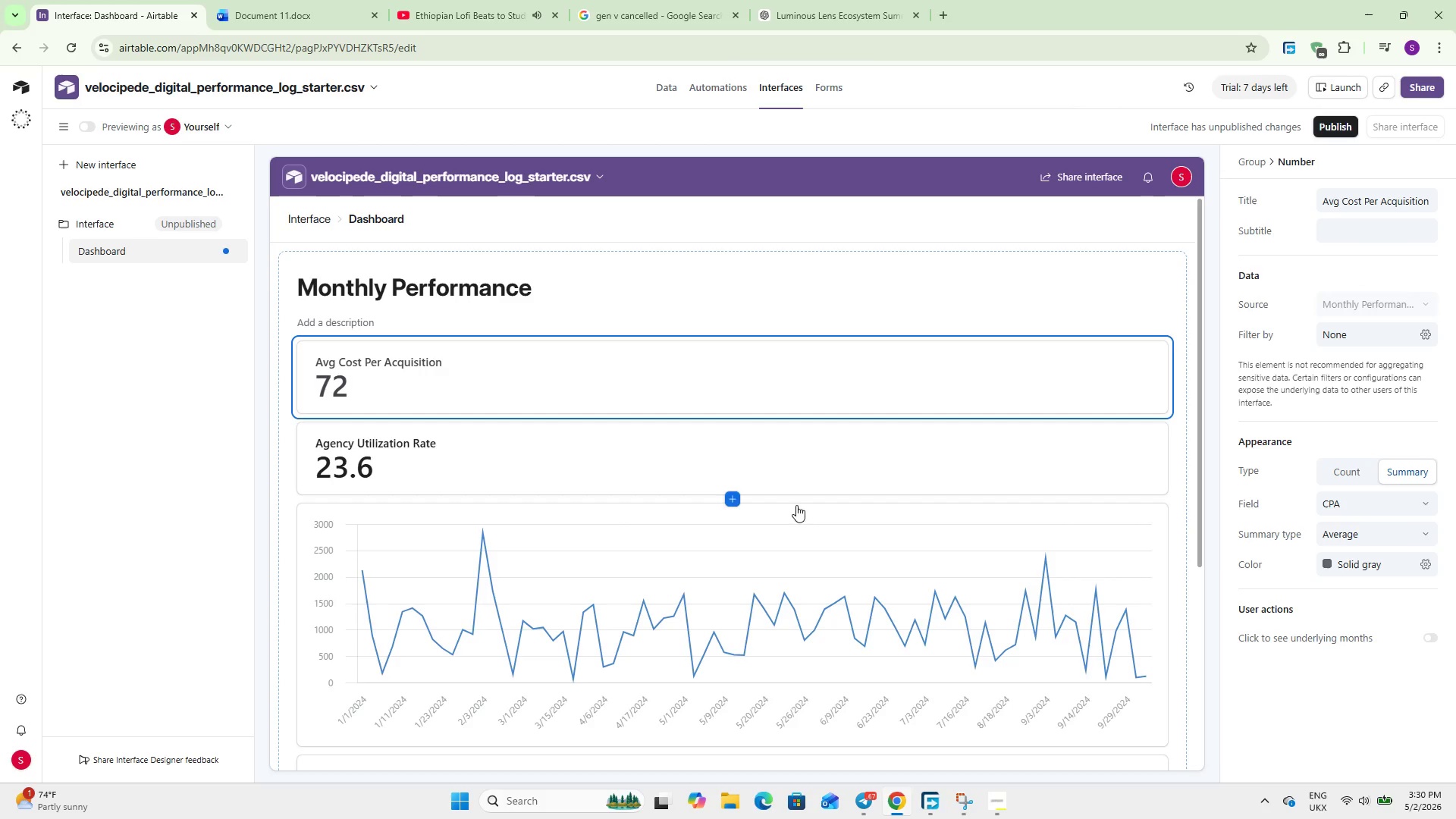 
left_click([712, 570])
 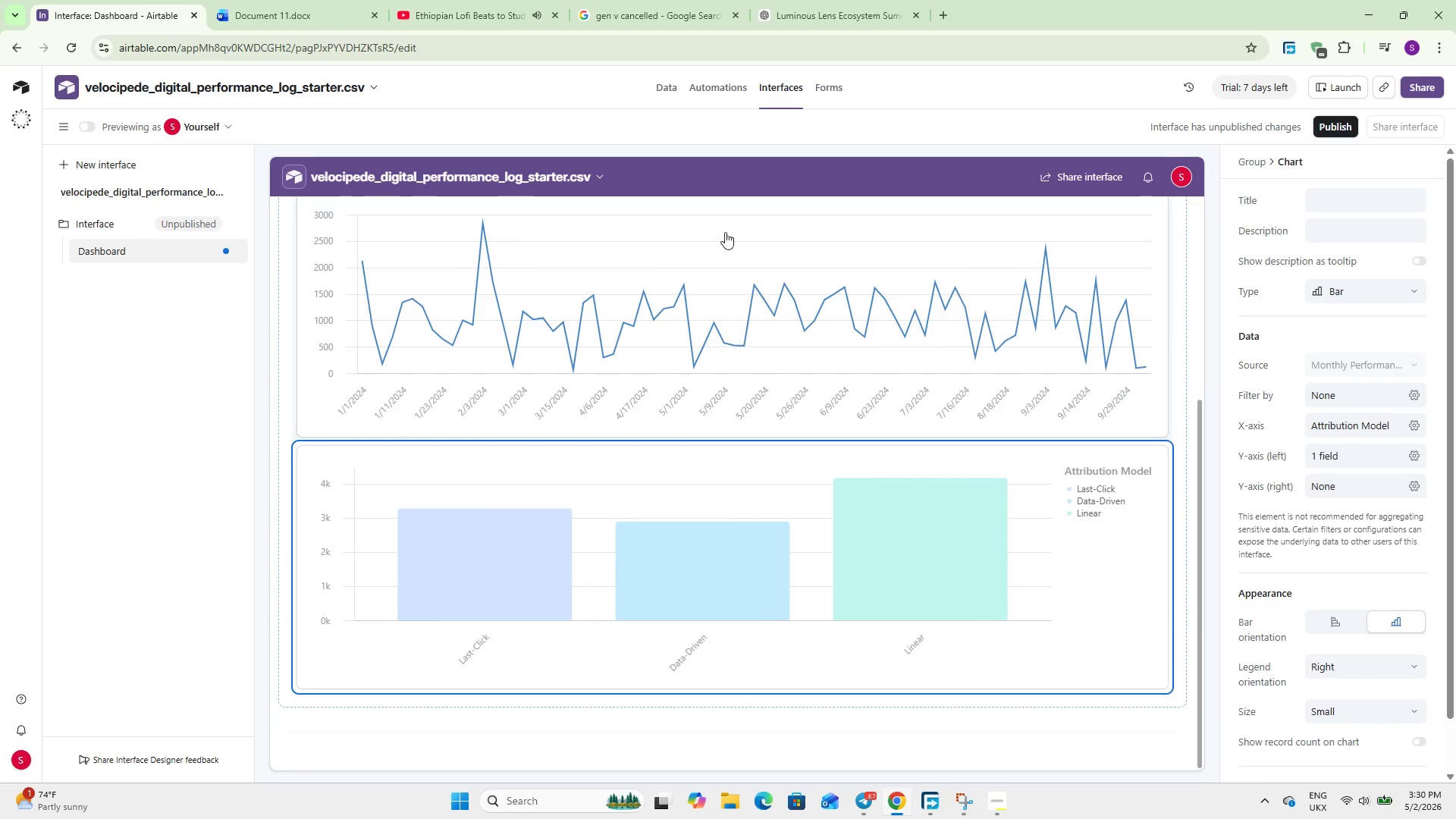 
scroll: coordinate [712, 570], scroll_direction: down, amount: 8.0
 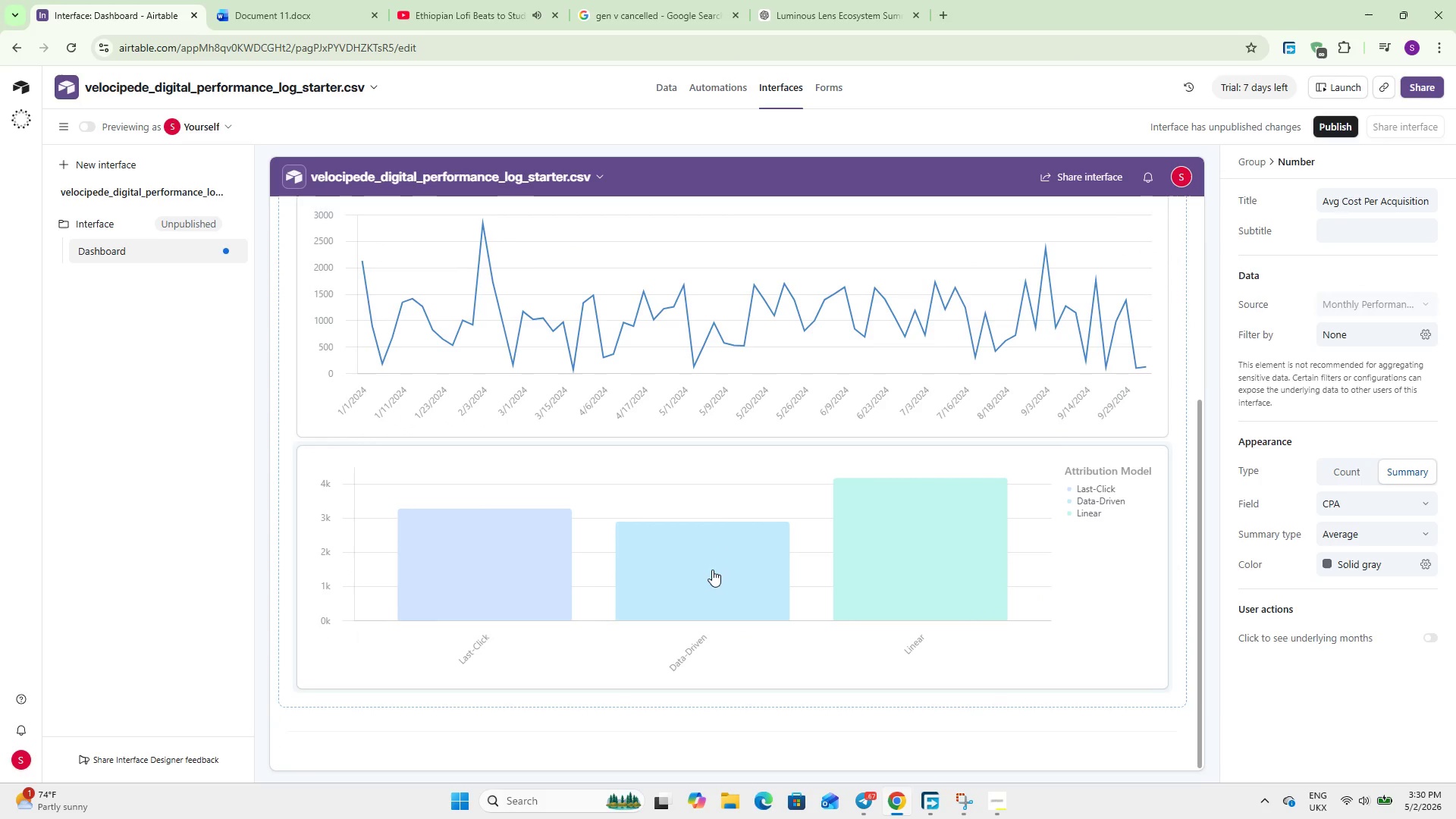 
wait(7.53)
 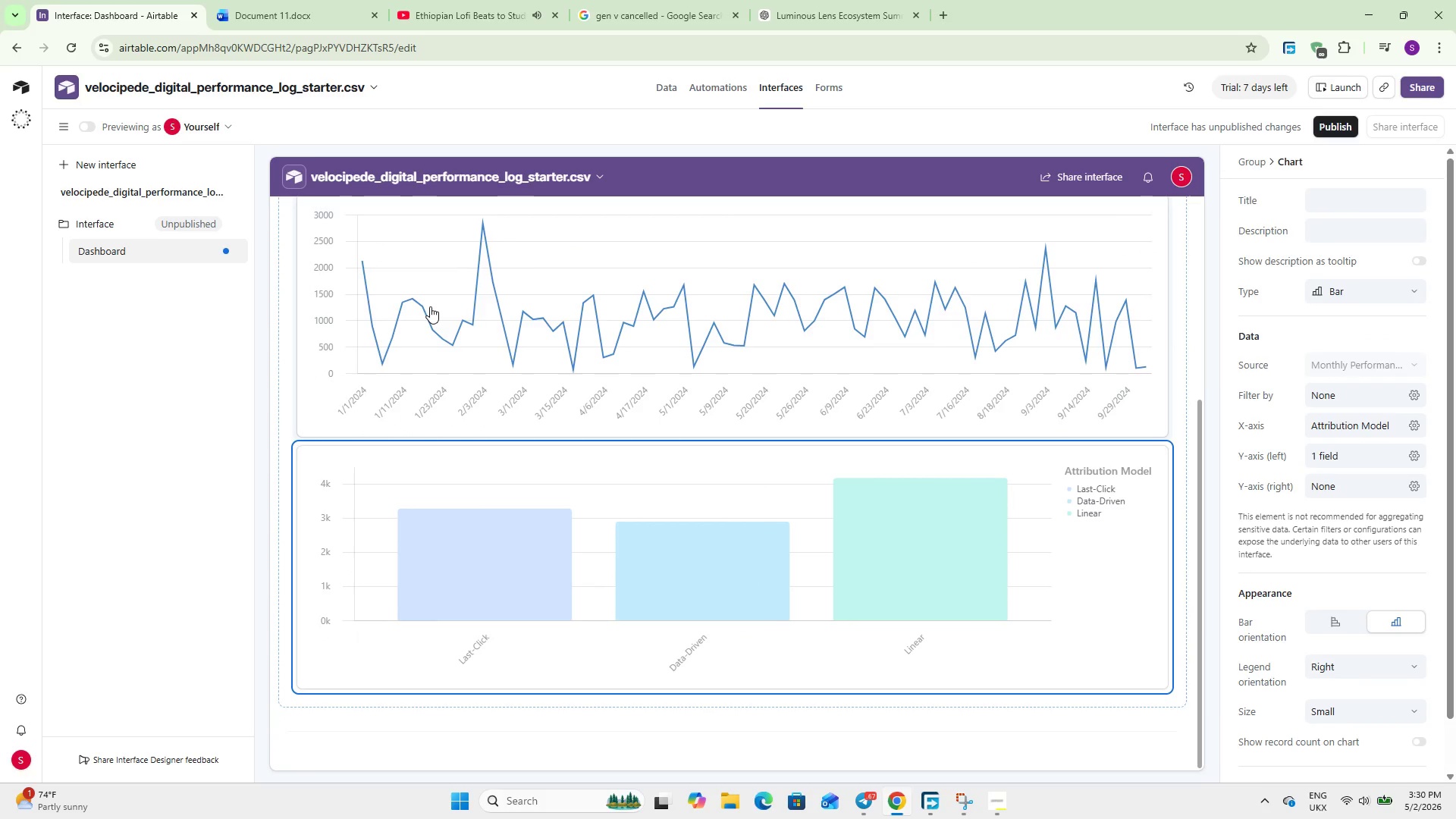 
left_click([740, 690])
 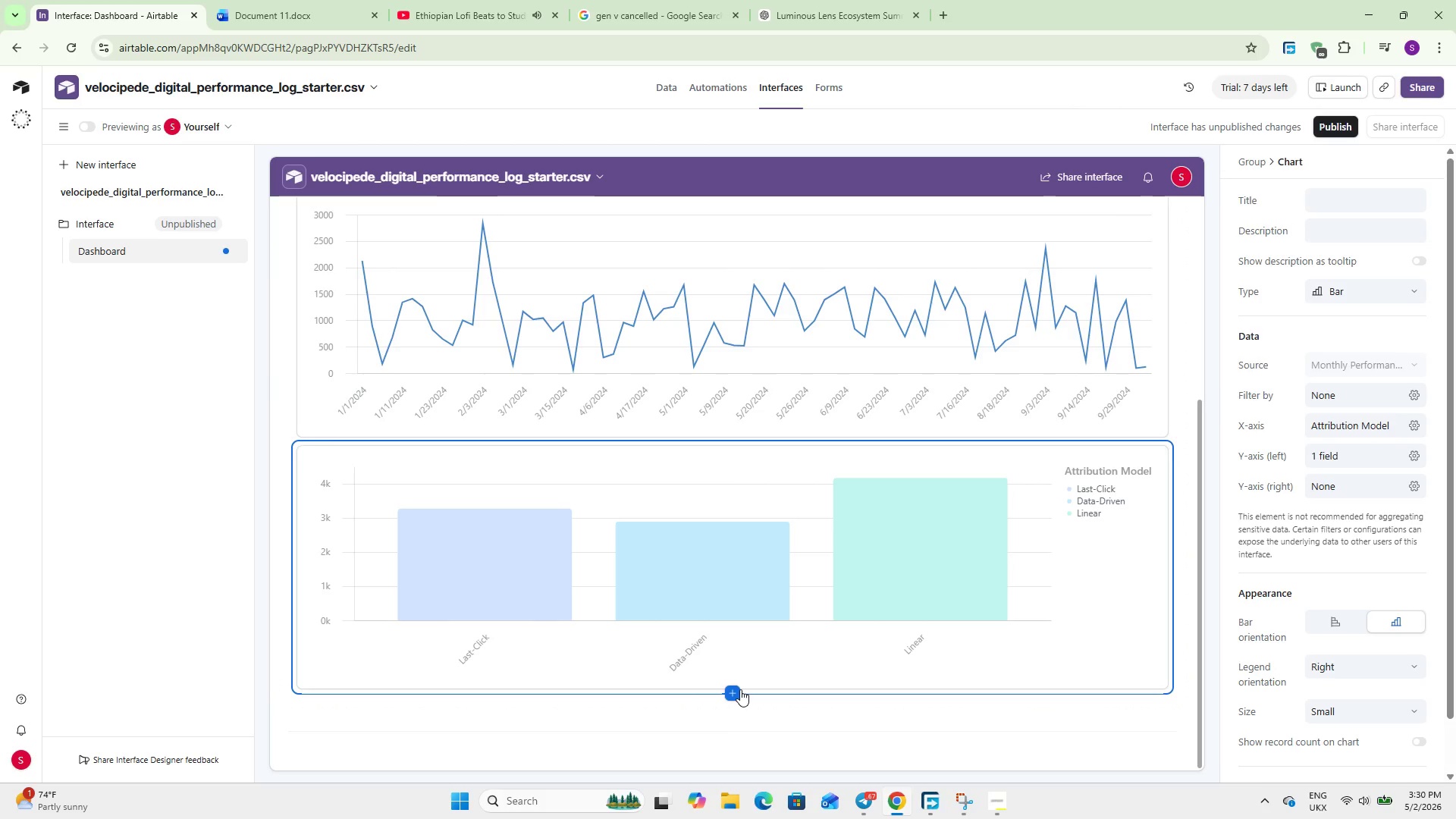 
left_click([740, 689])
 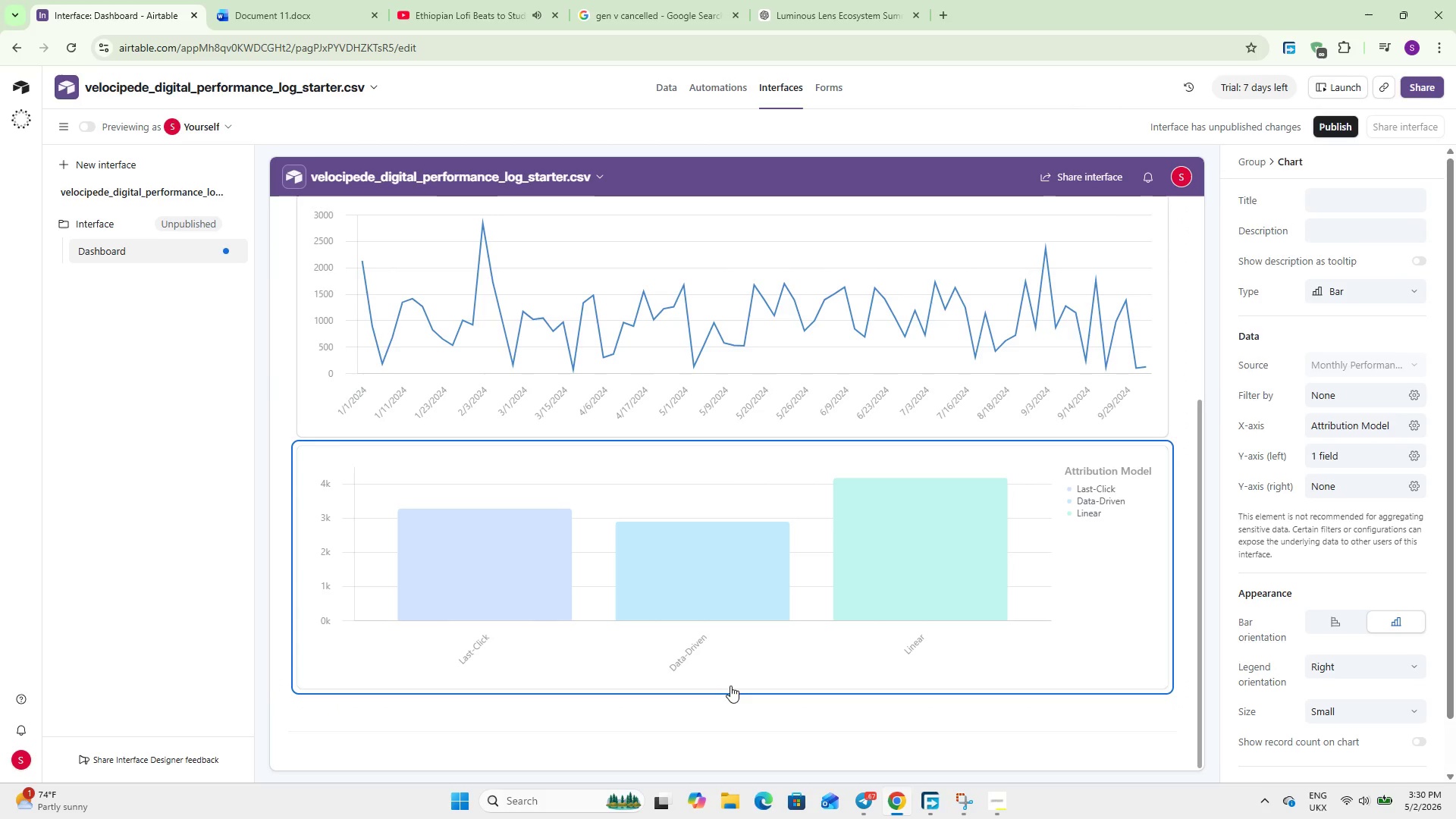 
left_click([728, 695])
 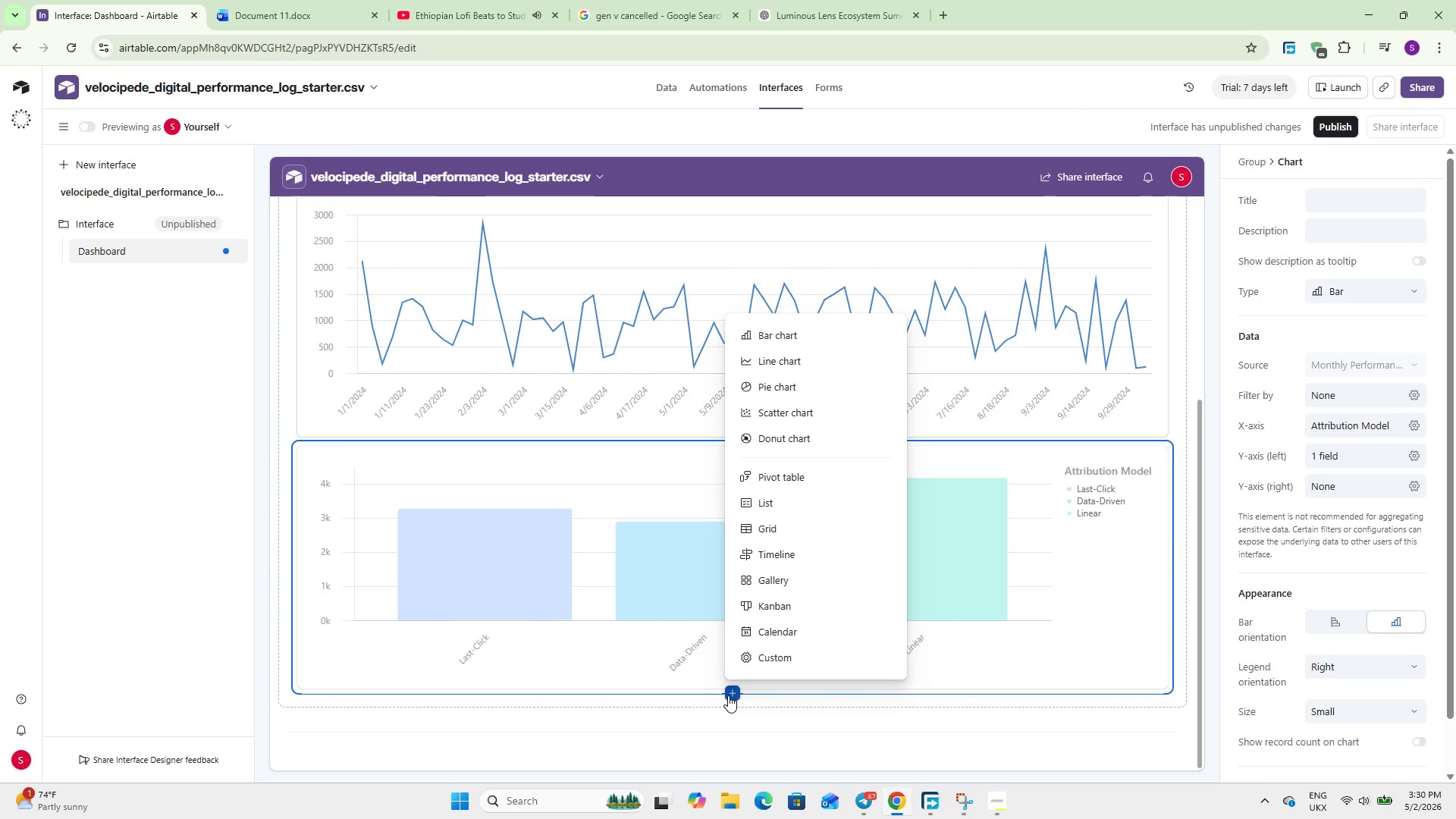 
left_click([752, 664])
 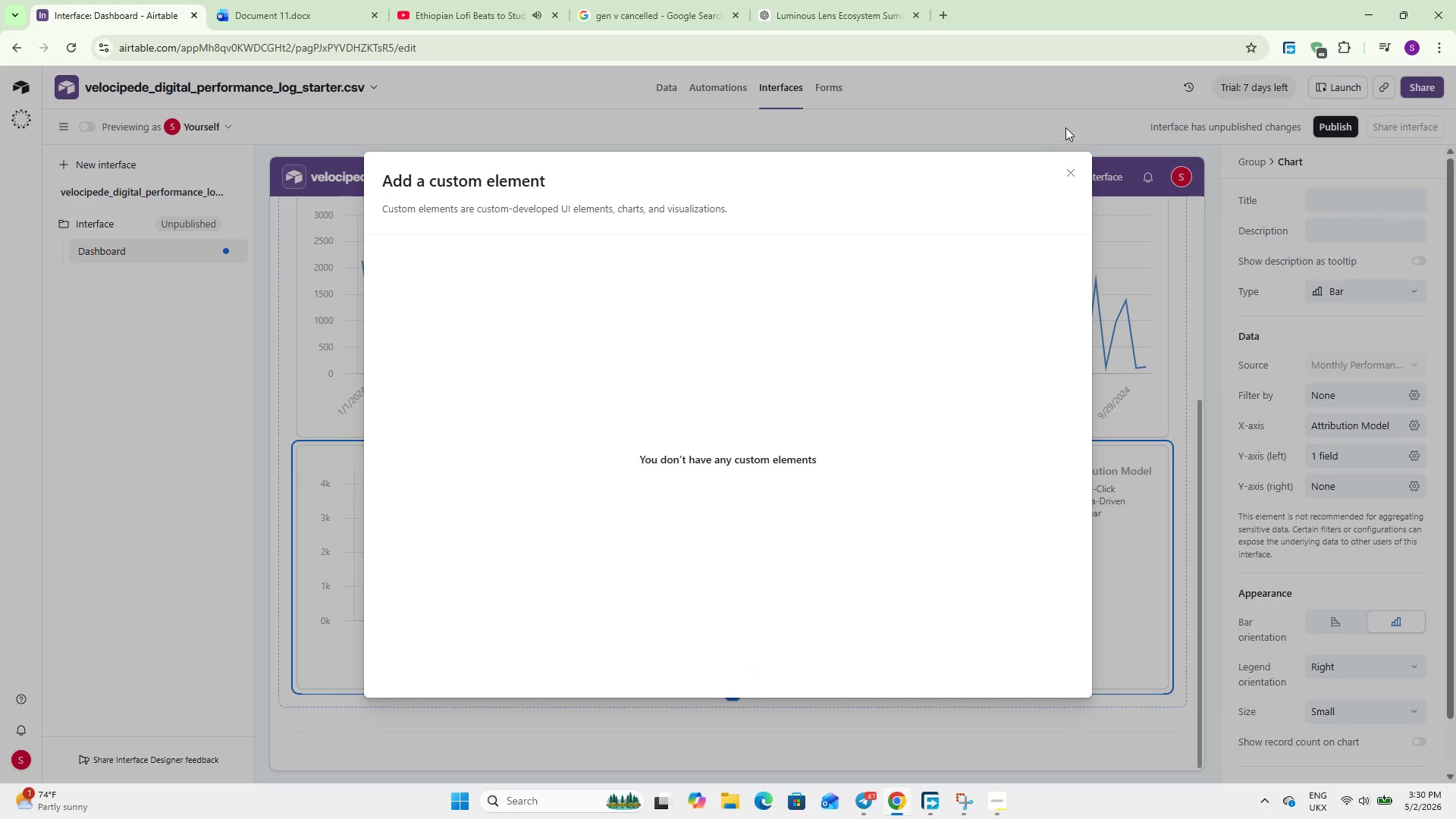 
double_click([1072, 166])
 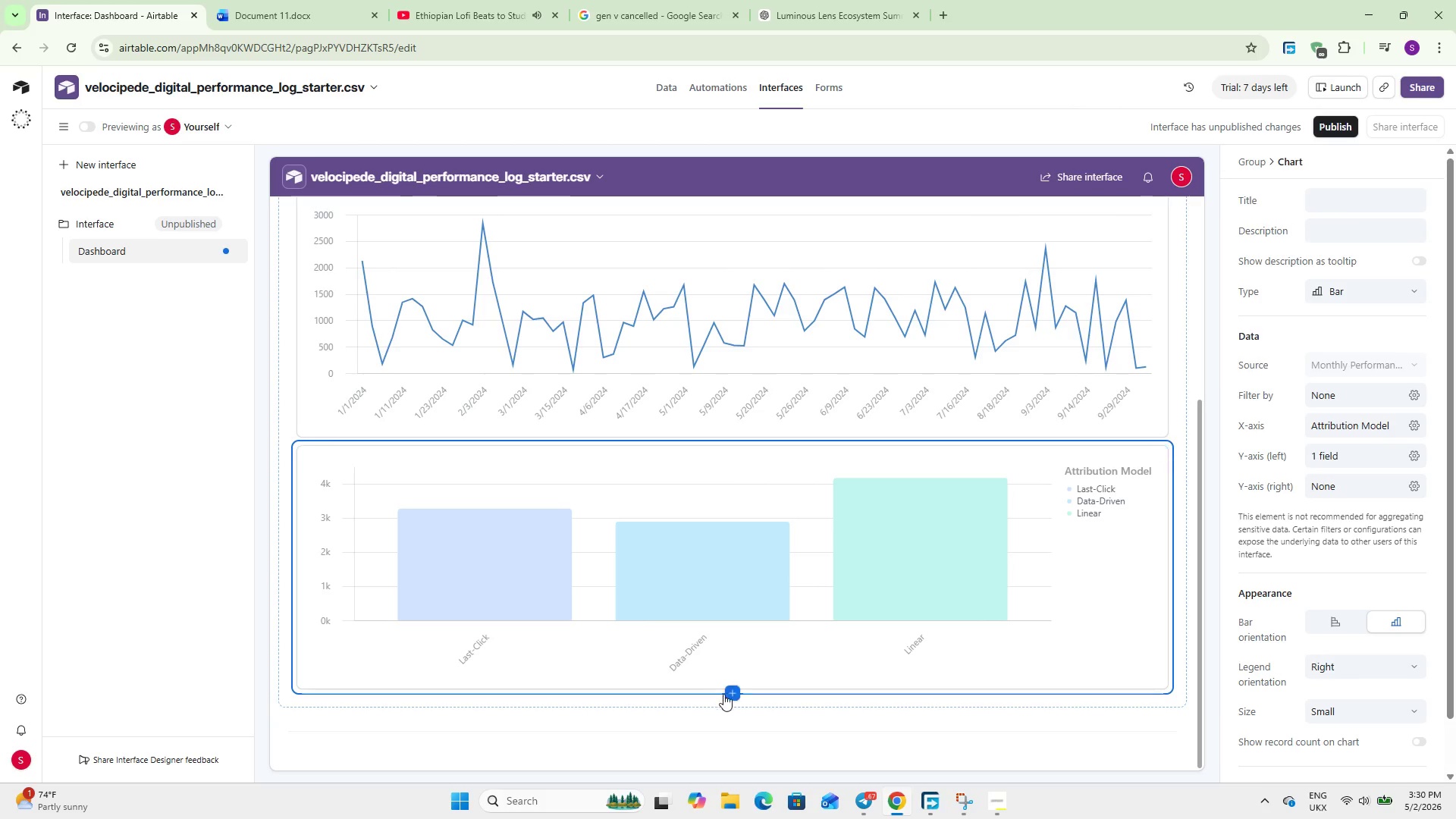 
left_click([734, 692])
 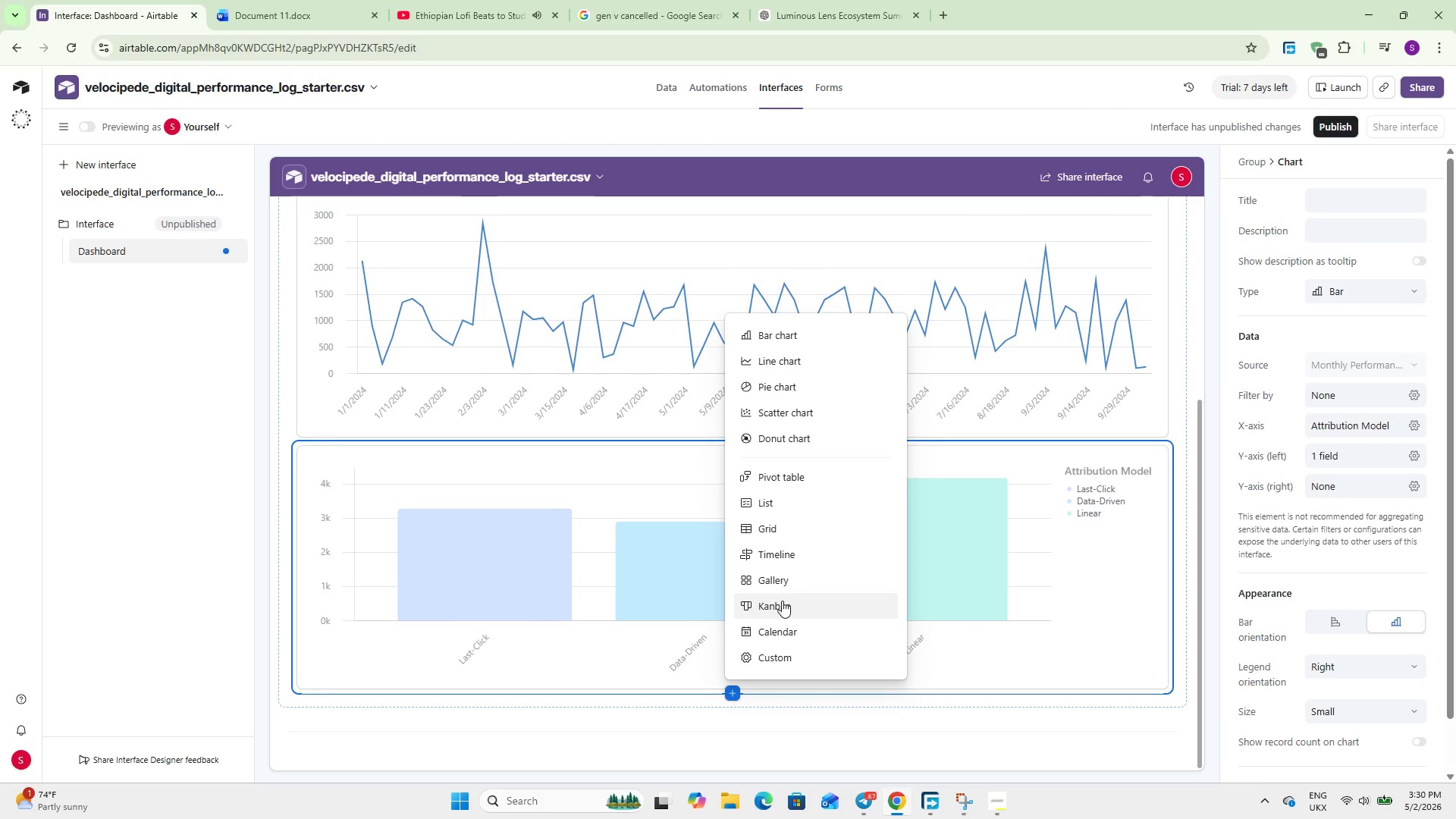 
left_click([773, 733])
 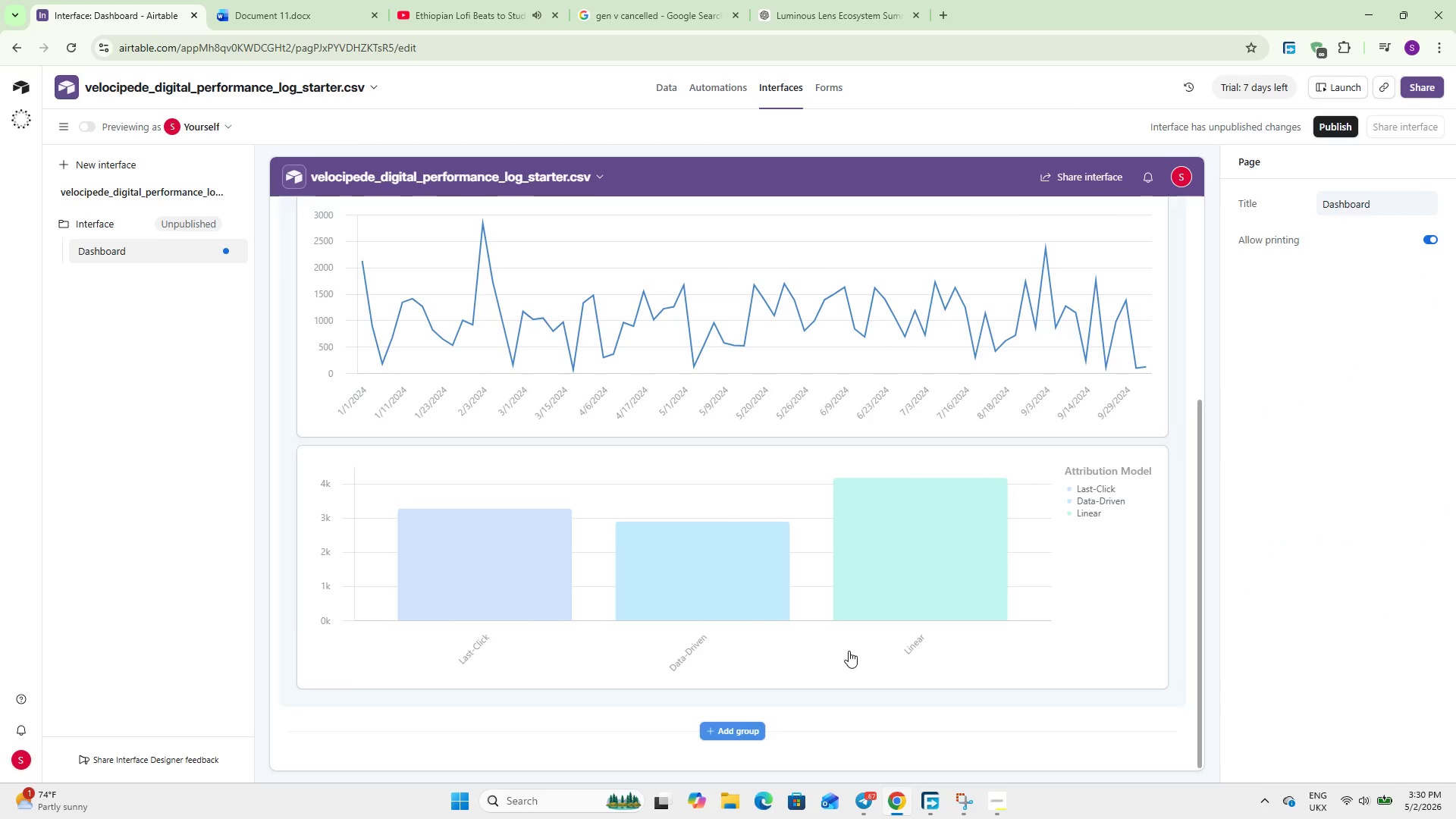 
left_click([888, 626])
 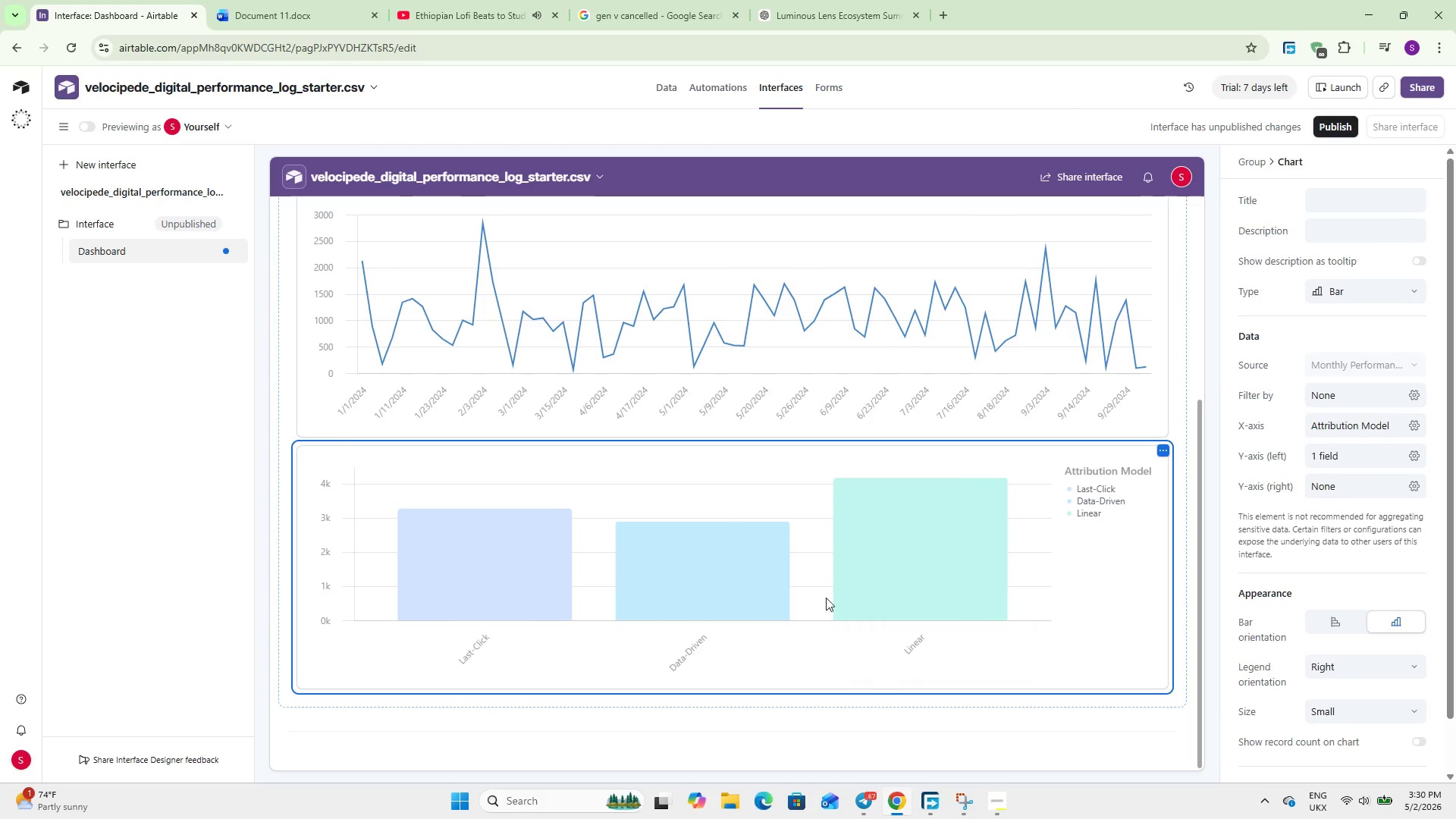 
left_click([824, 586])
 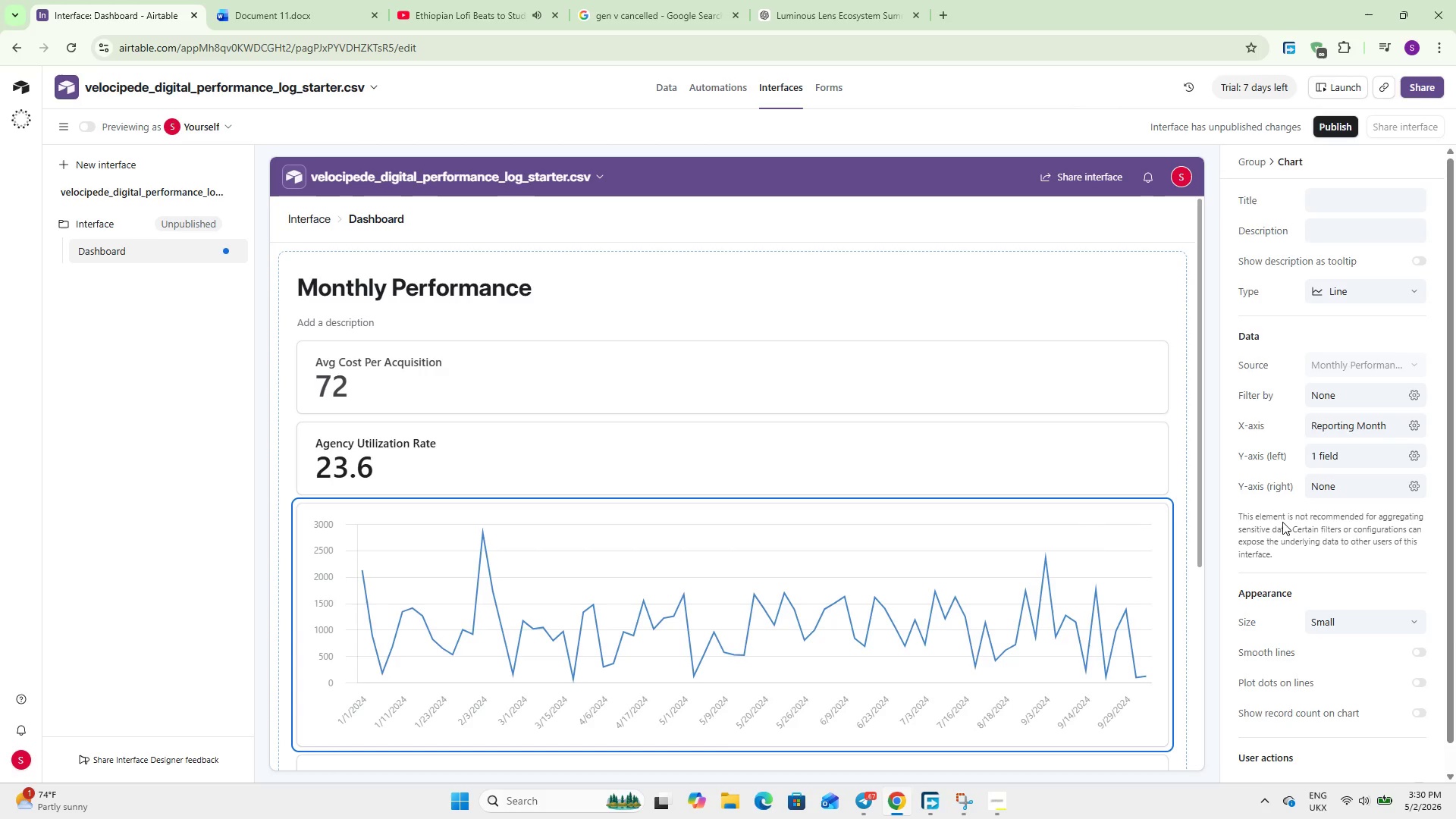 
scroll: coordinate [824, 590], scroll_direction: up, amount: 8.0
 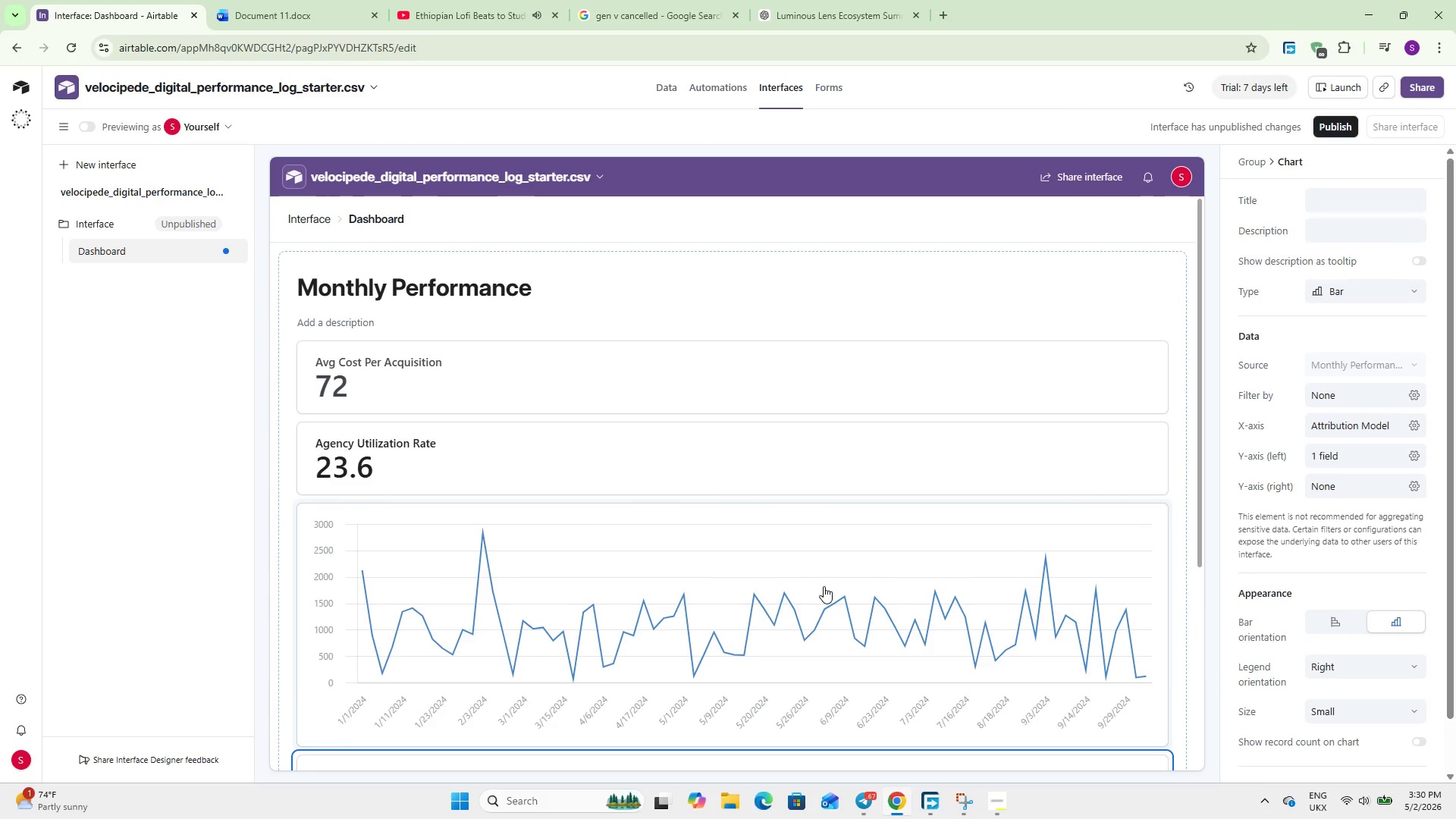 
wait(10.14)
 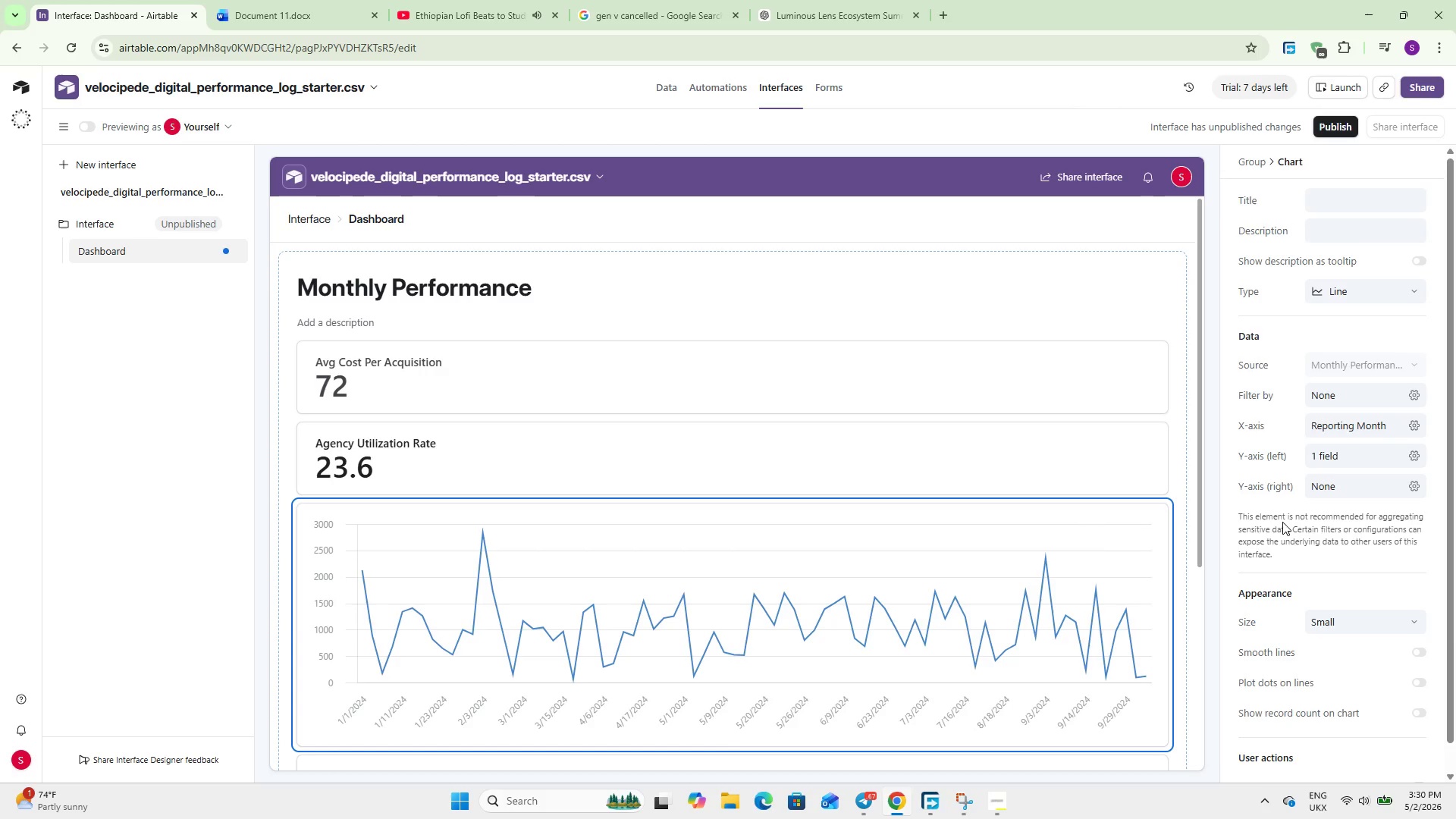 
left_click([1346, 127])
 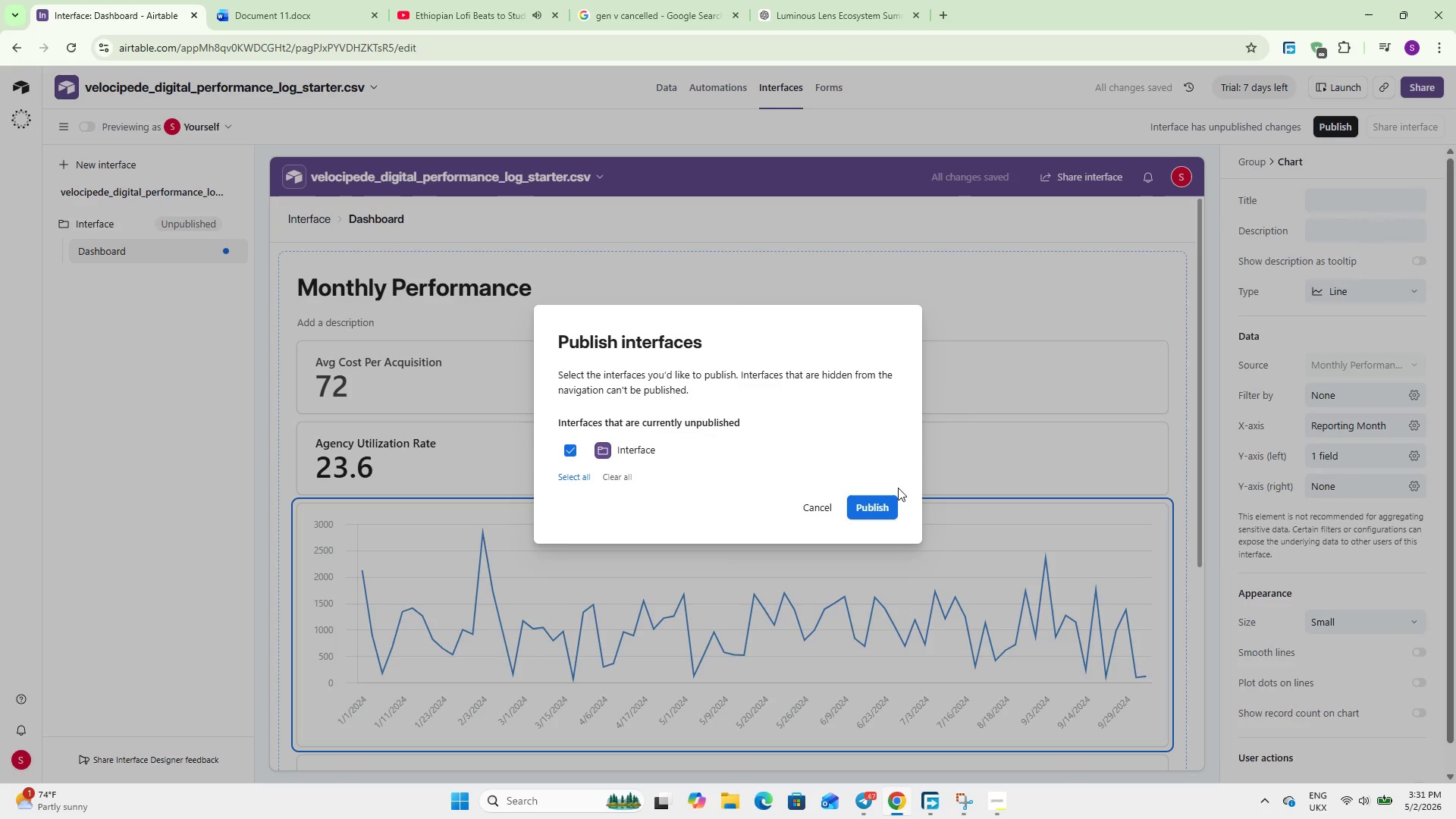 
left_click([864, 504])
 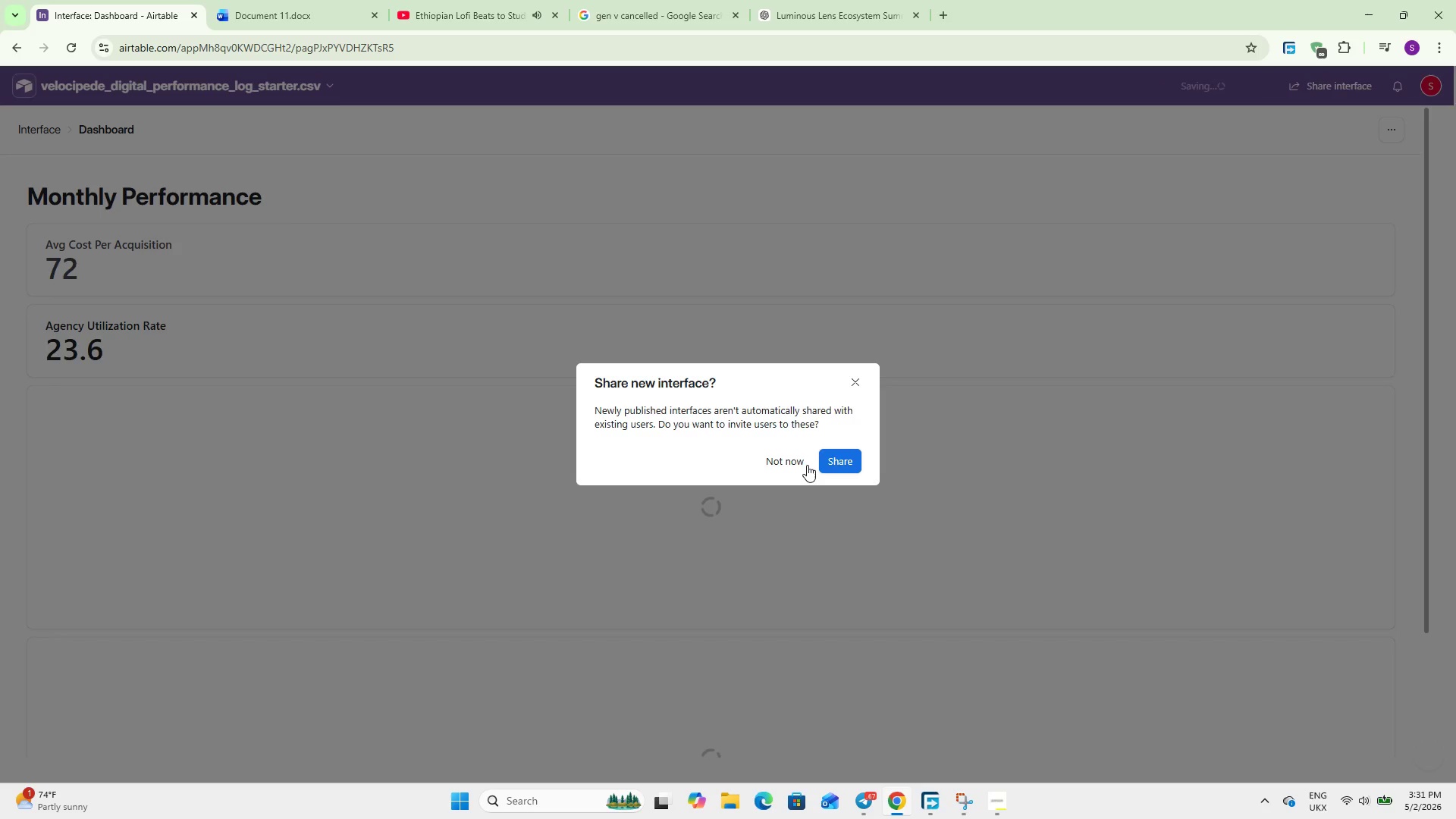 
left_click([798, 462])
 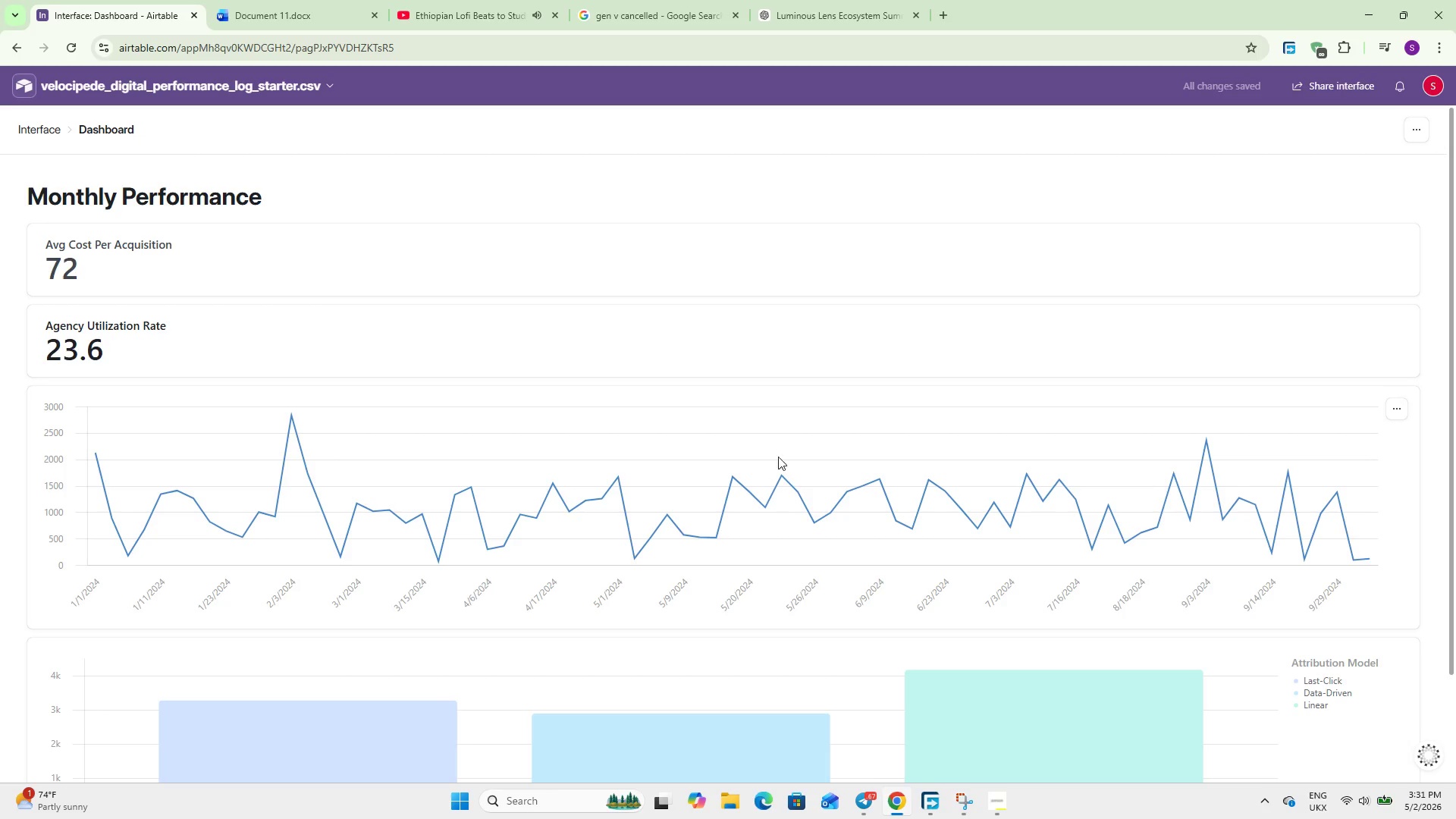 
scroll: coordinate [805, 480], scroll_direction: down, amount: 13.0
 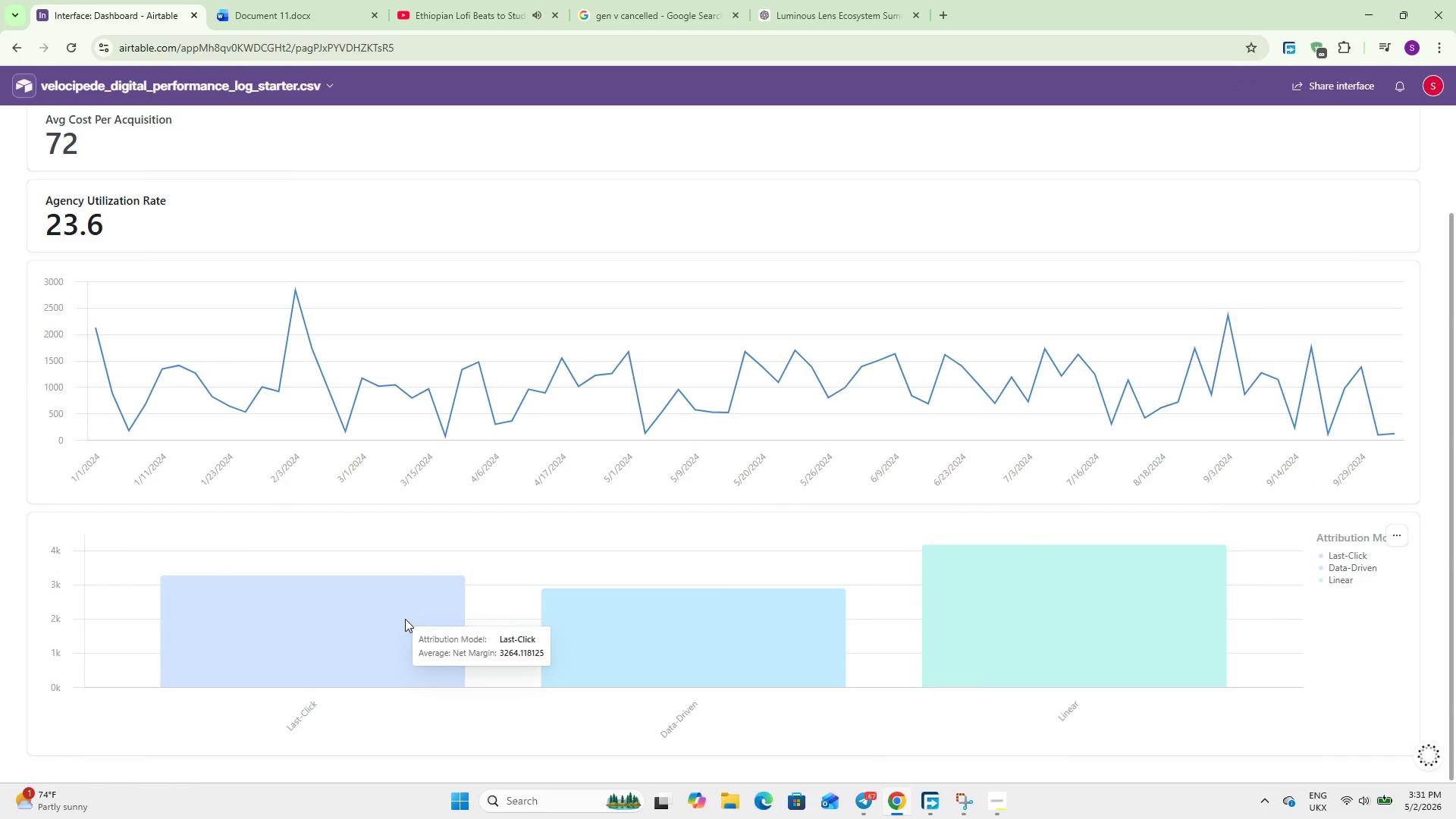 
wait(5.6)
 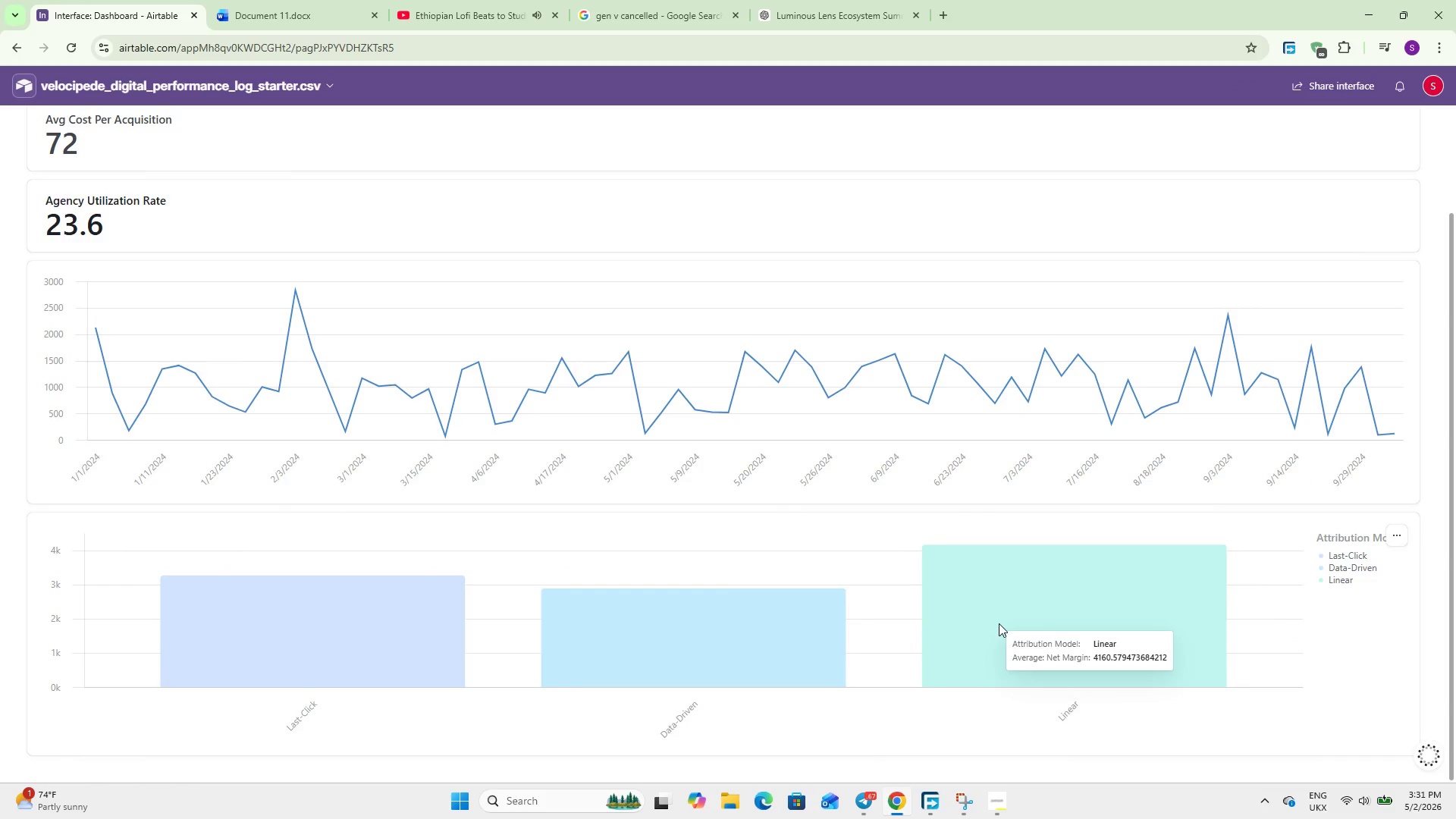 
left_click([977, 629])
 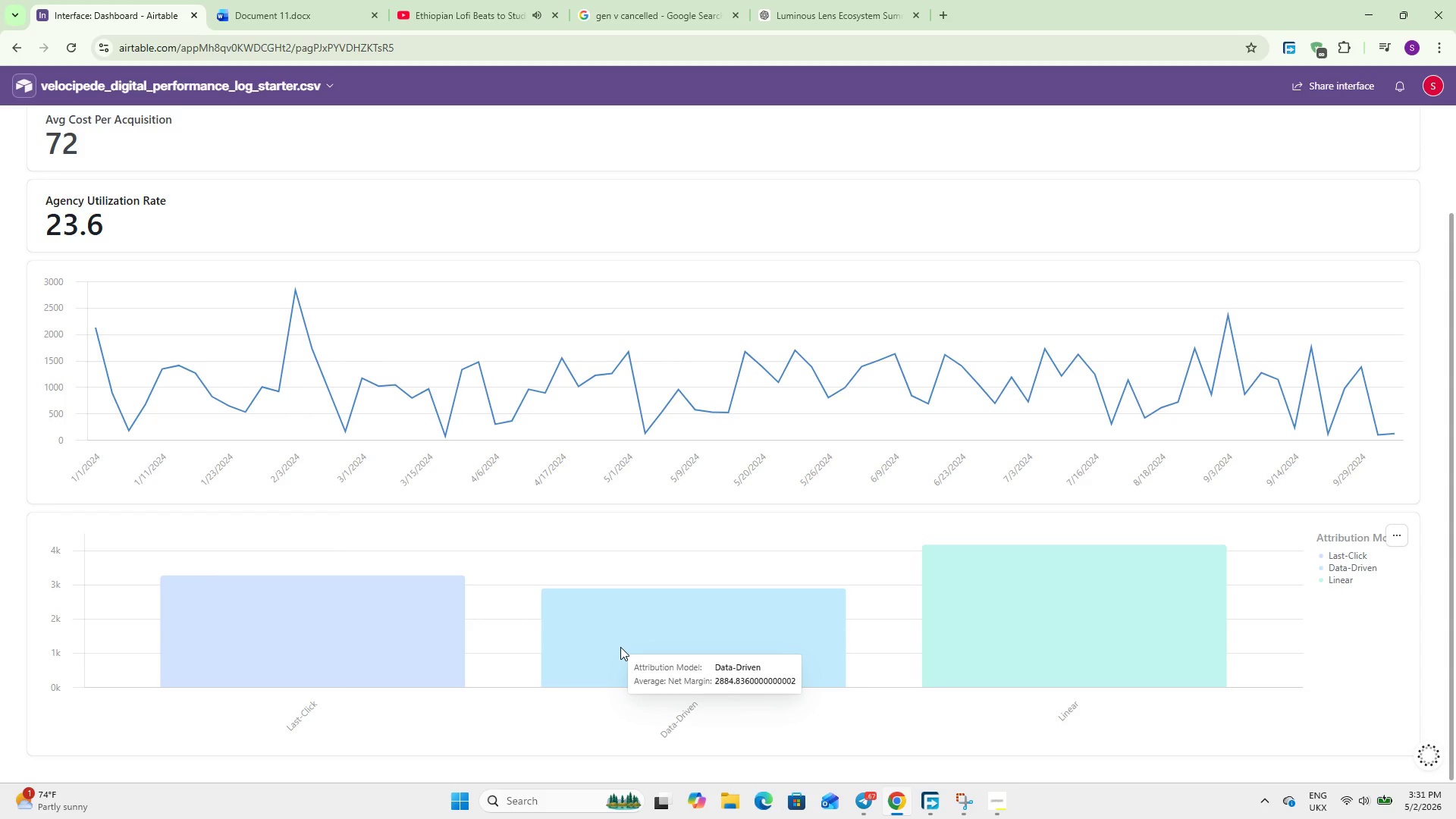 
left_click([620, 647])
 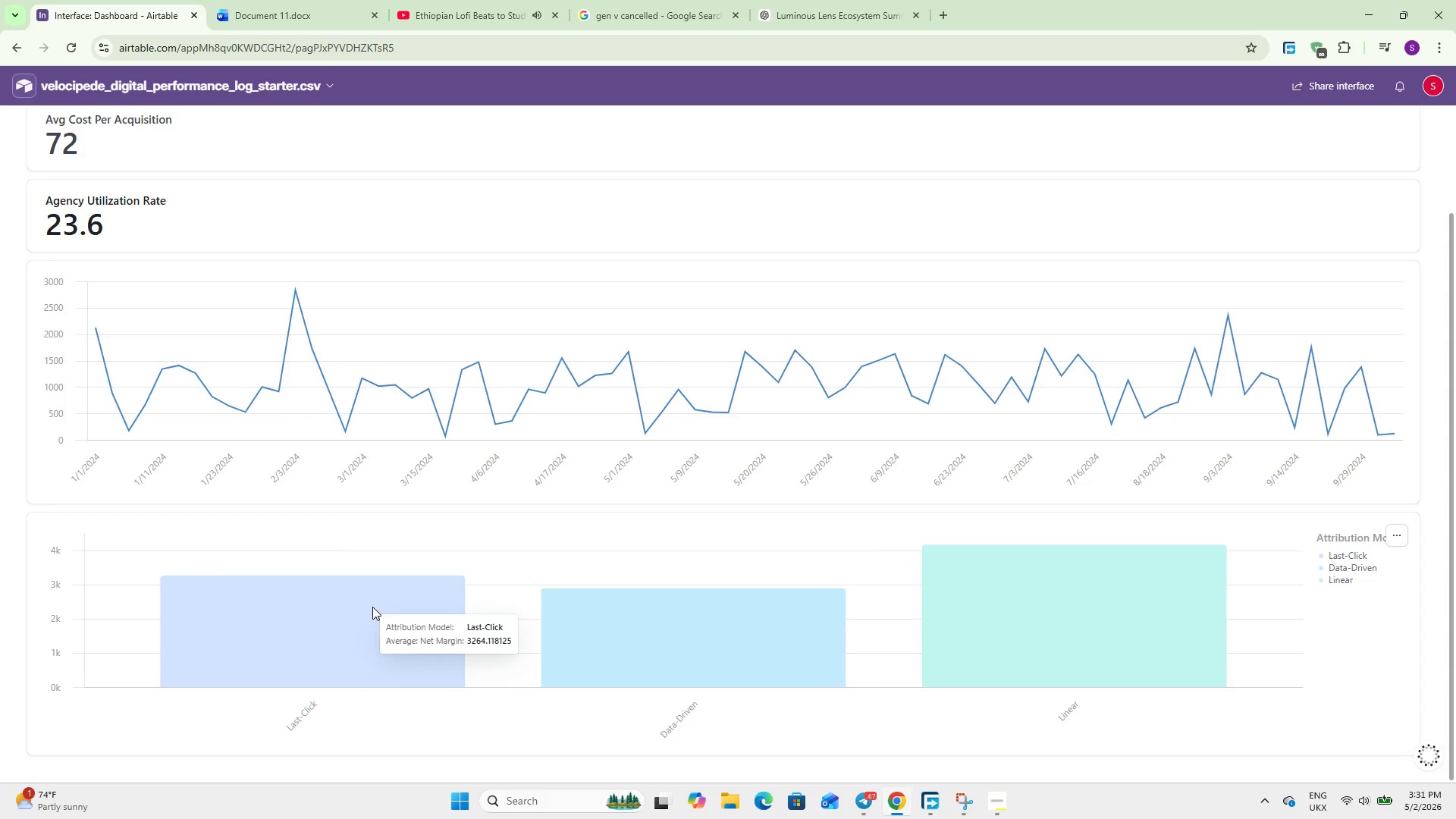 
left_click([372, 607])
 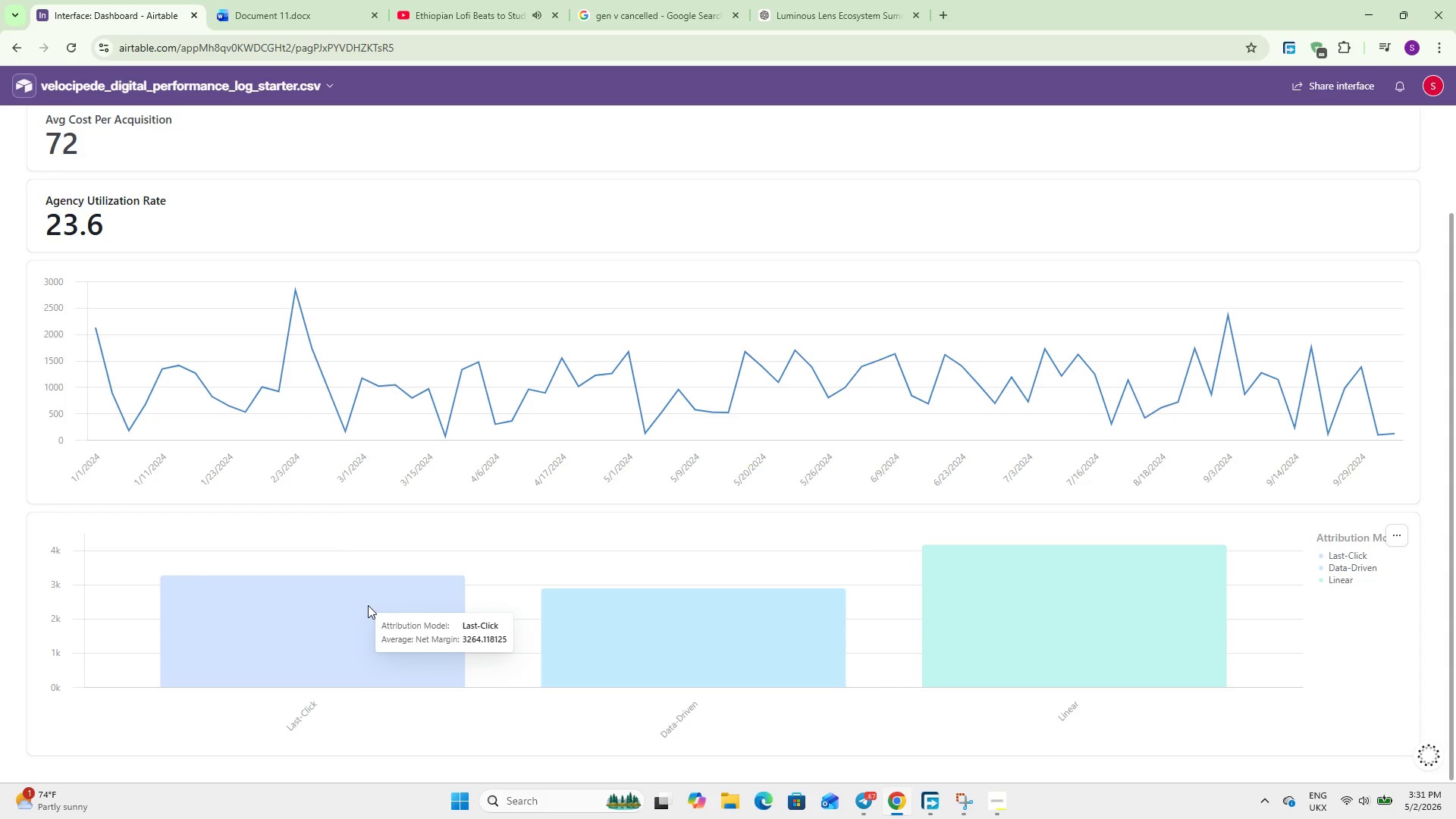 
scroll: coordinate [368, 605], scroll_direction: up, amount: 5.0
 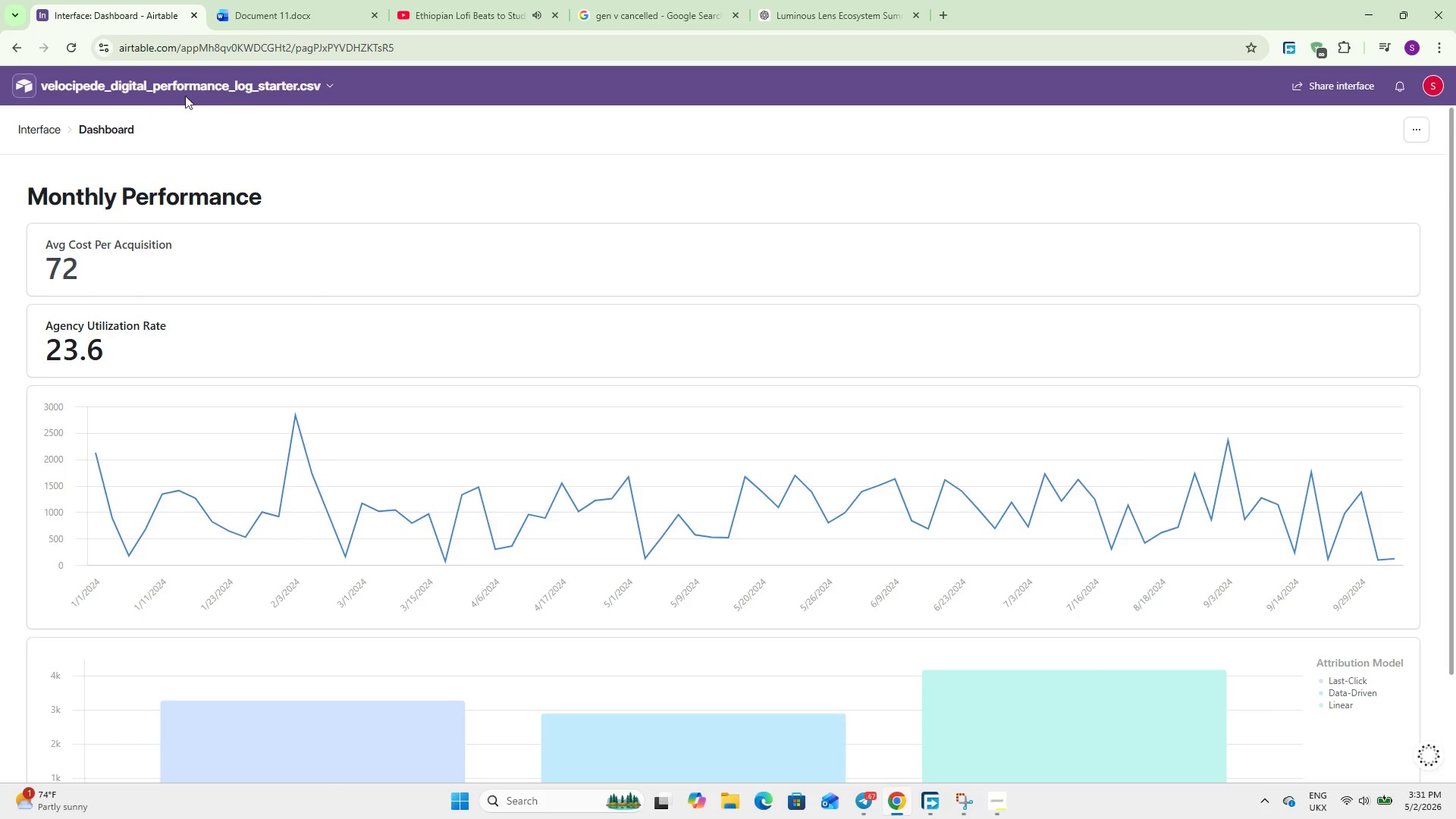 
left_click([198, 82])
 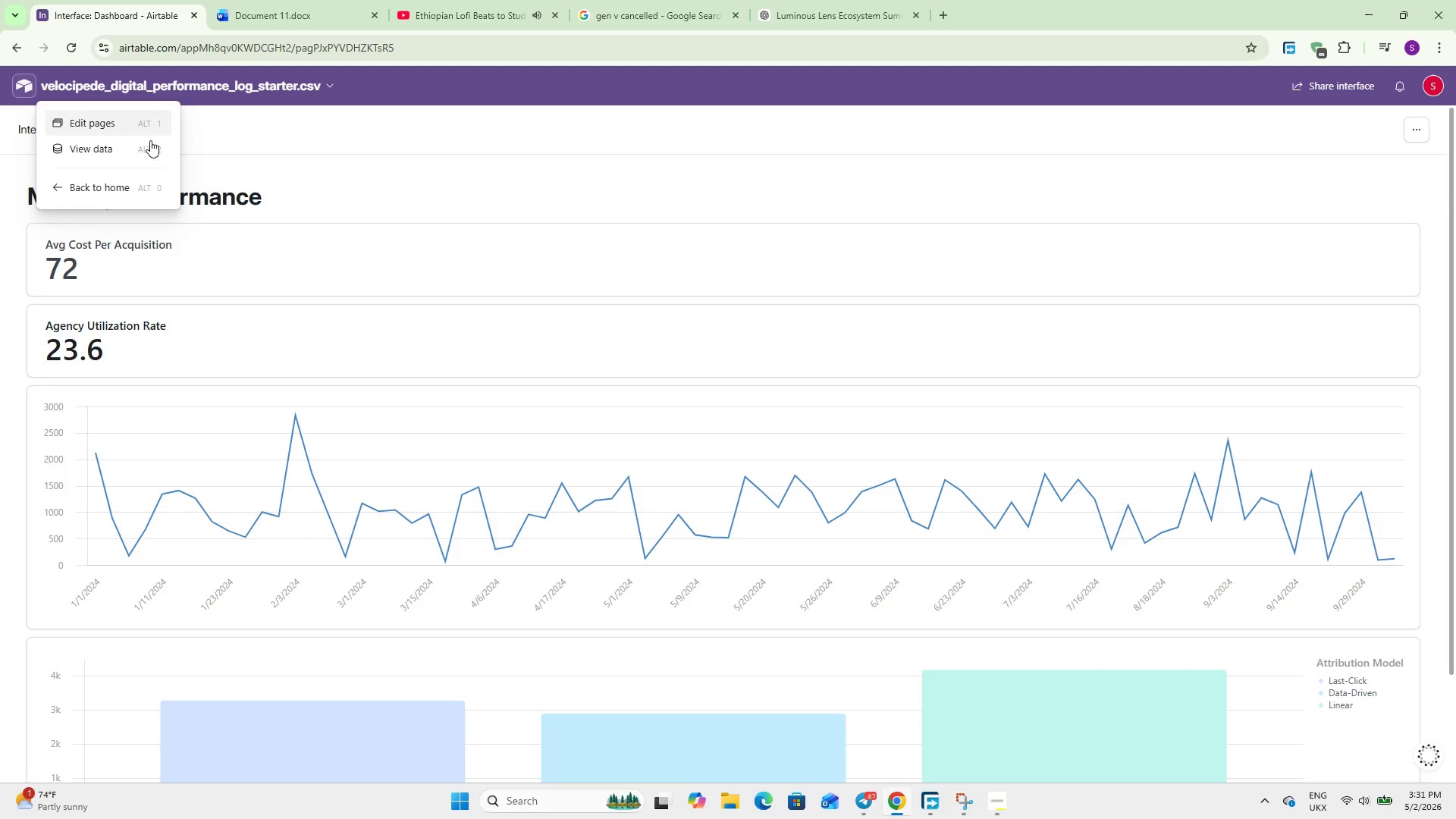 
mouse_move([146, 219])
 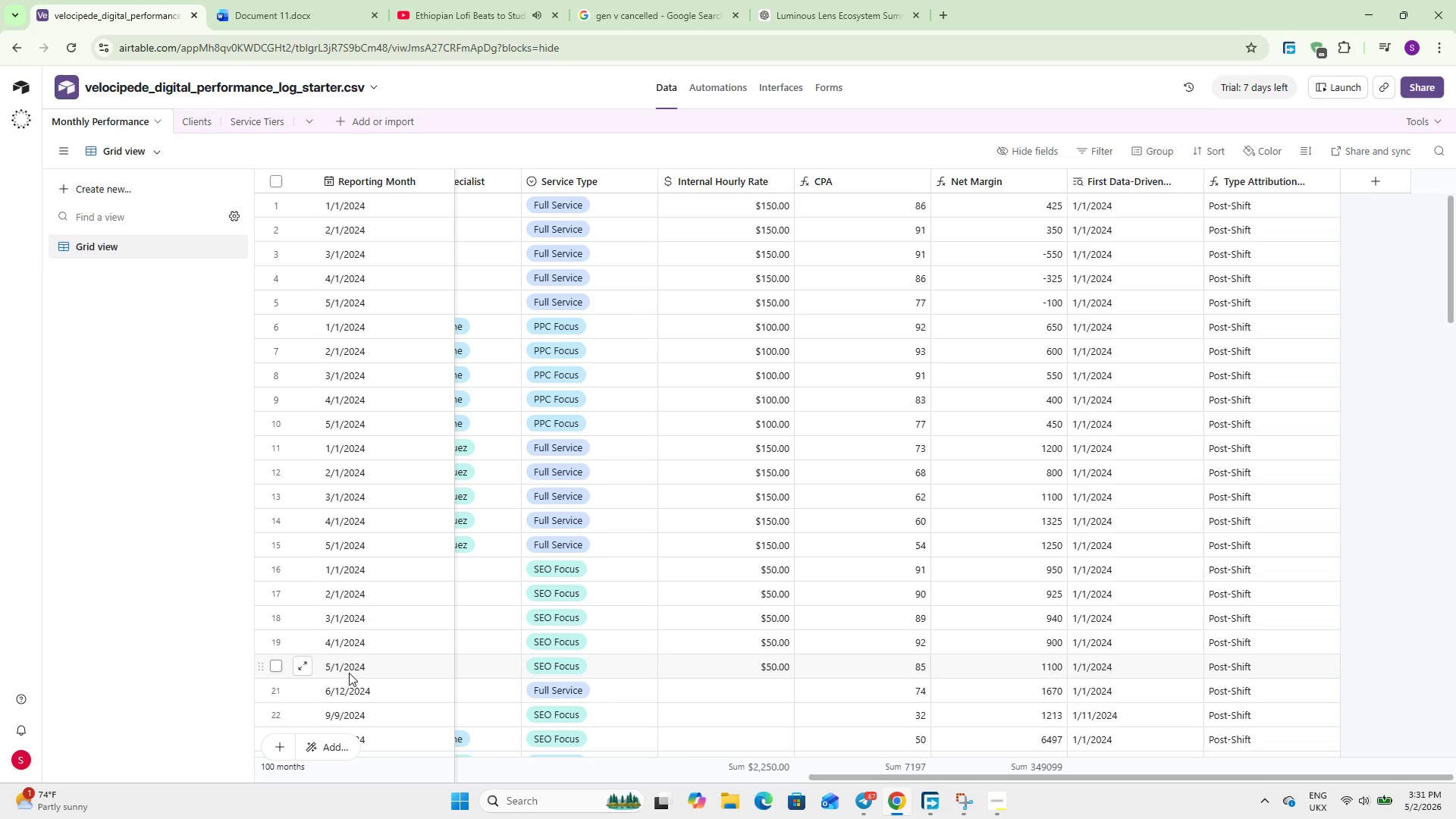 
wait(26.51)
 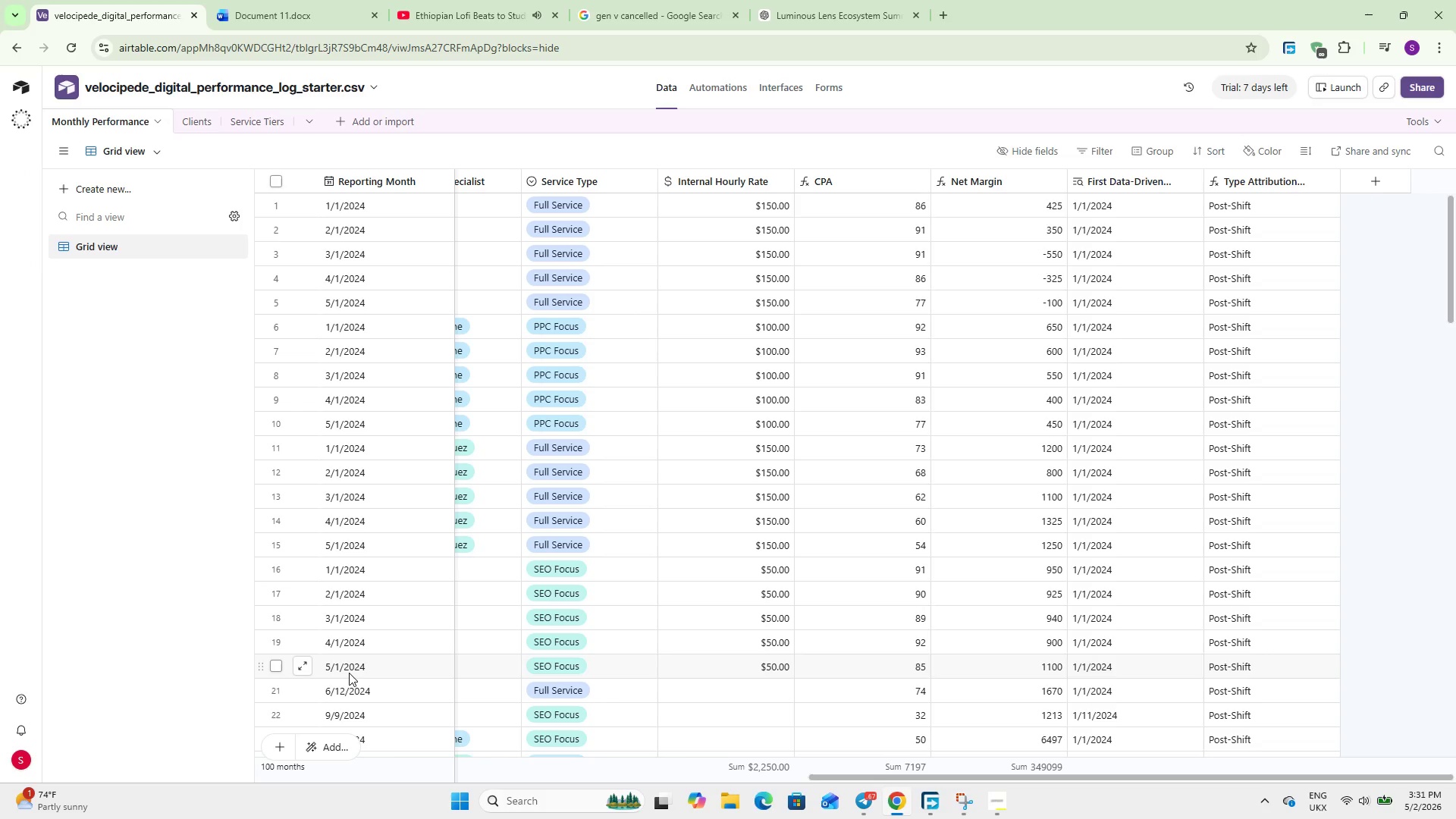 
left_click([776, 89])
 